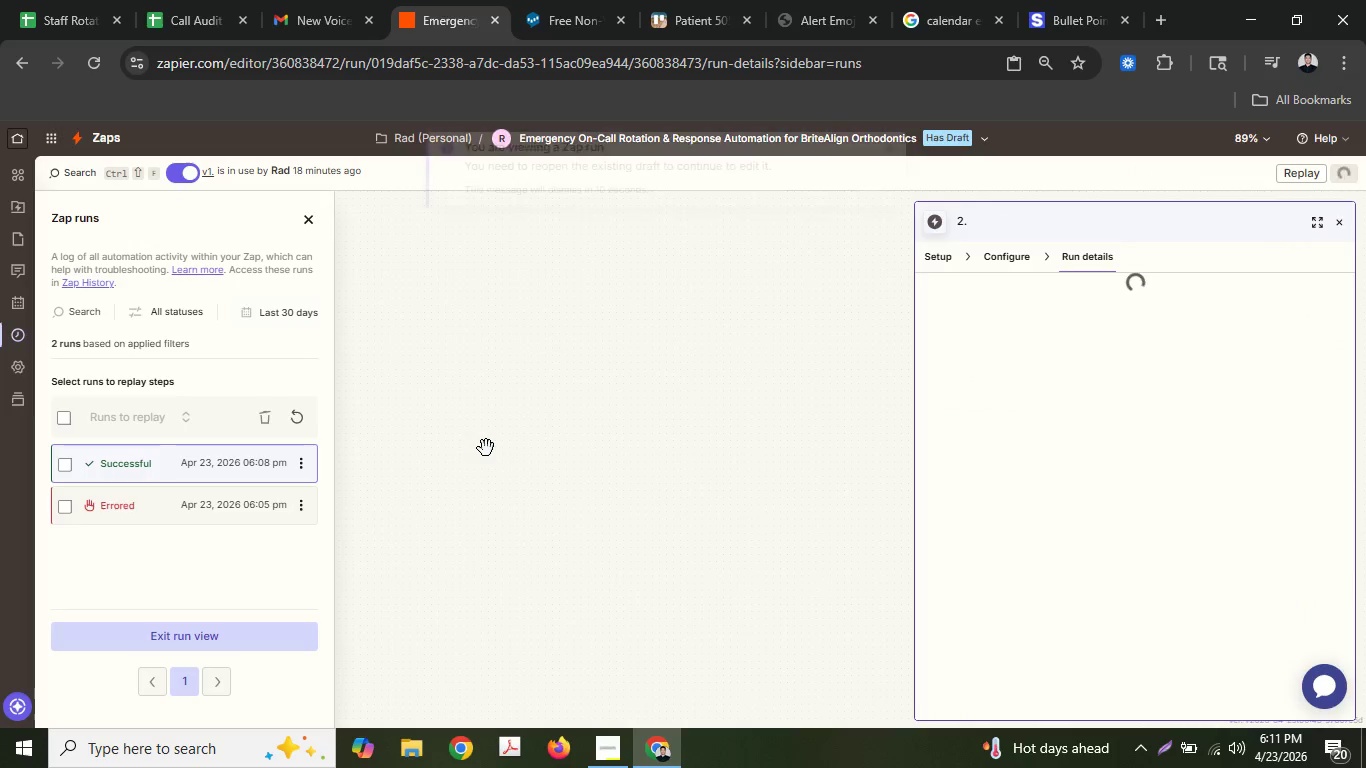 
hold_key(key=ControlLeft, duration=1.52)
 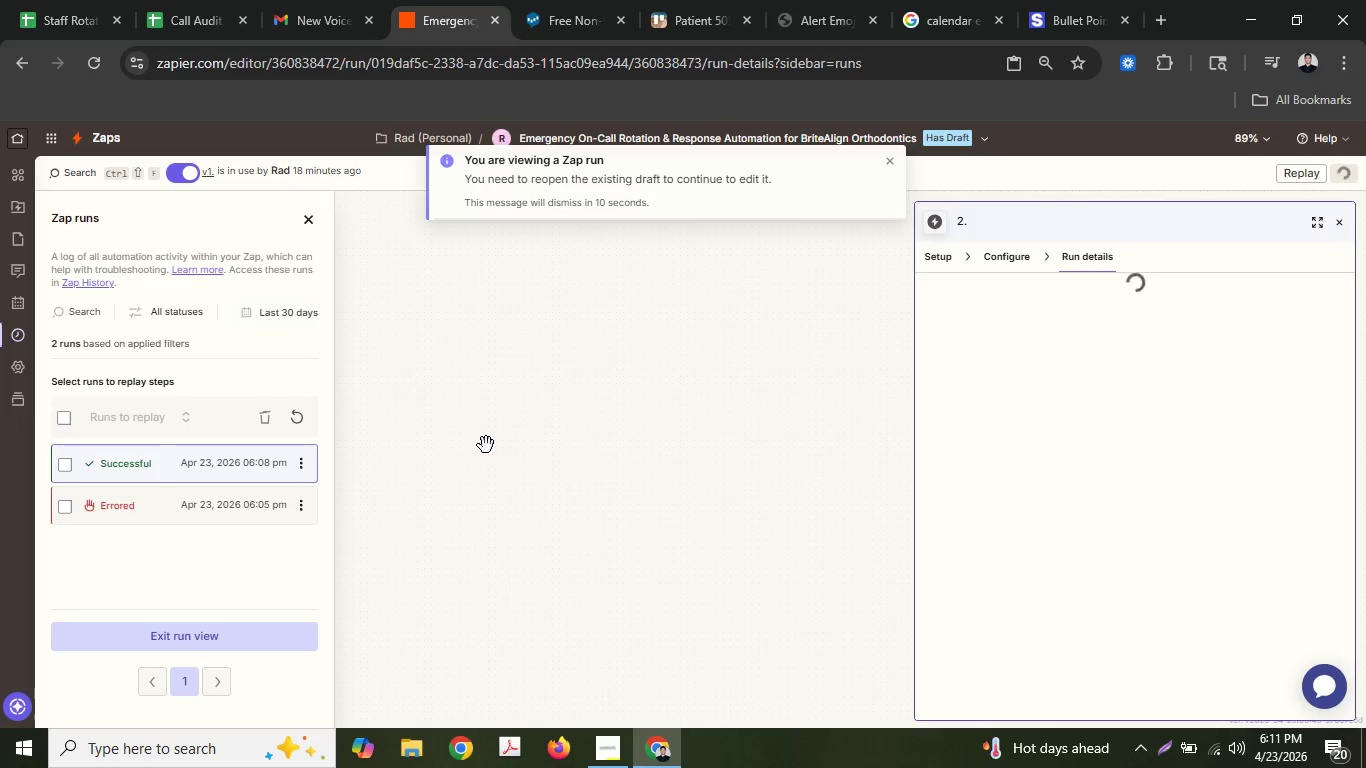 
hold_key(key=ControlLeft, duration=1.5)
 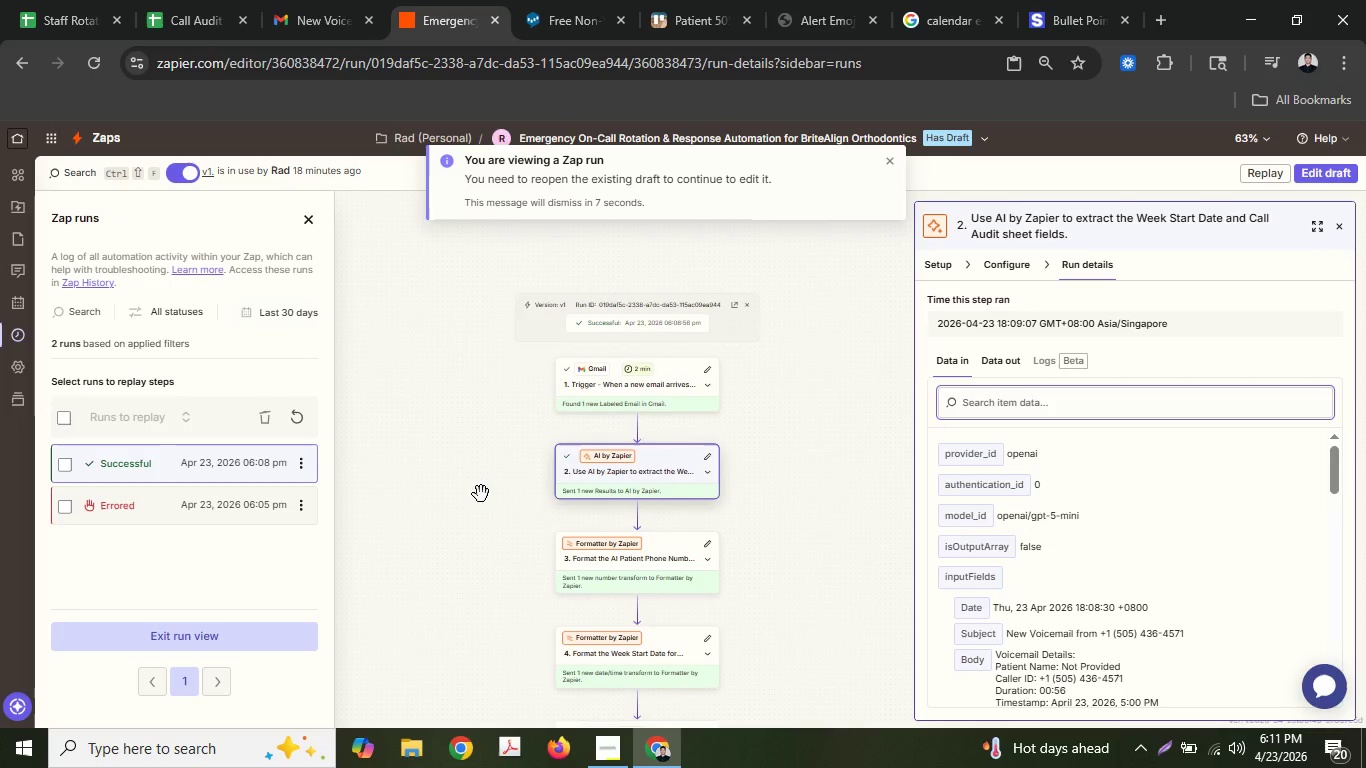 
hold_key(key=ControlLeft, duration=0.33)
 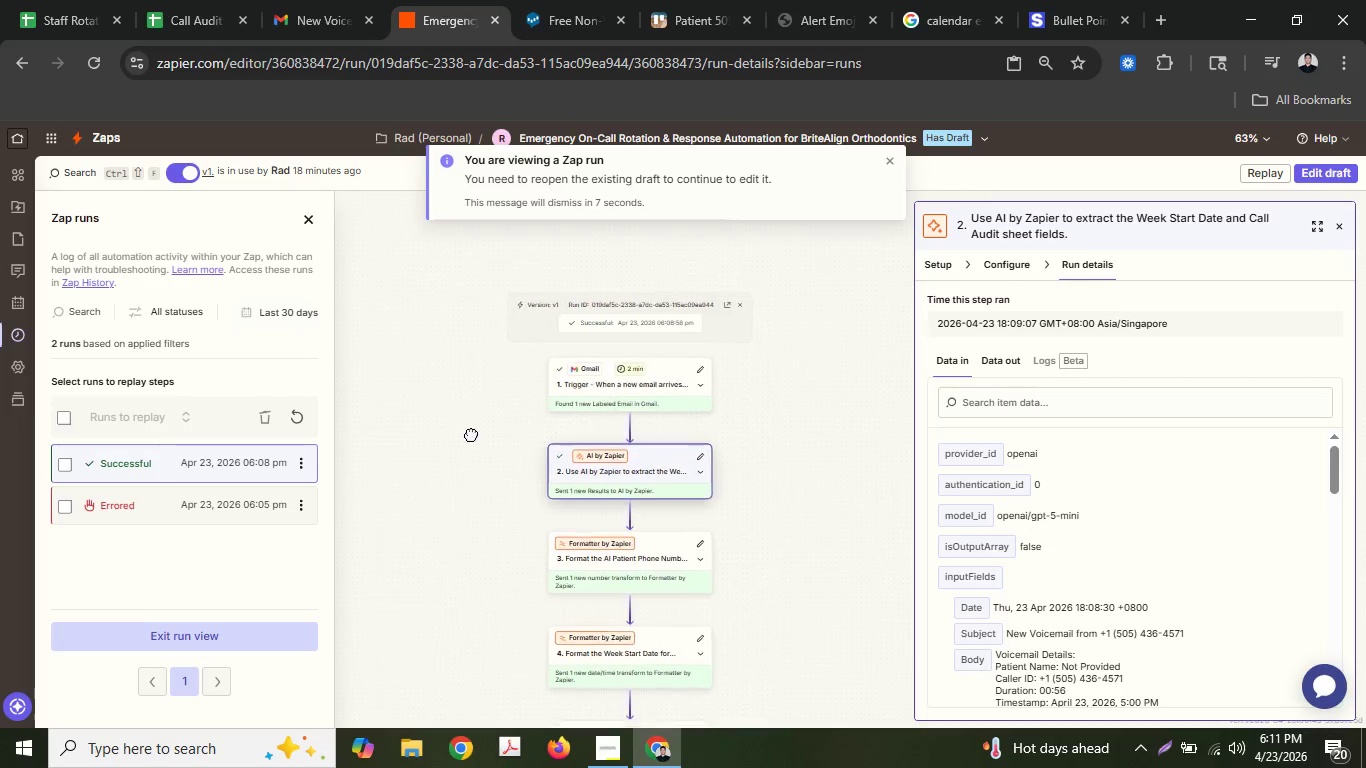 
scroll: coordinate [487, 409], scroll_direction: down, amount: 12.0
 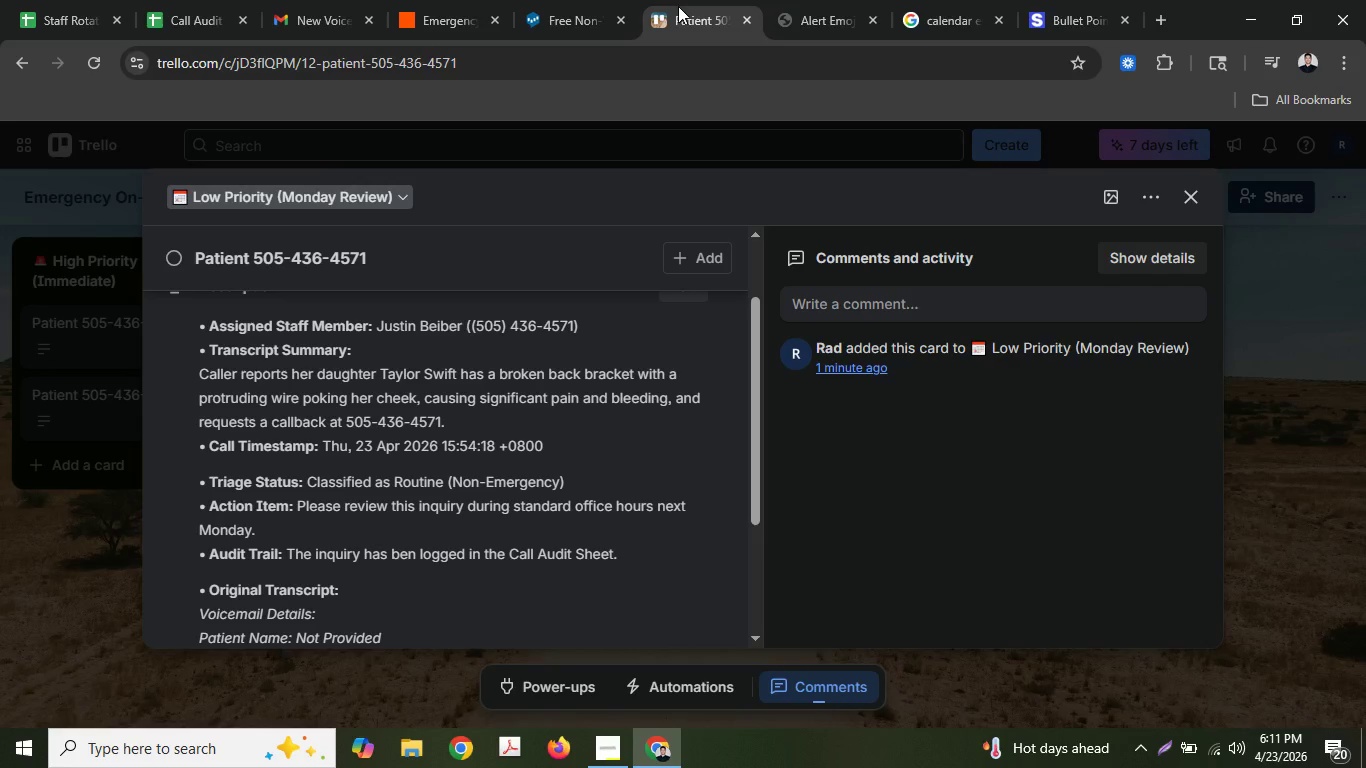 
left_click([24, 511])
 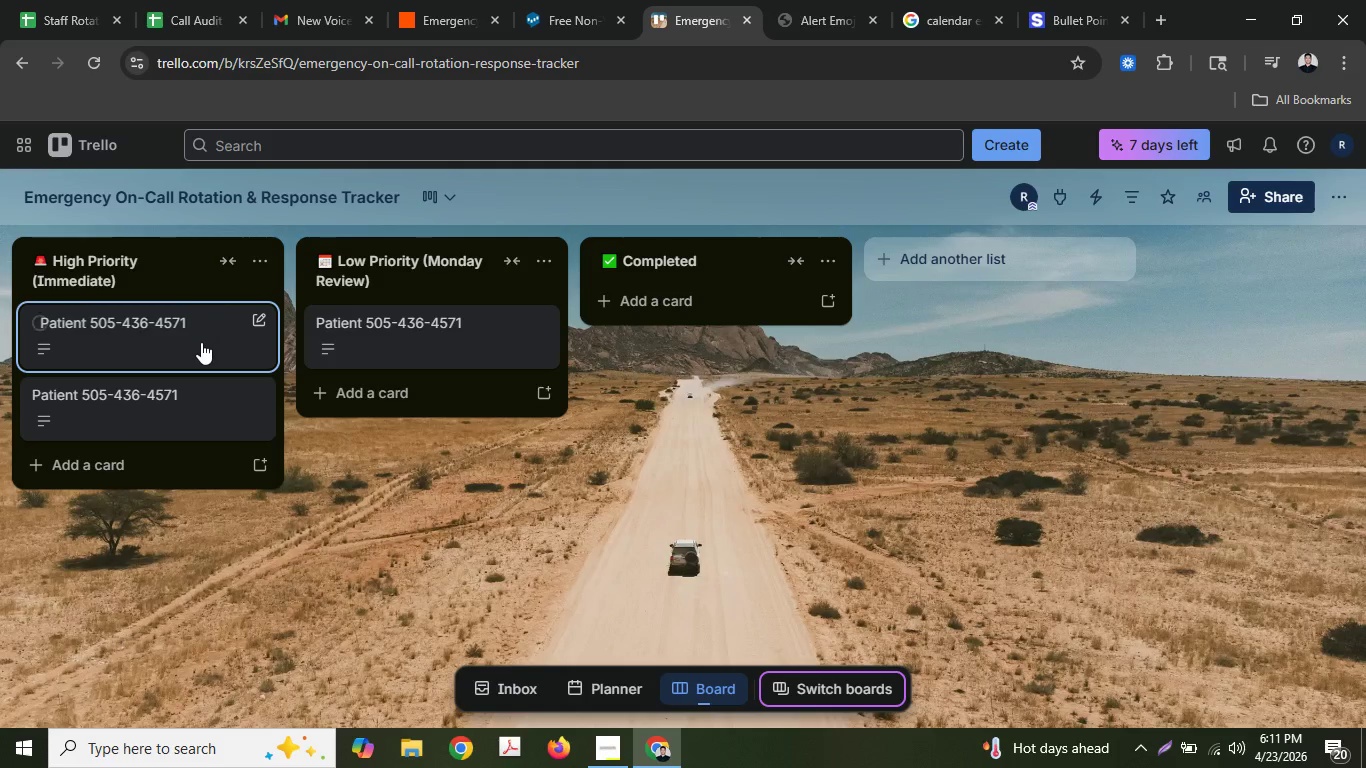 
right_click([201, 341])
 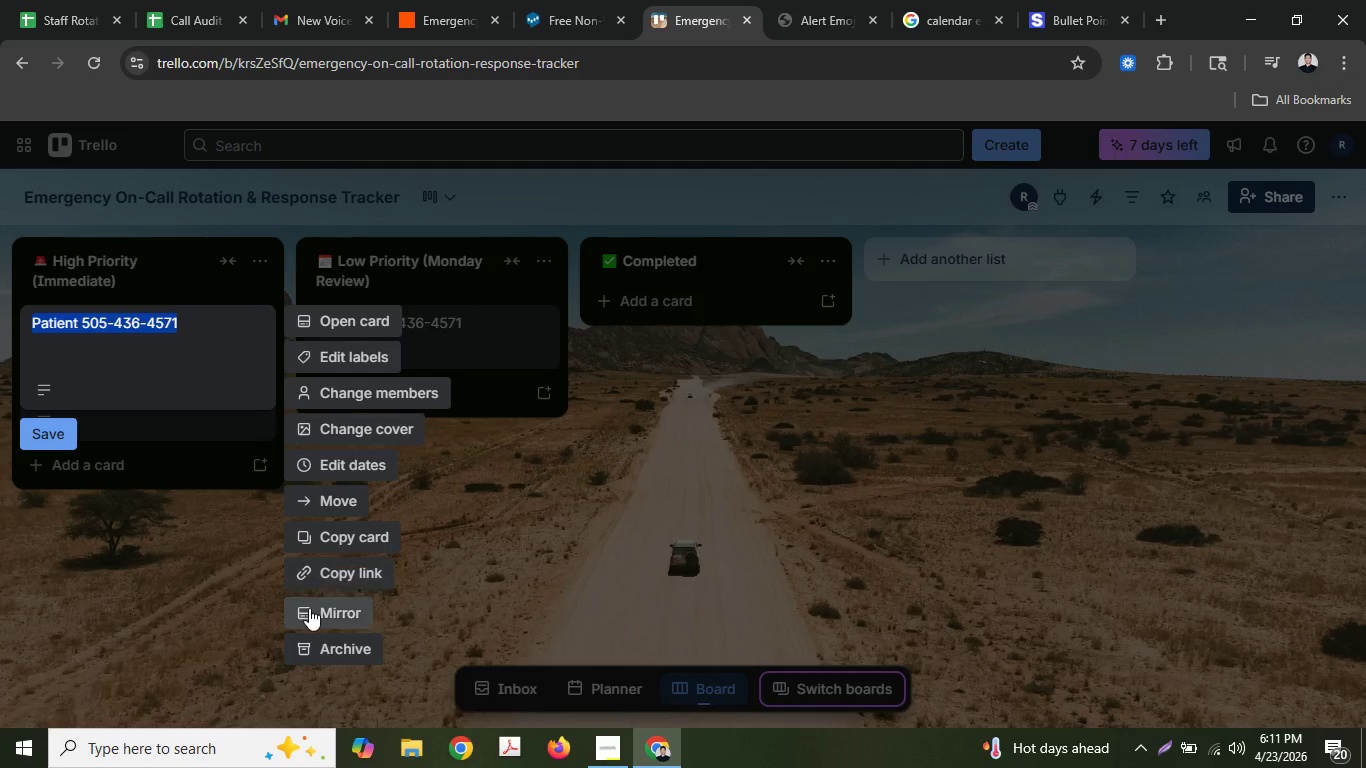 
left_click([329, 643])
 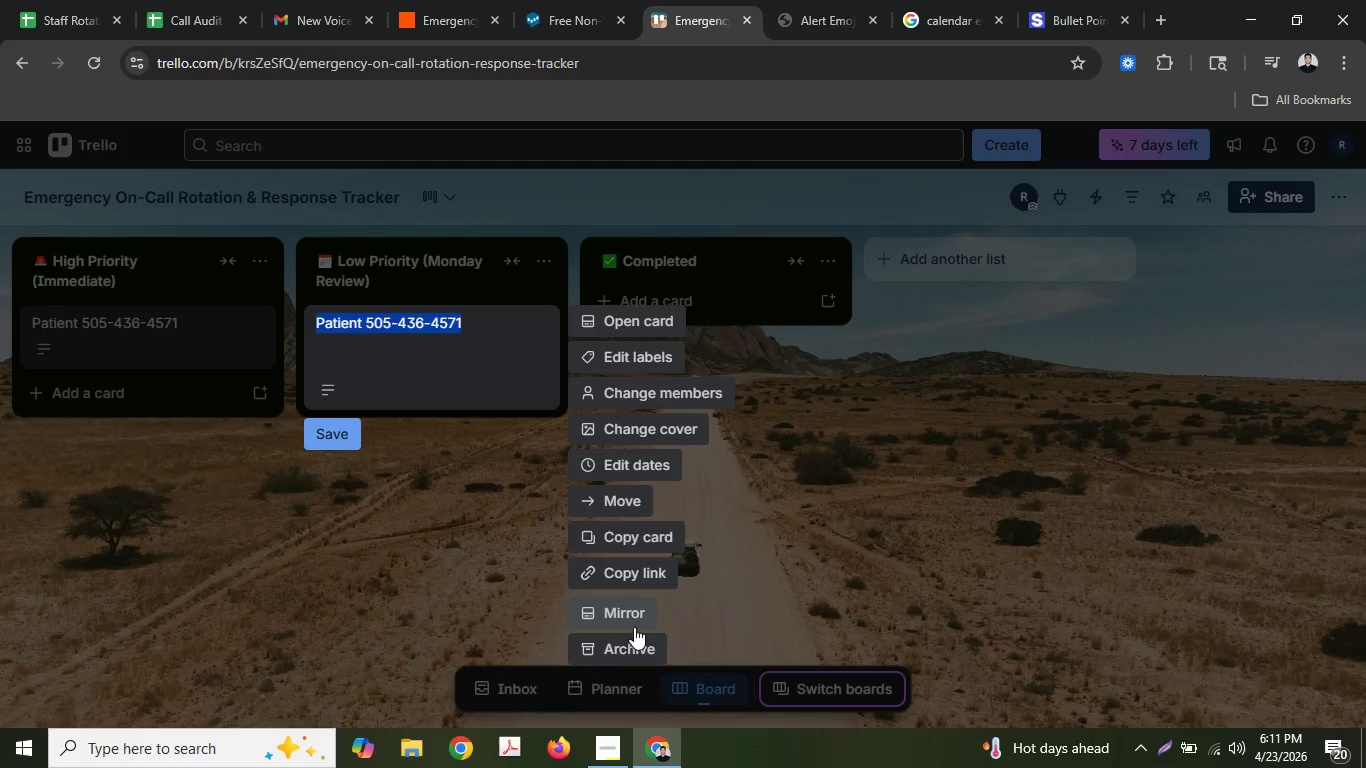 
left_click([630, 640])
 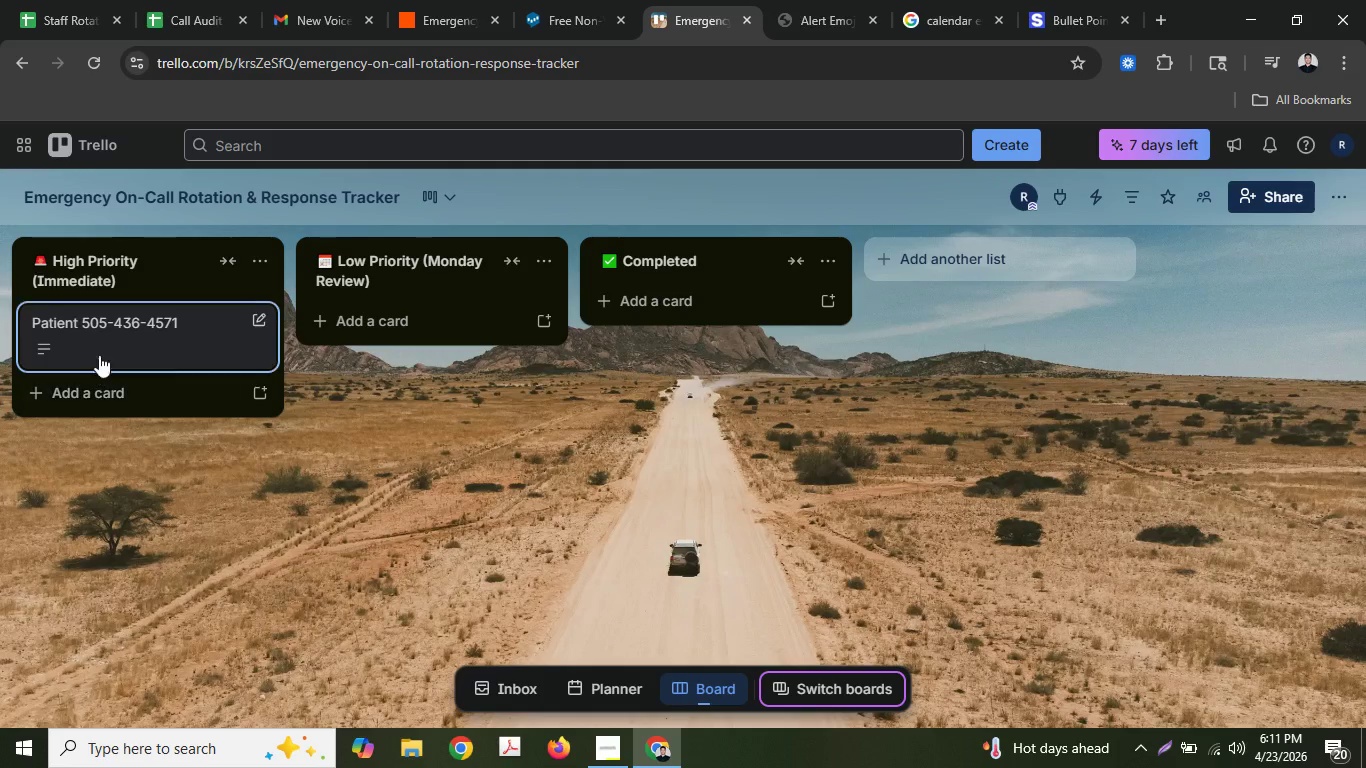 
left_click([125, 334])
 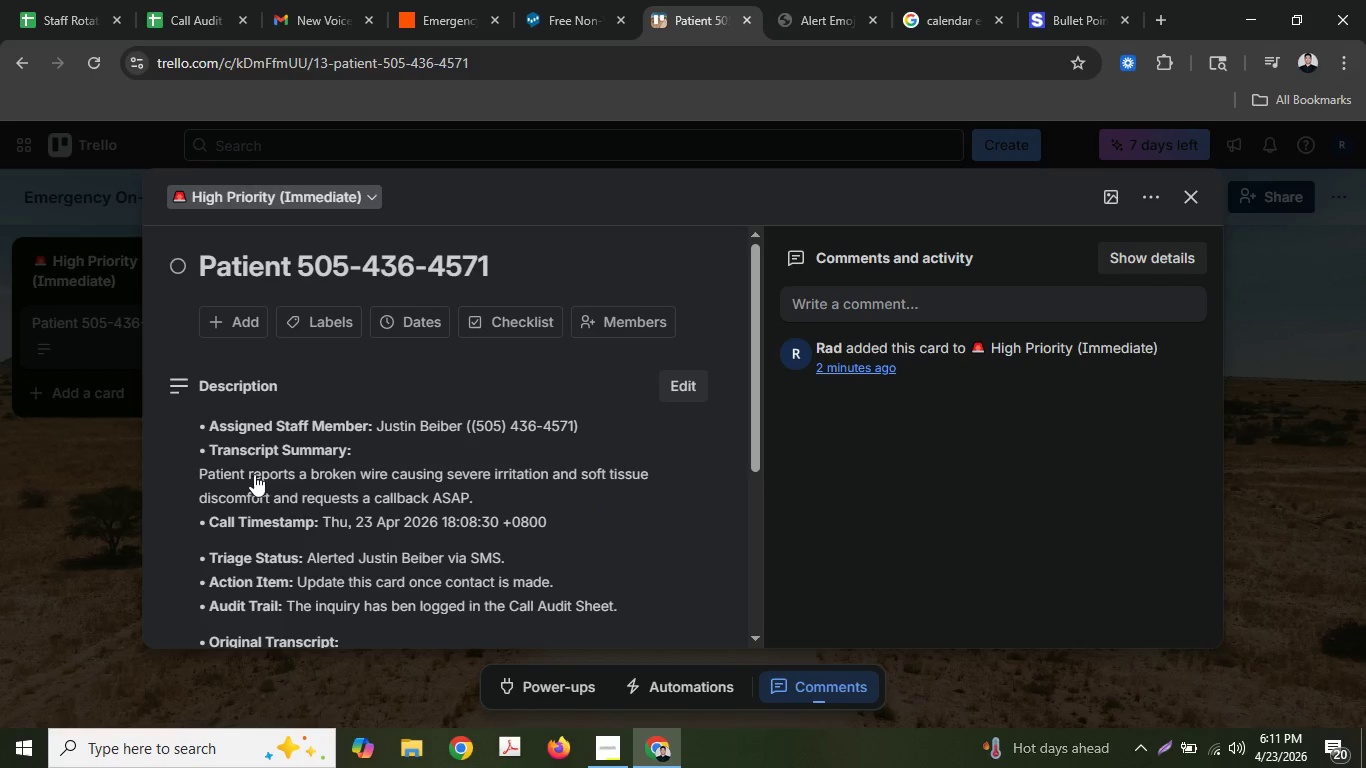 
wait(8.67)
 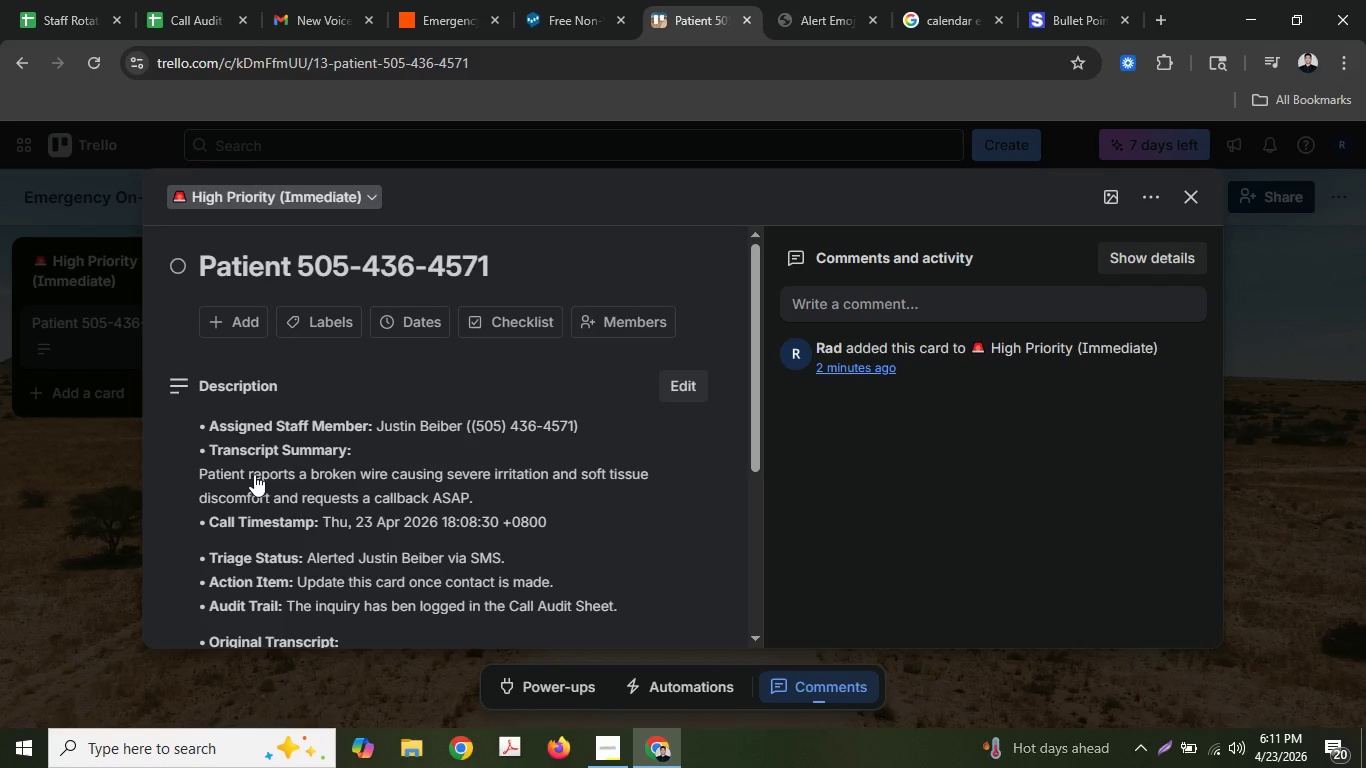 
left_click([26, 514])
 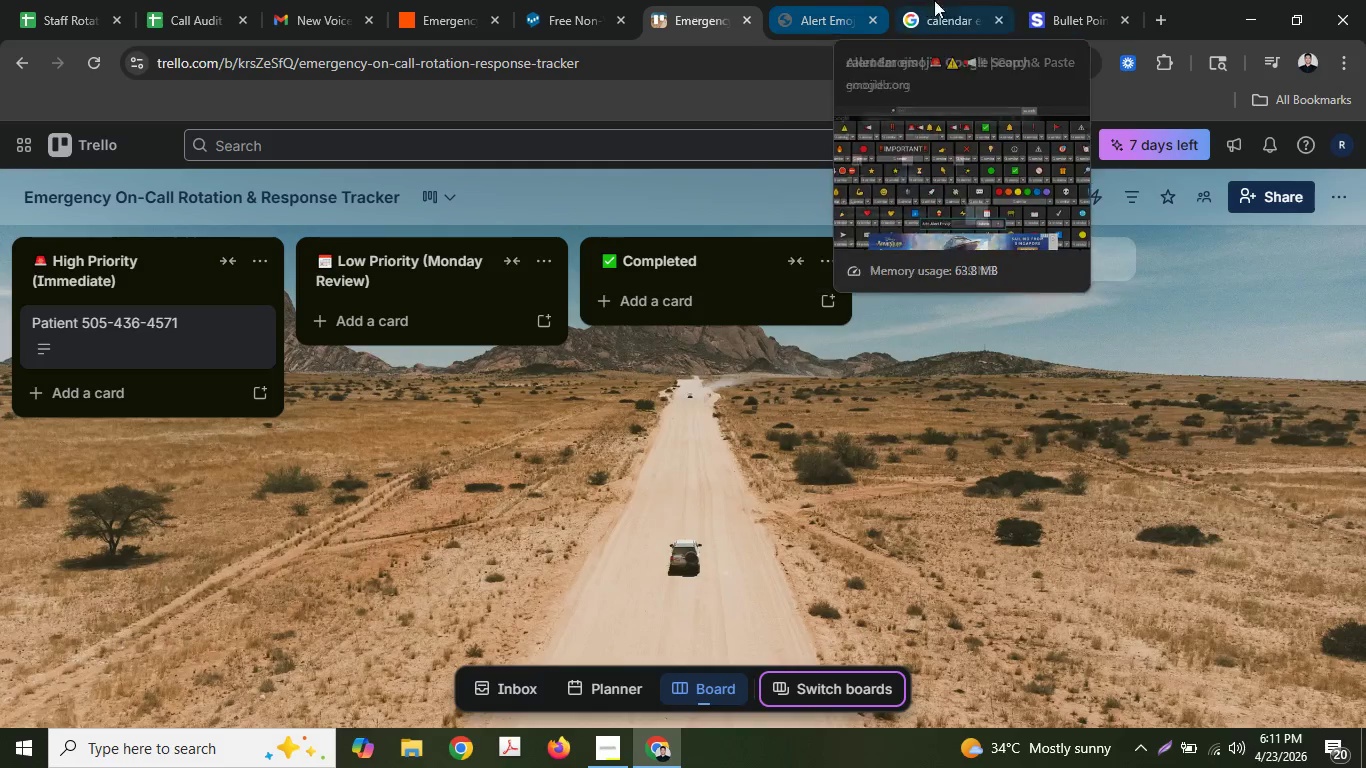 
left_click([611, 0])
 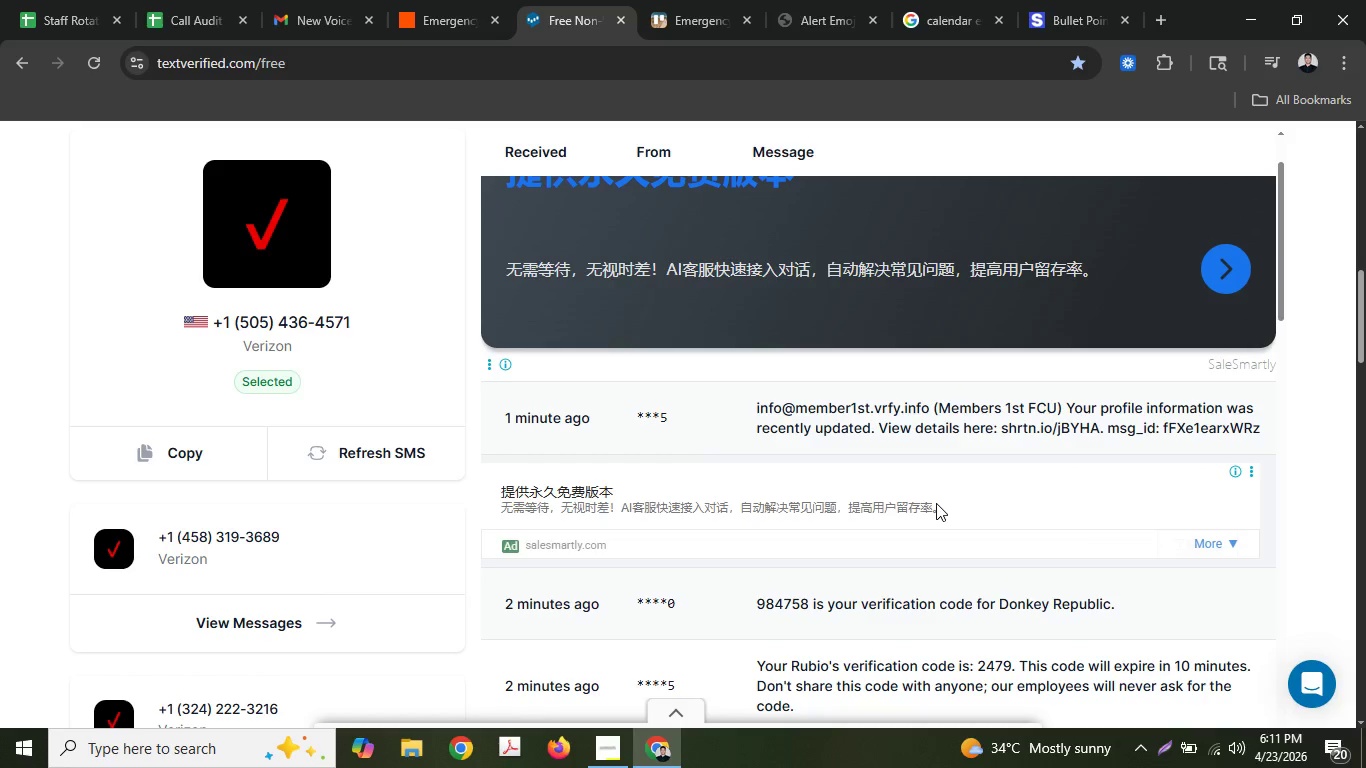 
scroll: coordinate [936, 503], scroll_direction: up, amount: 1.0
 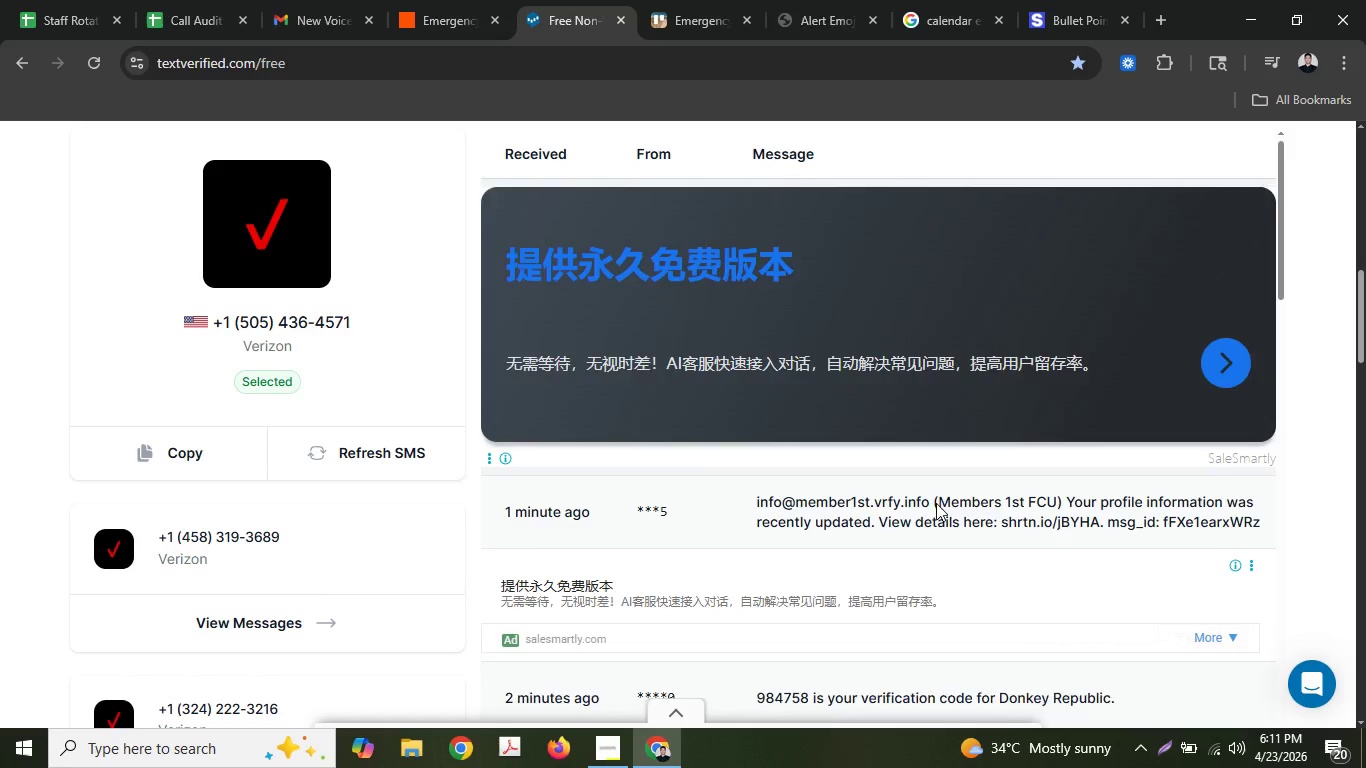 
scroll: coordinate [936, 503], scroll_direction: down, amount: 1.0
 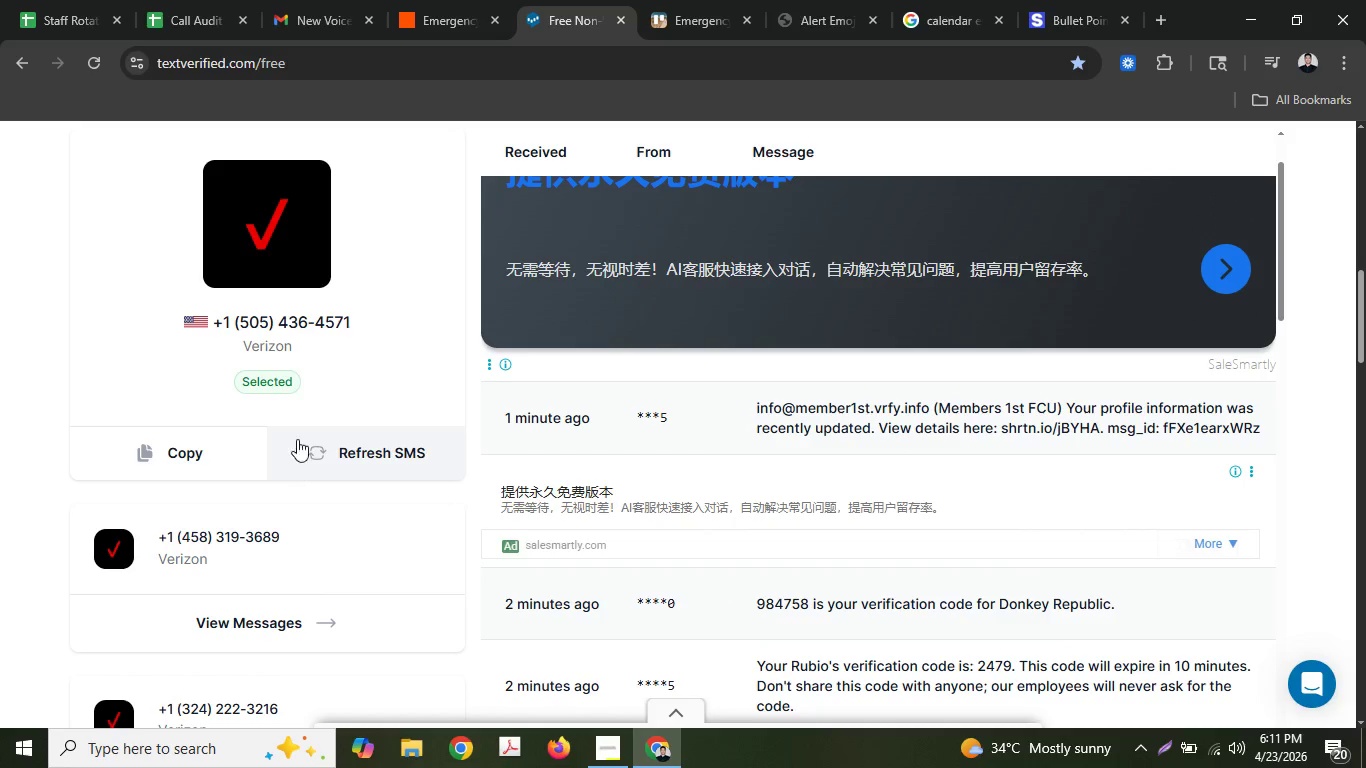 
left_click([327, 460])
 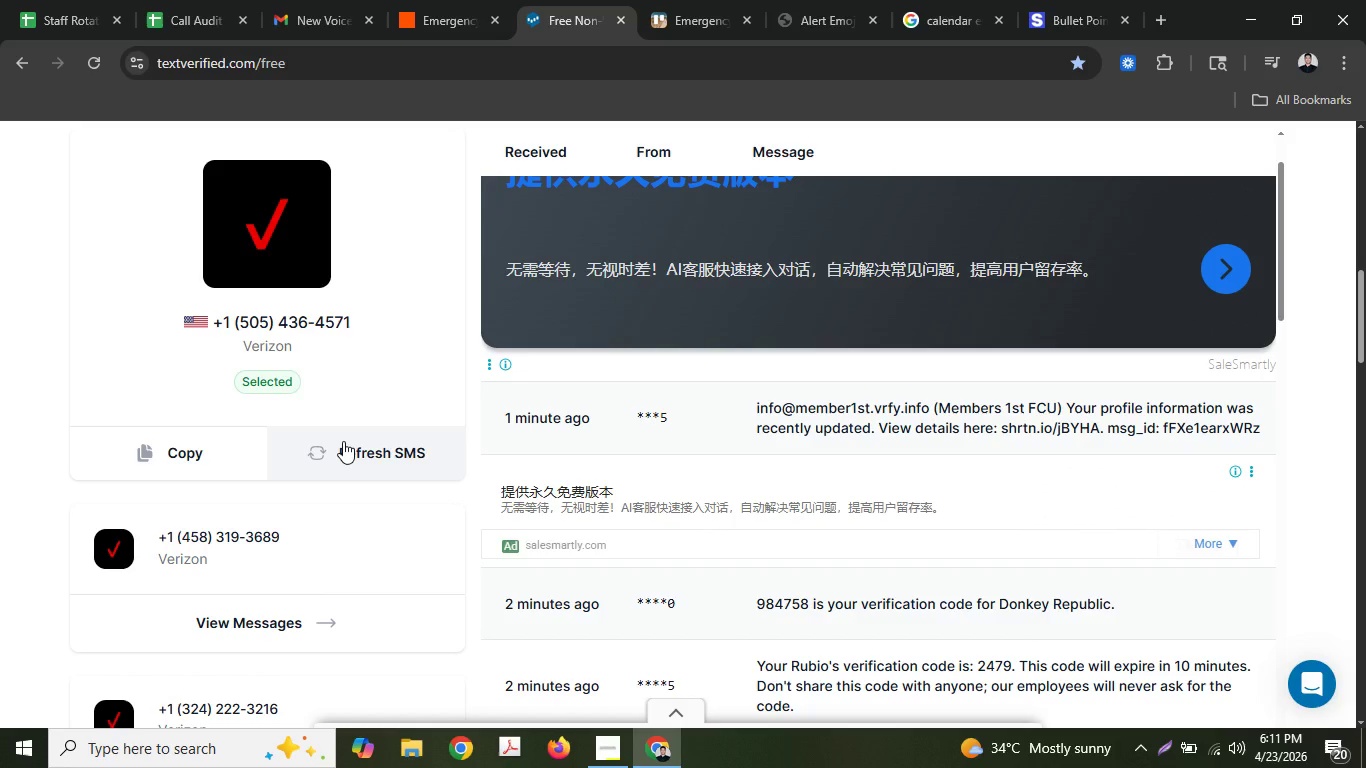 
left_click([343, 441])
 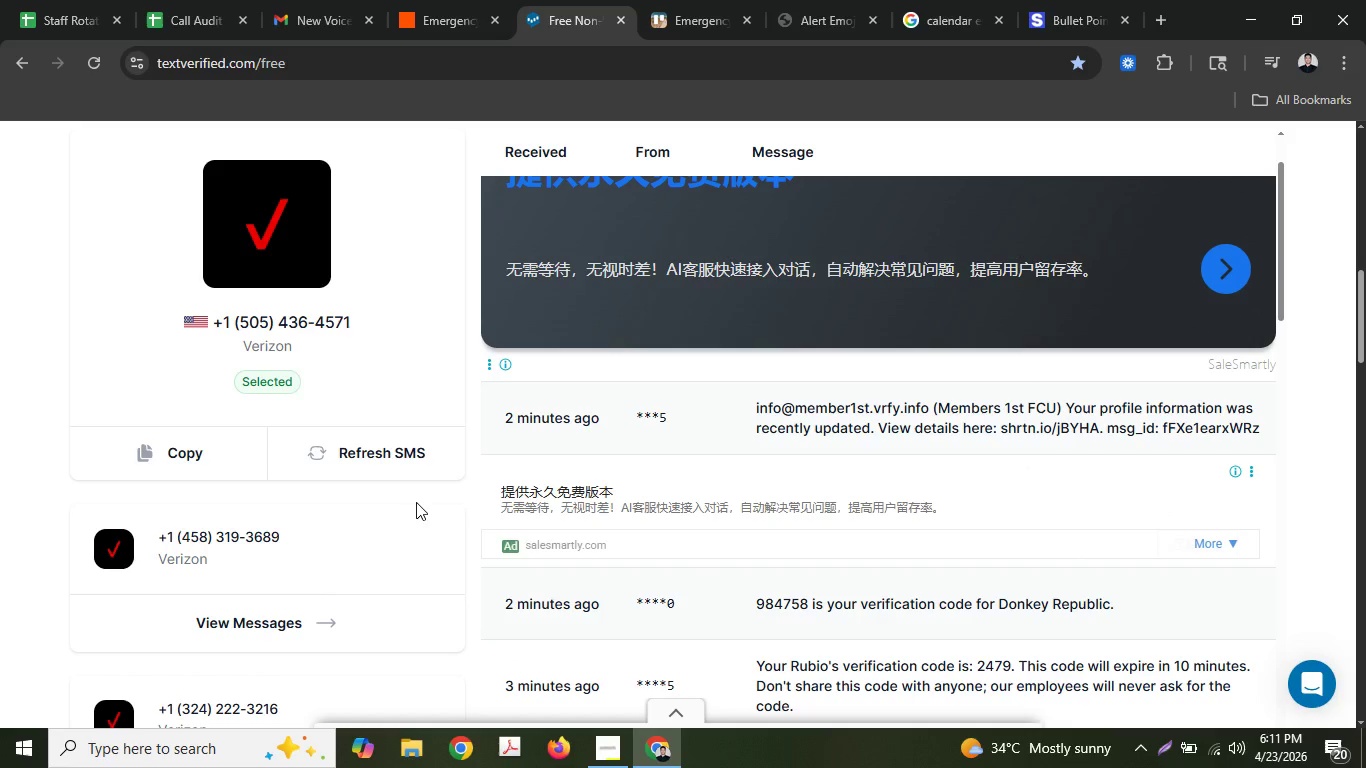 
left_click([403, 460])
 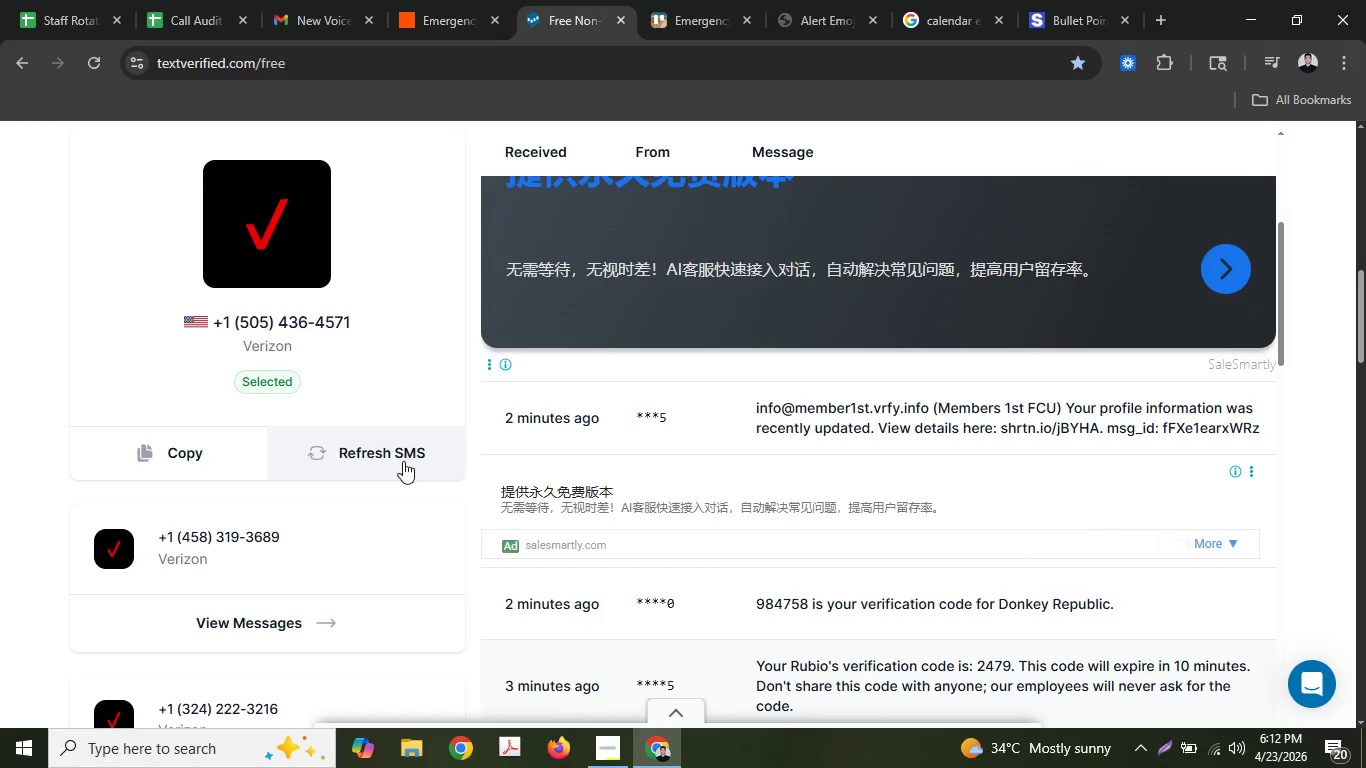 
scroll: coordinate [403, 461], scroll_direction: none, amount: 0.0
 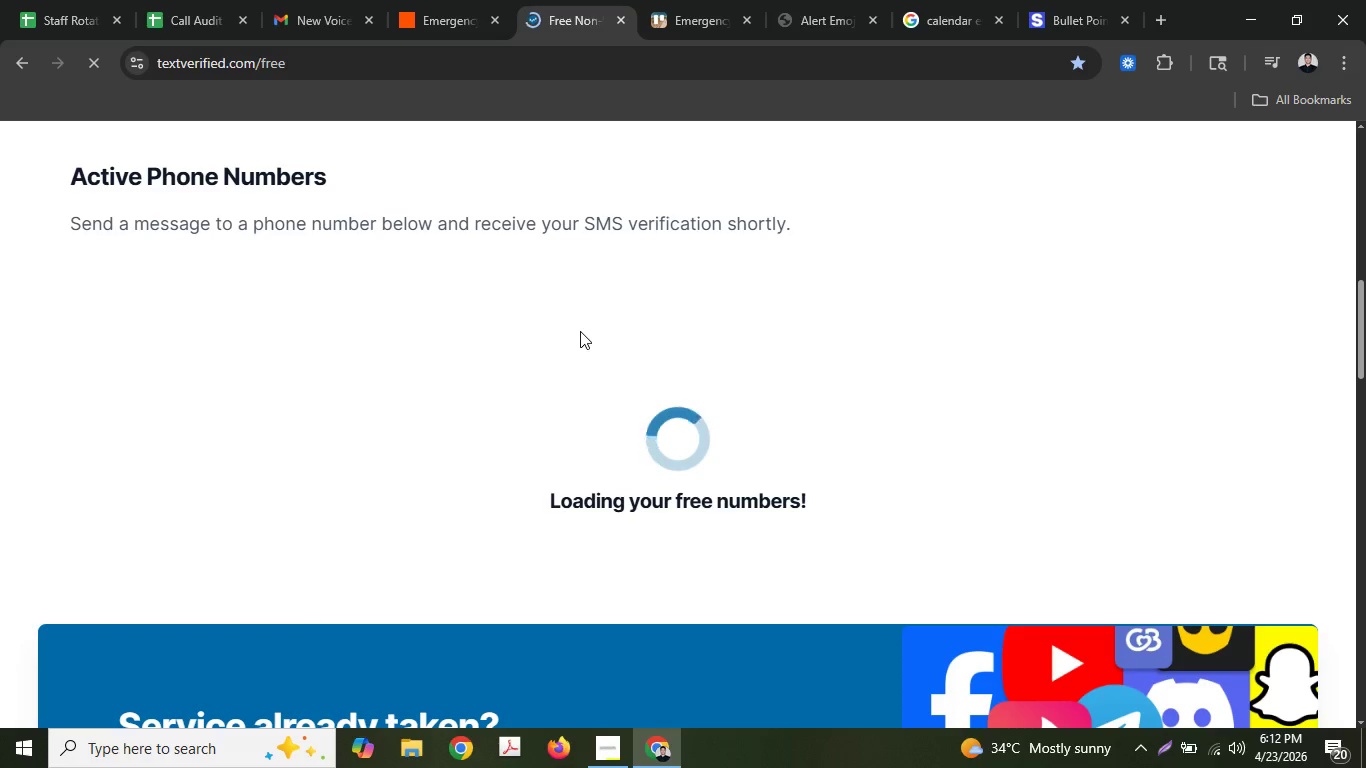 
wait(7.87)
 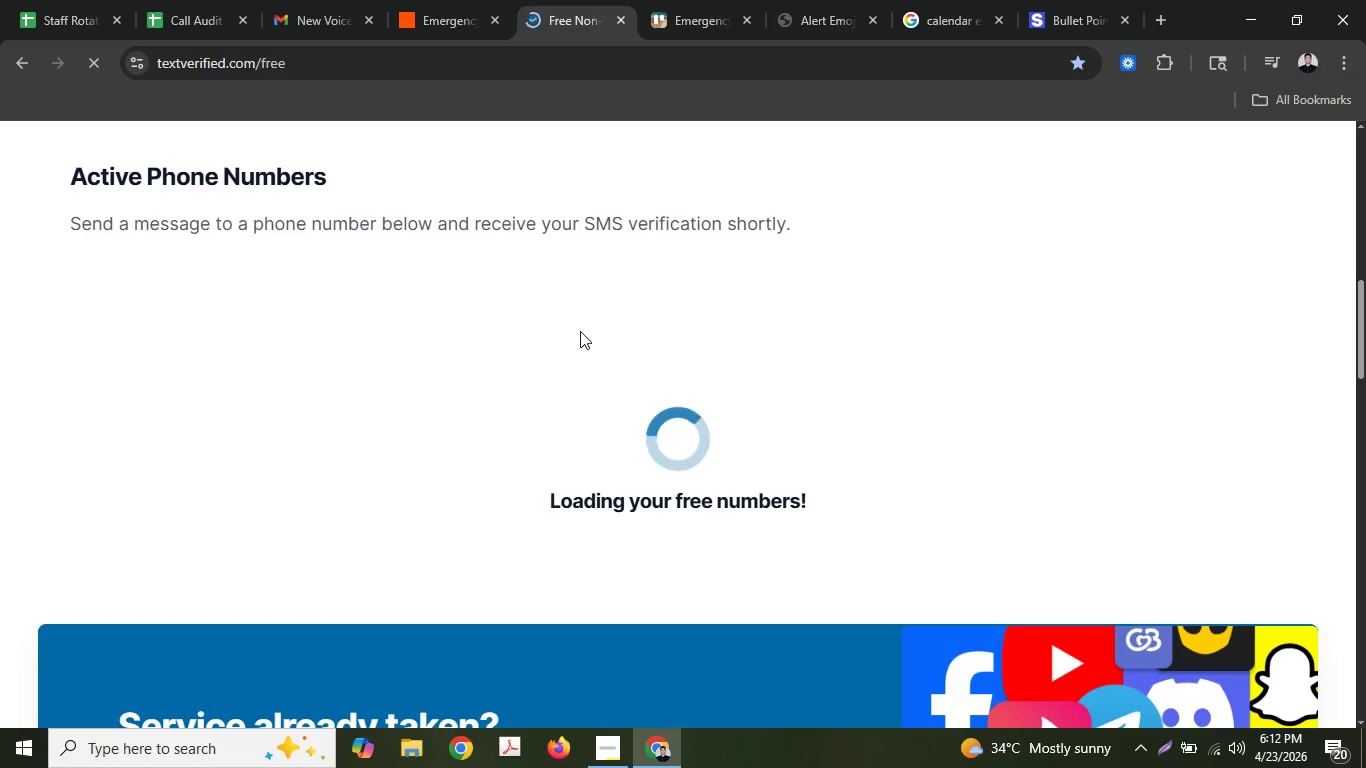 
left_click([371, 478])
 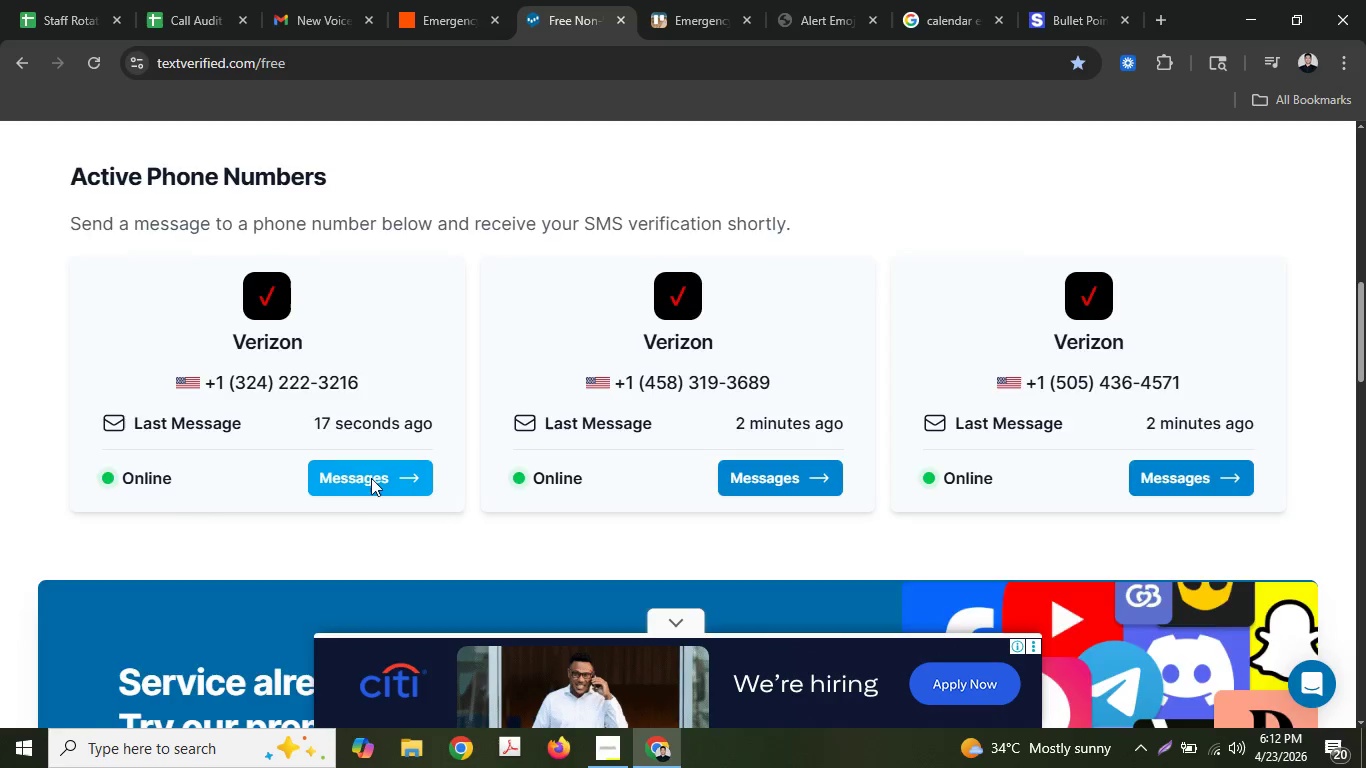 
scroll: coordinate [371, 478], scroll_direction: up, amount: 1.0
 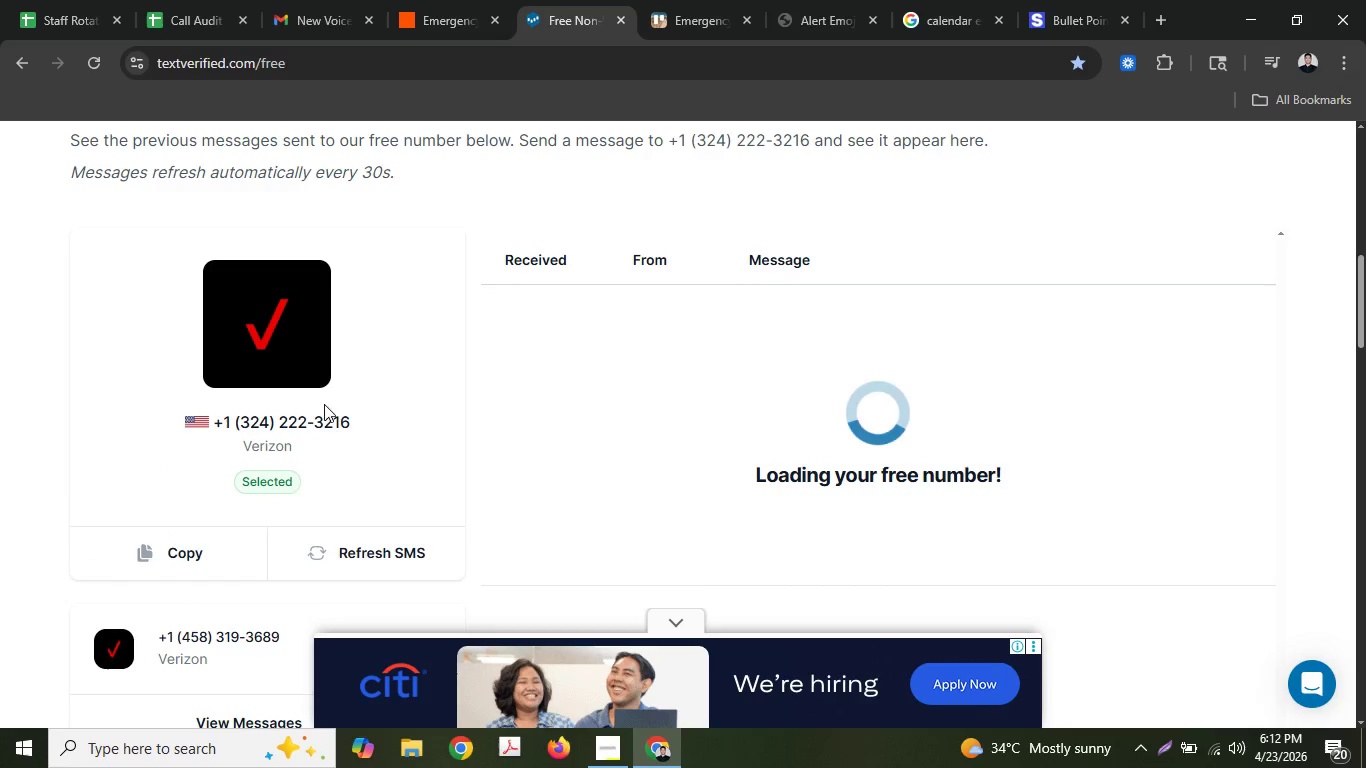 
scroll: coordinate [298, 479], scroll_direction: down, amount: 3.0
 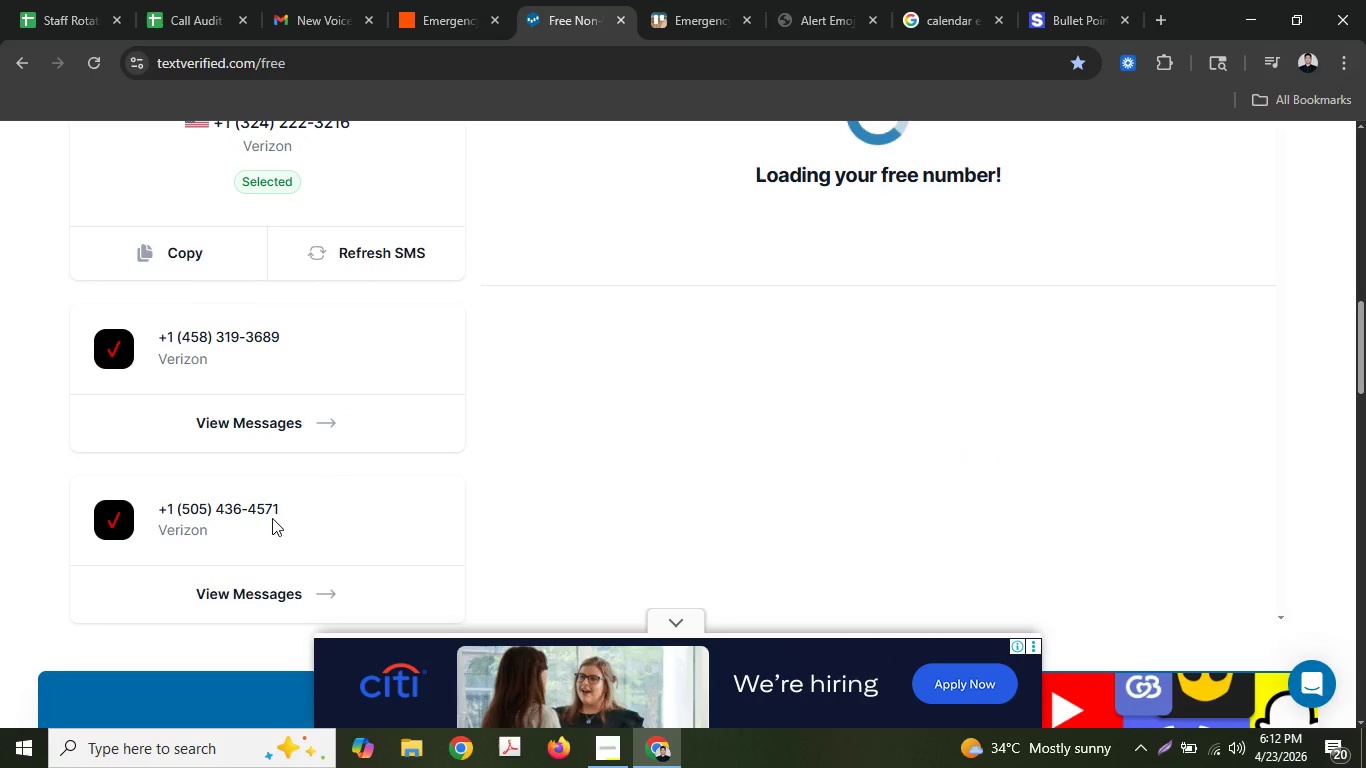 
double_click([246, 599])
 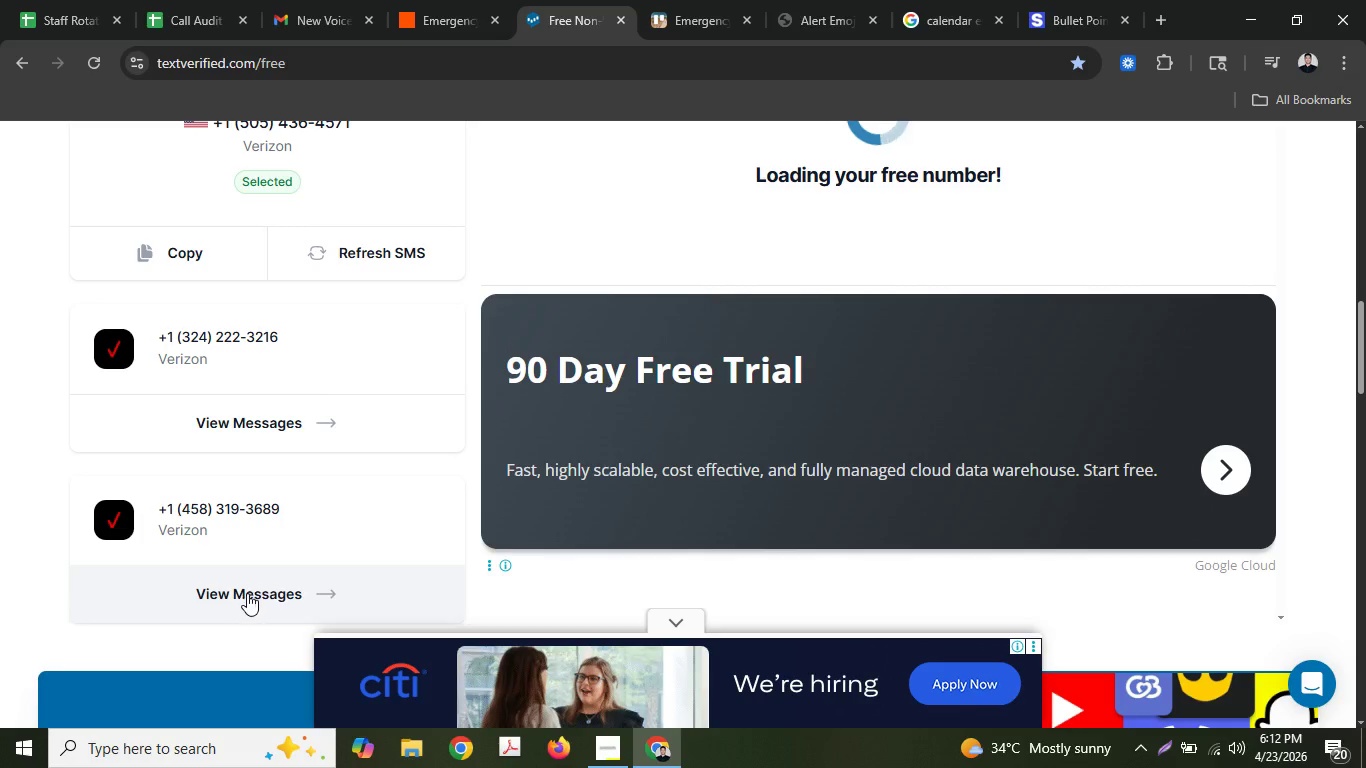 
scroll: coordinate [249, 583], scroll_direction: up, amount: 2.0
 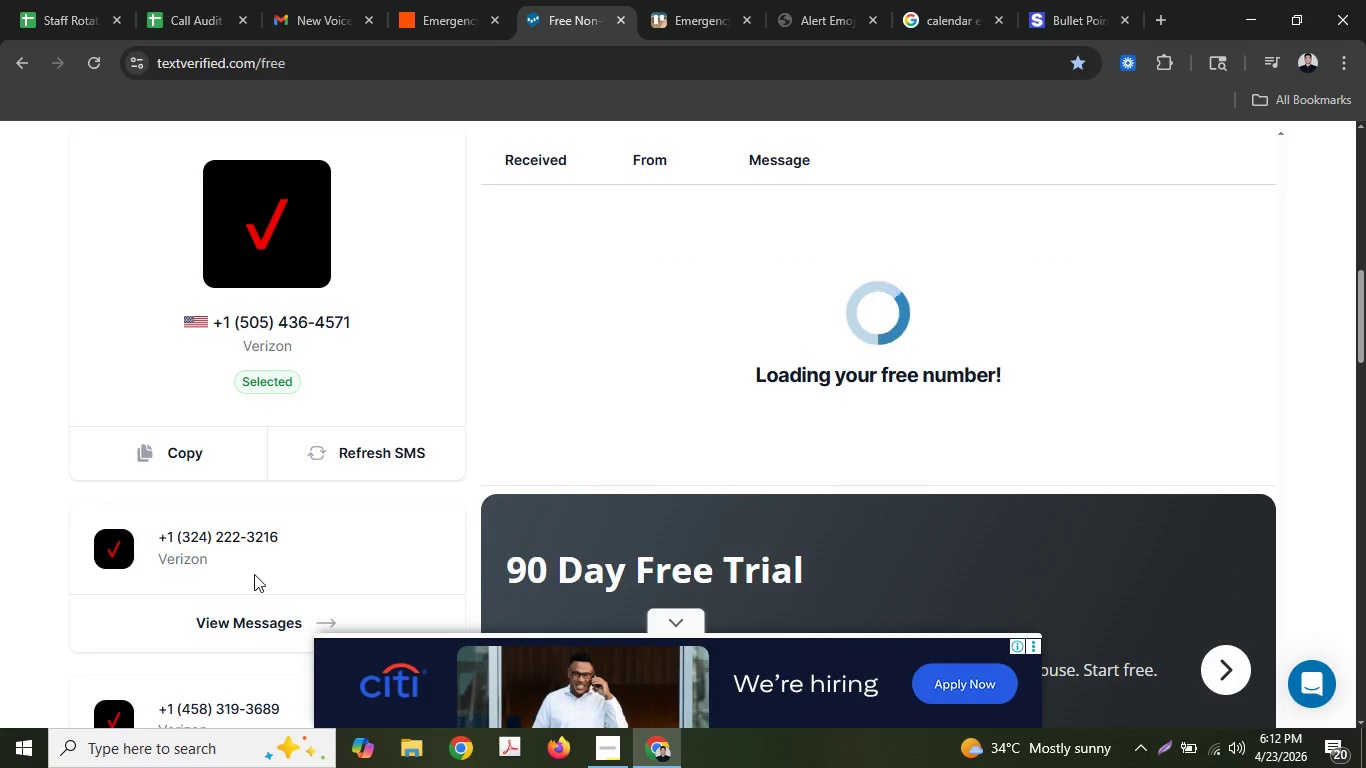 
scroll: coordinate [255, 571], scroll_direction: down, amount: 2.0
 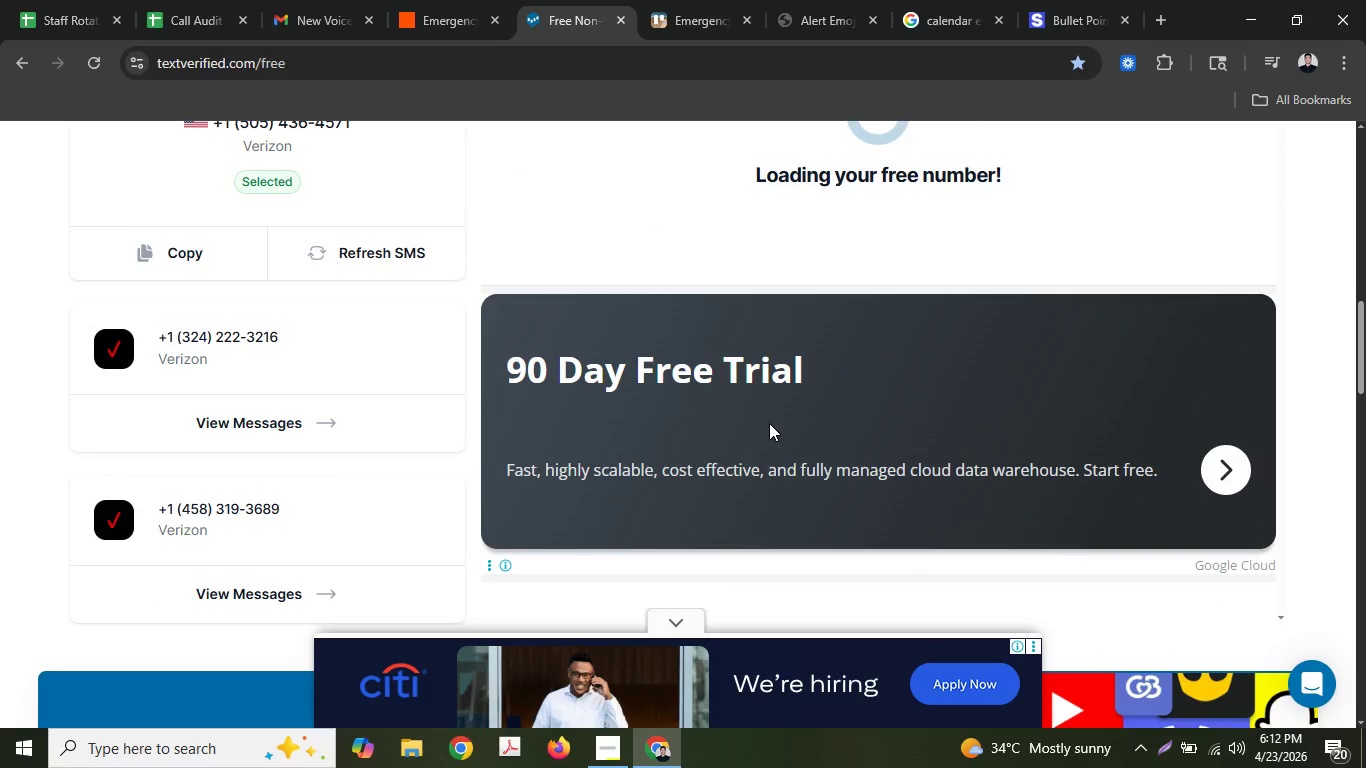 
scroll: coordinate [769, 422], scroll_direction: up, amount: 2.0
 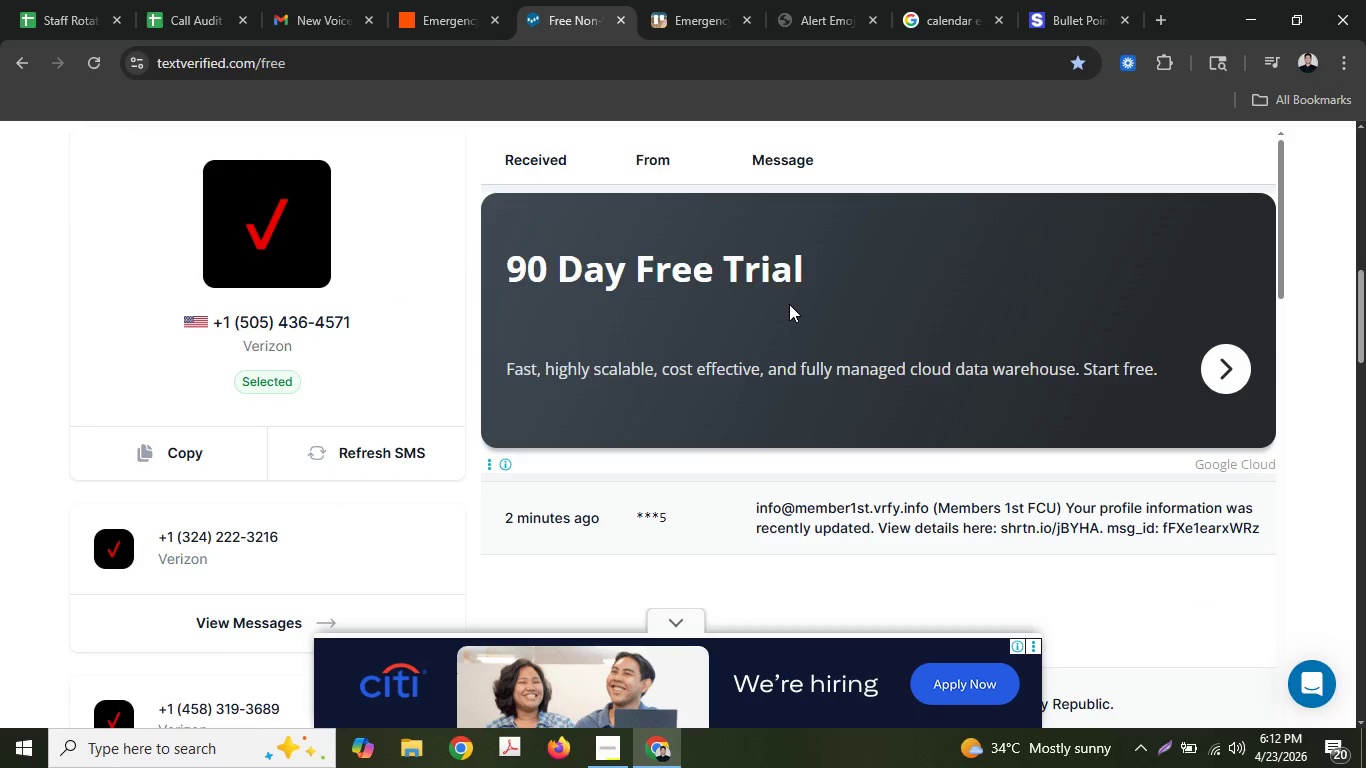 
scroll: coordinate [888, 395], scroll_direction: down, amount: 4.0
 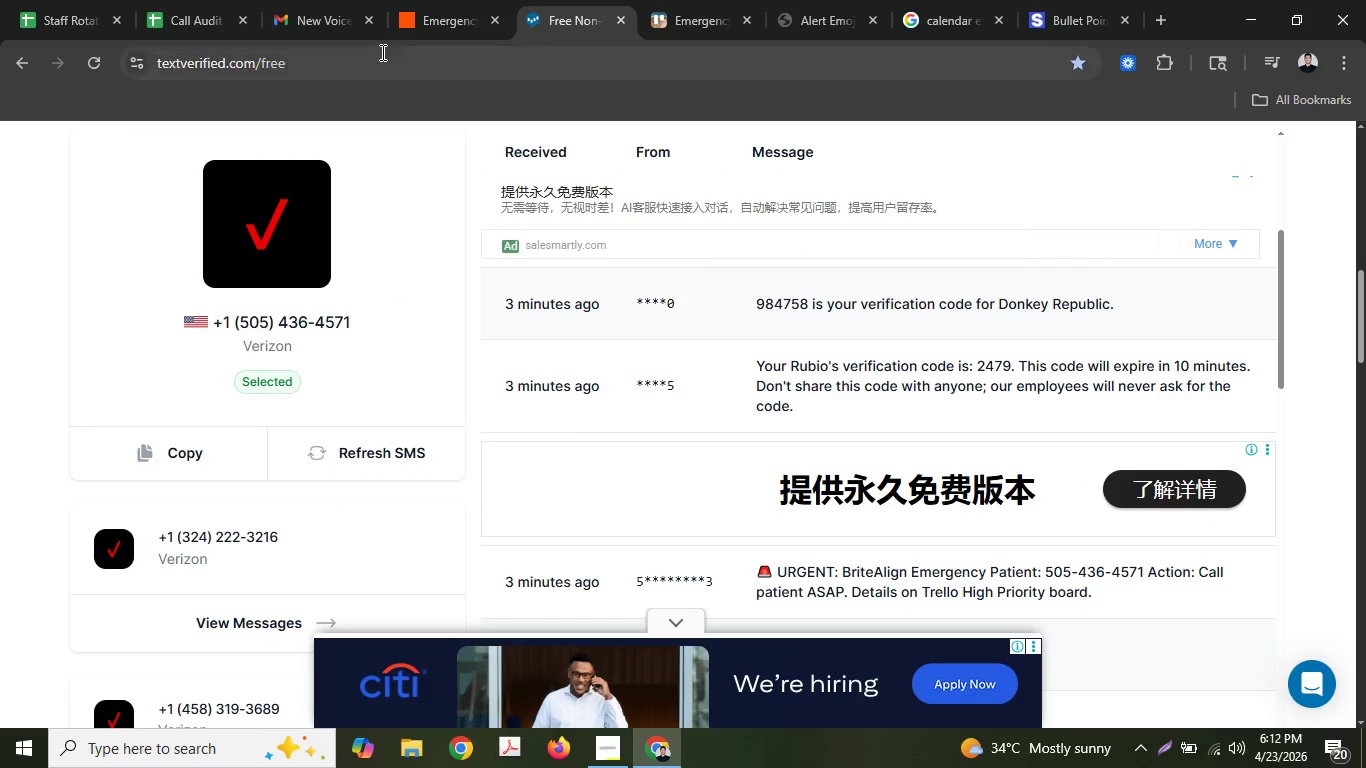 
left_click([402, 2])
 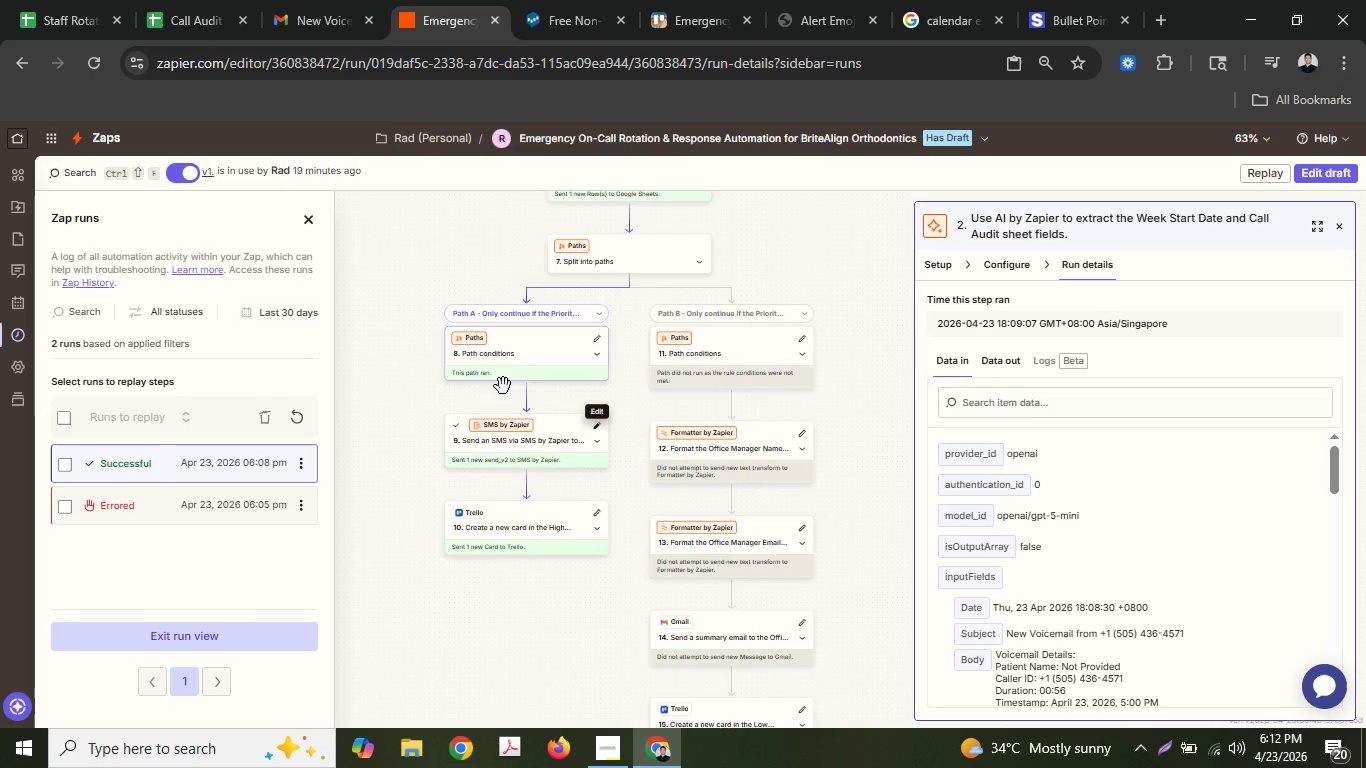 
left_click([512, 432])
 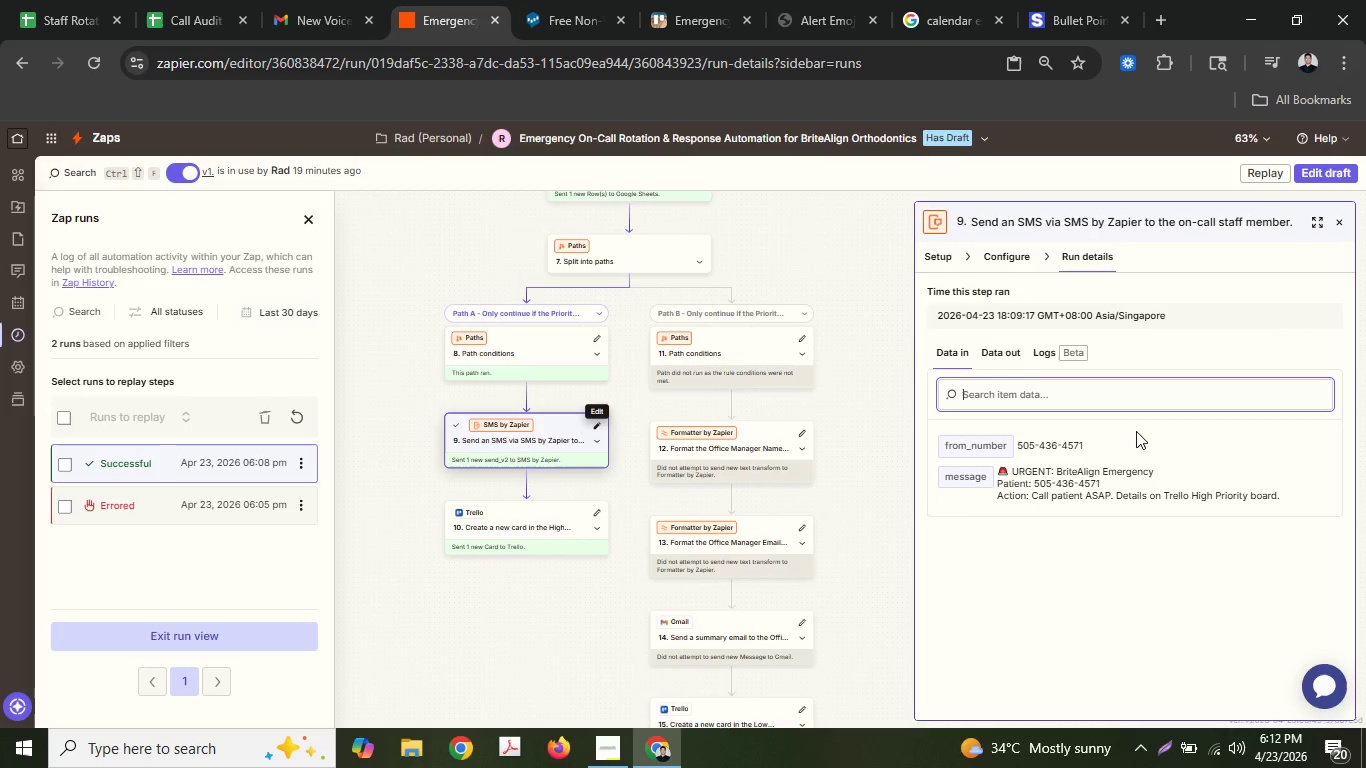 
left_click_drag(start_coordinate=[1091, 445], to_coordinate=[1011, 451])
 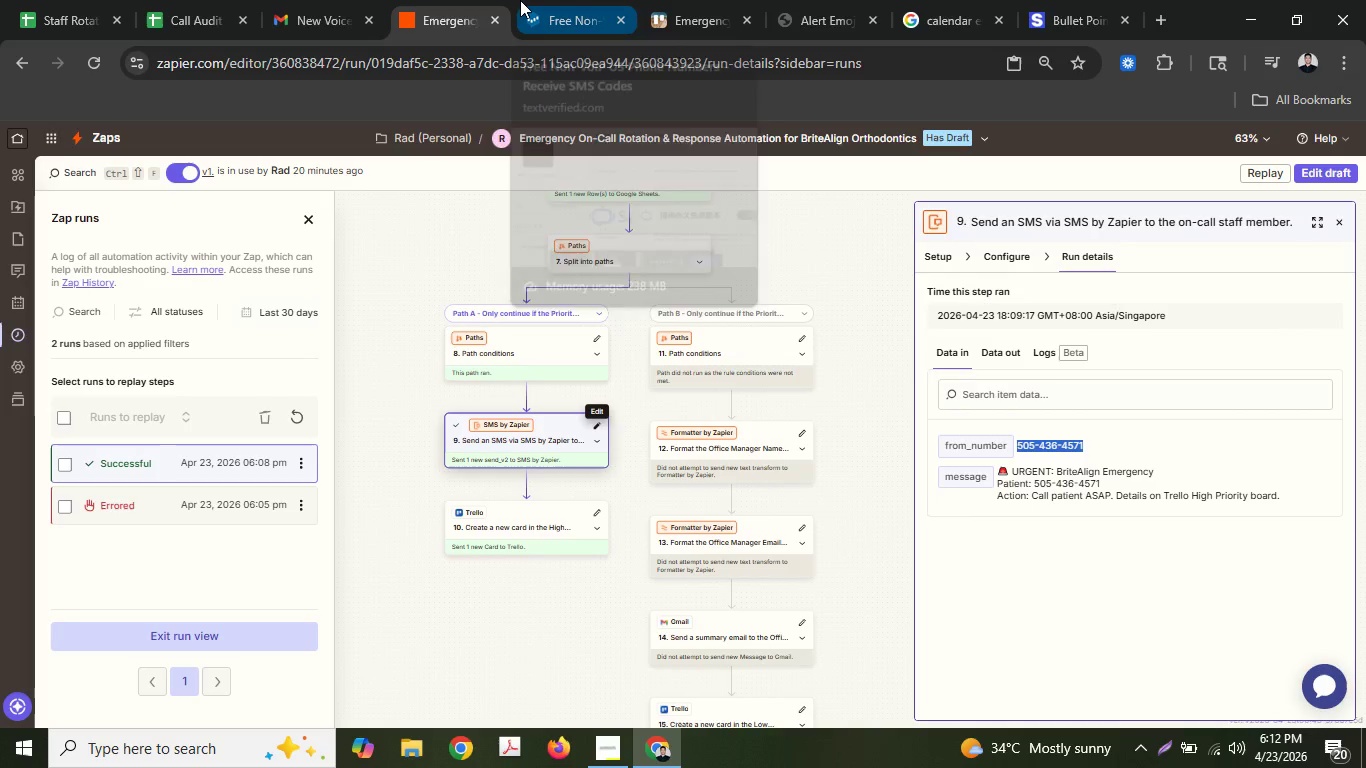 
left_click([521, 0])
 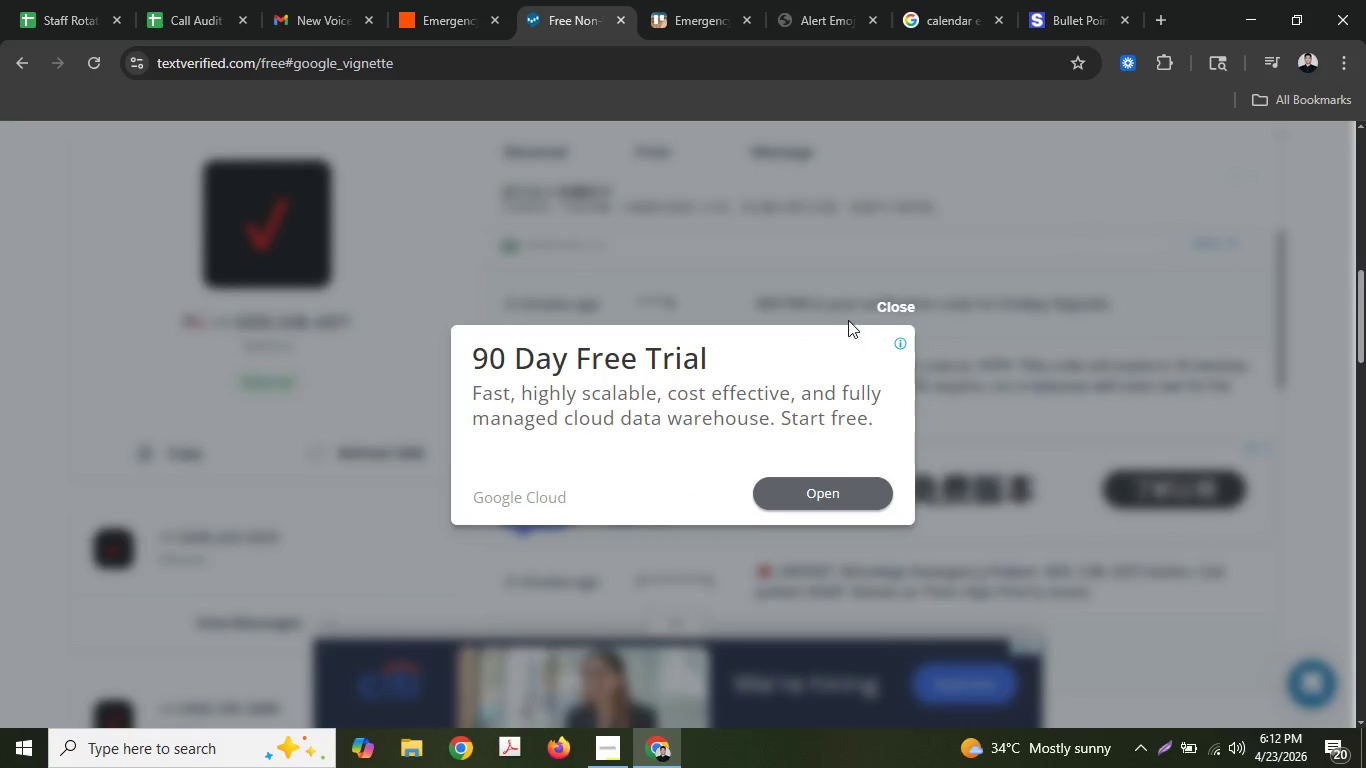 
left_click([890, 303])
 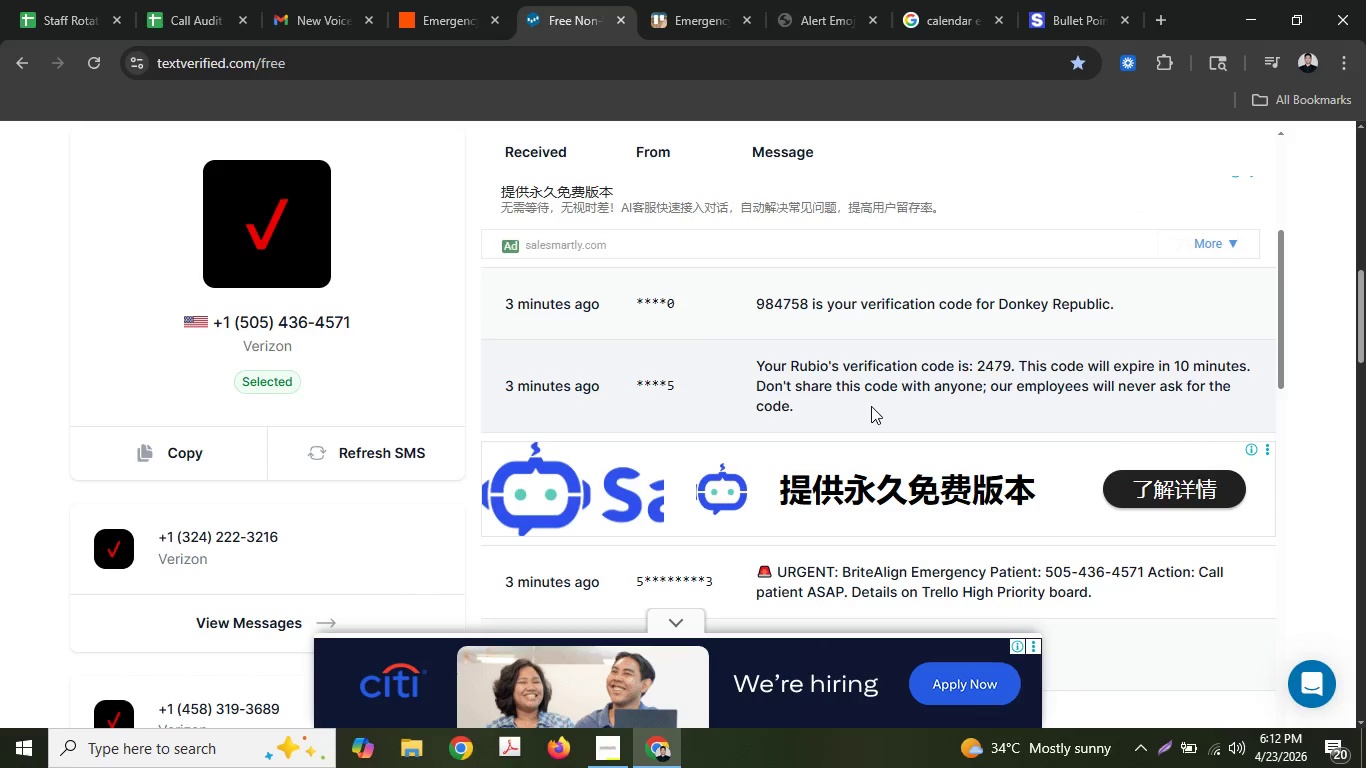 
scroll: coordinate [678, 443], scroll_direction: up, amount: 6.0
 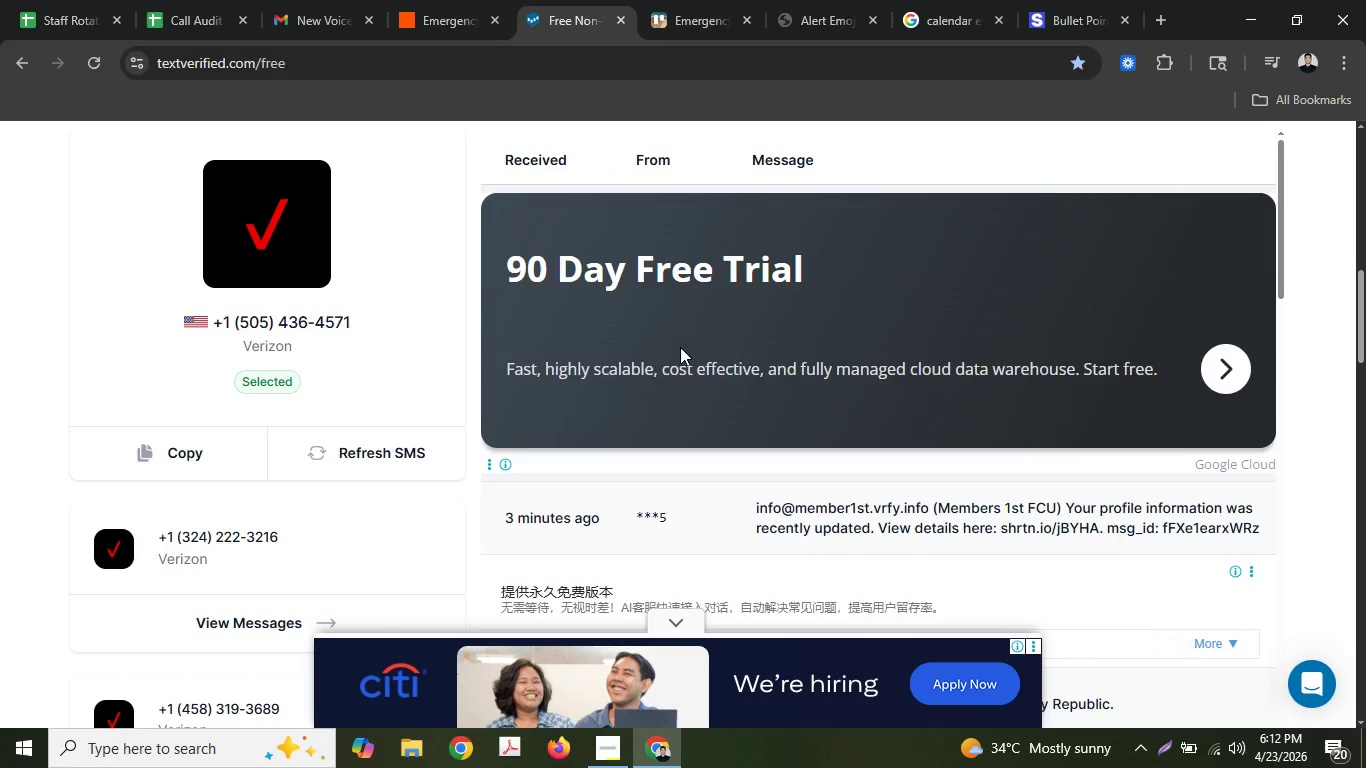 
scroll: coordinate [683, 354], scroll_direction: down, amount: 2.0
 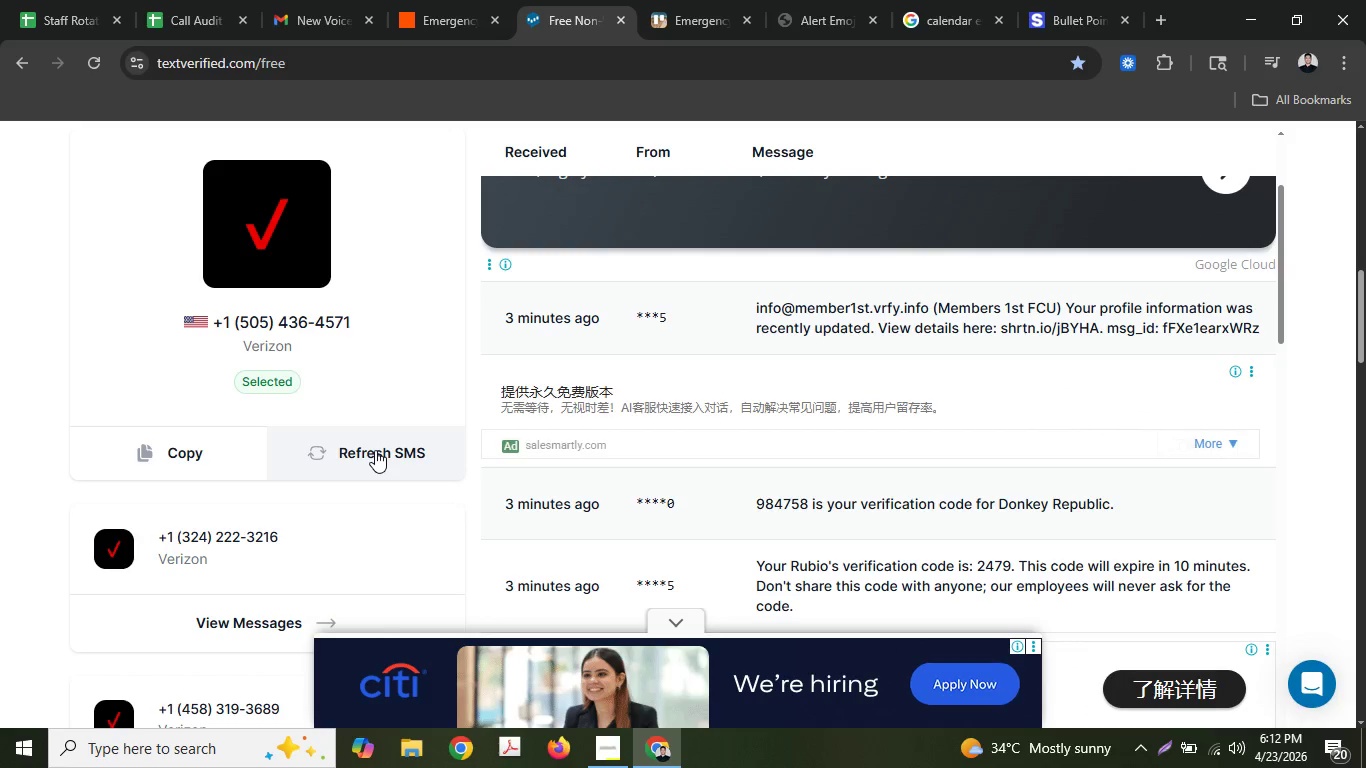 
scroll: coordinate [500, 466], scroll_direction: up, amount: 2.0
 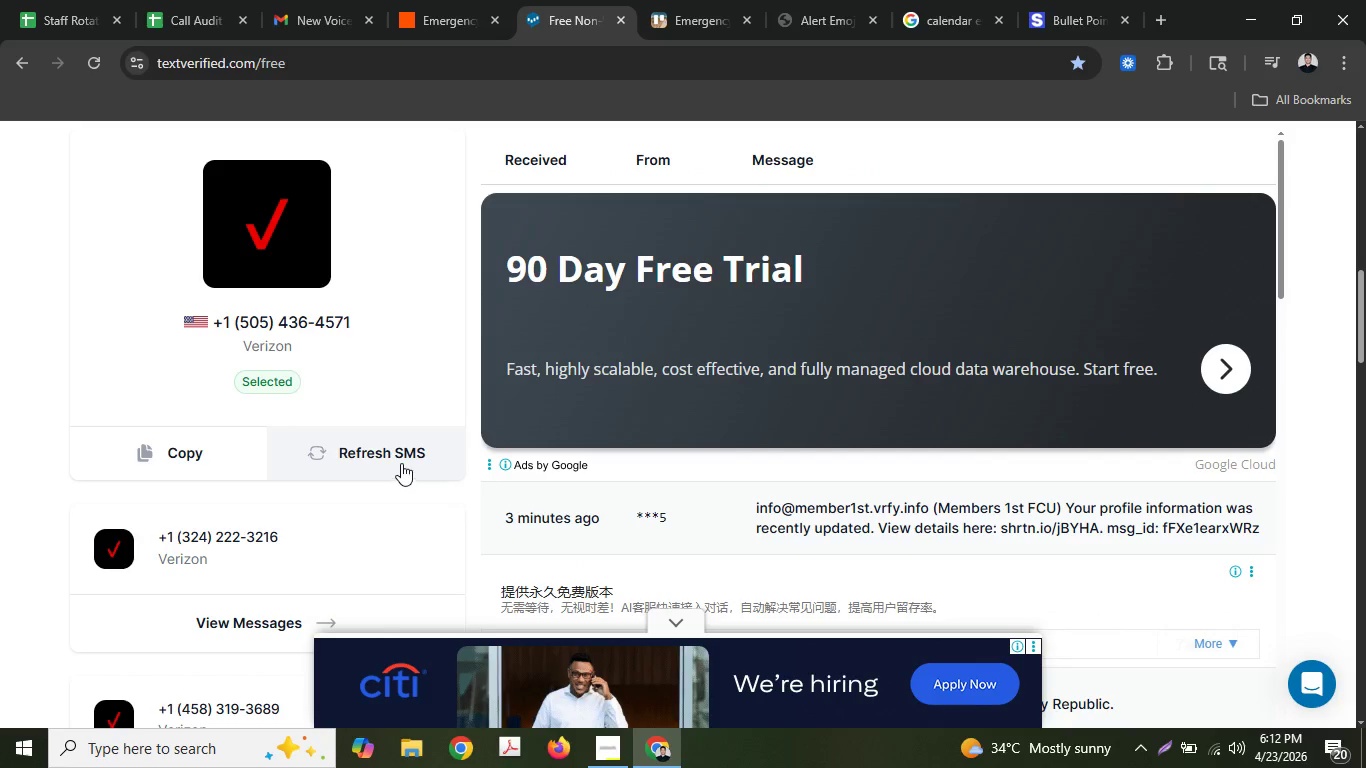 
left_click([401, 463])
 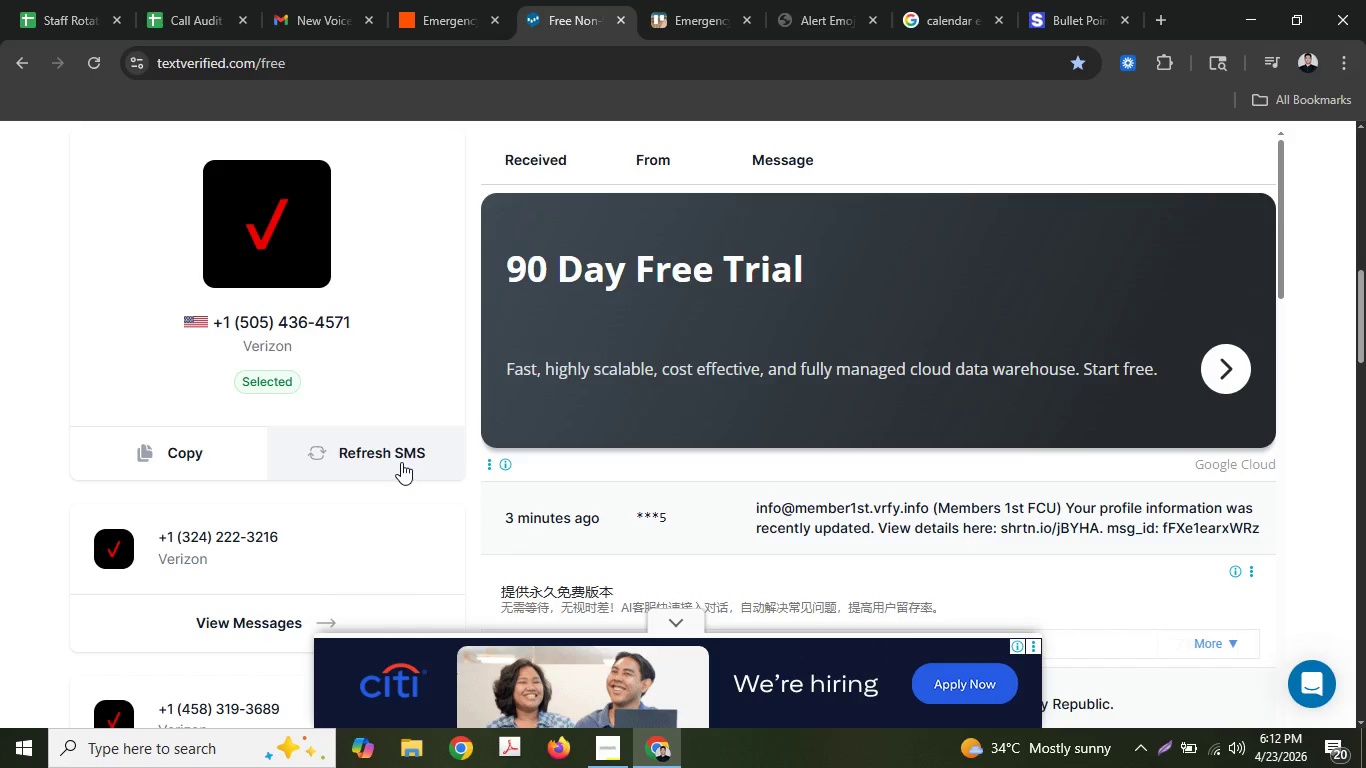 
scroll: coordinate [624, 463], scroll_direction: down, amount: 2.0
 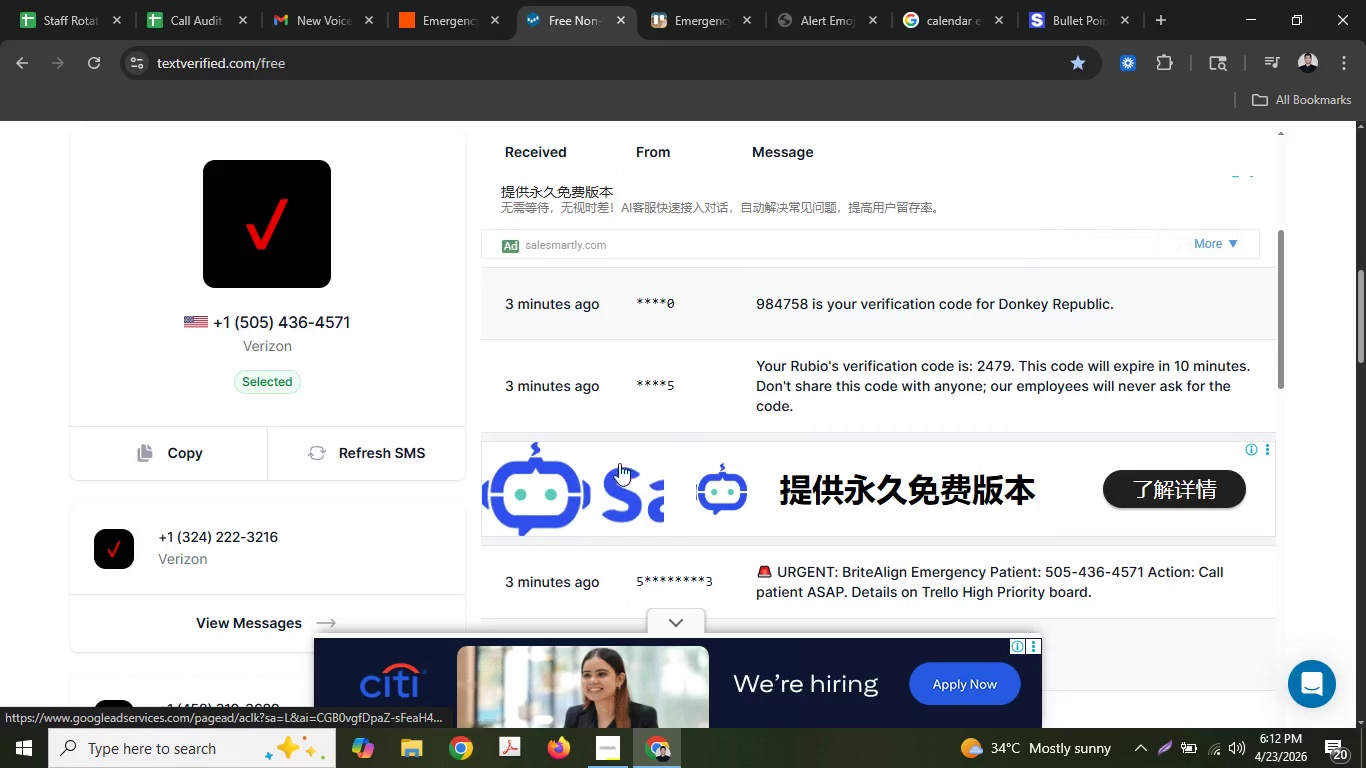 
left_click([455, 0])
 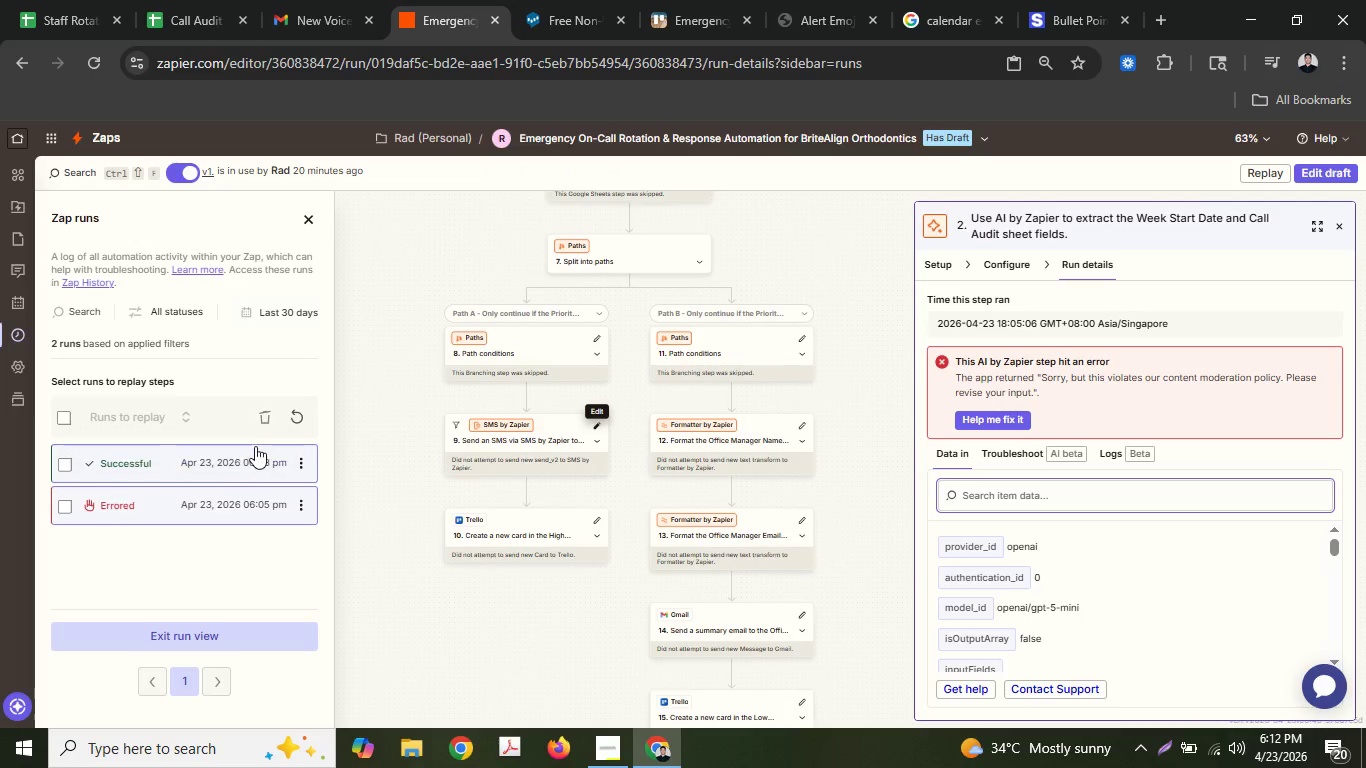 
wait(5.53)
 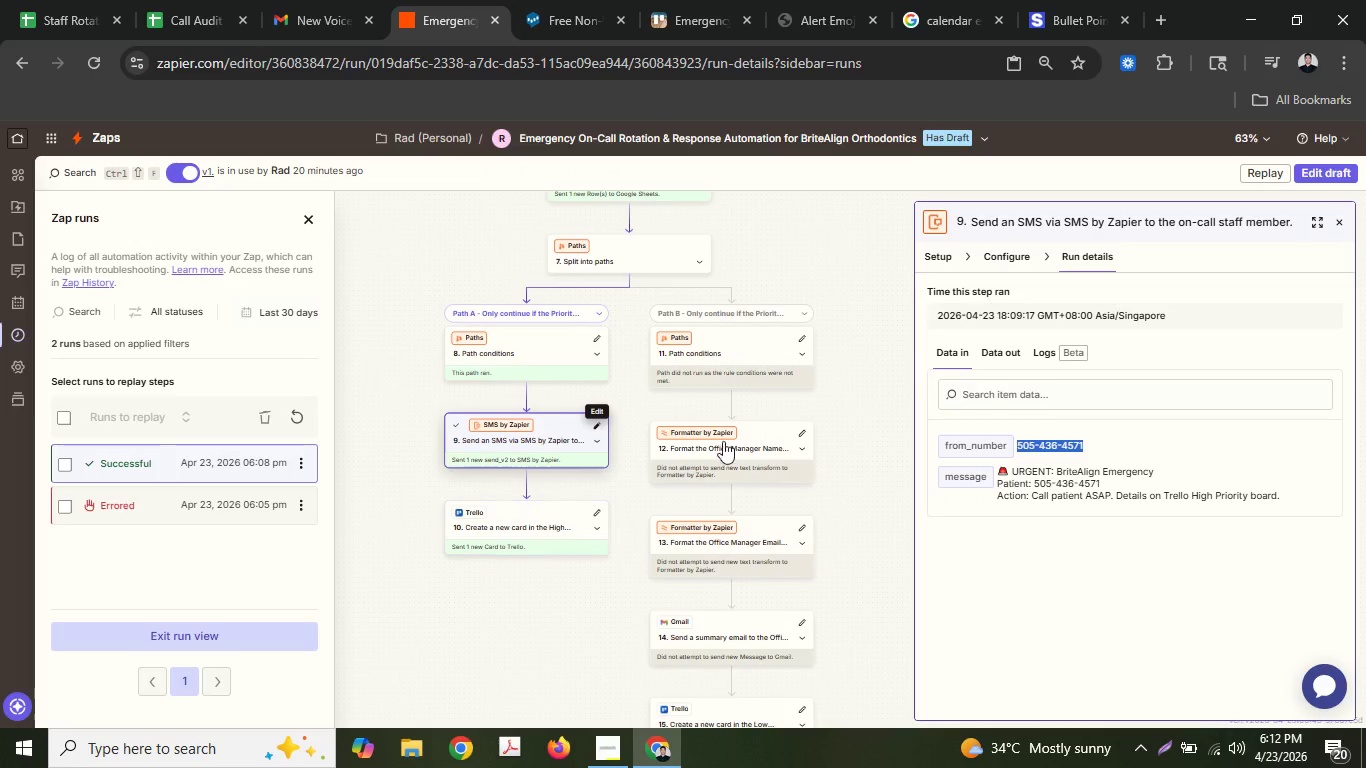 
left_click([296, 503])
 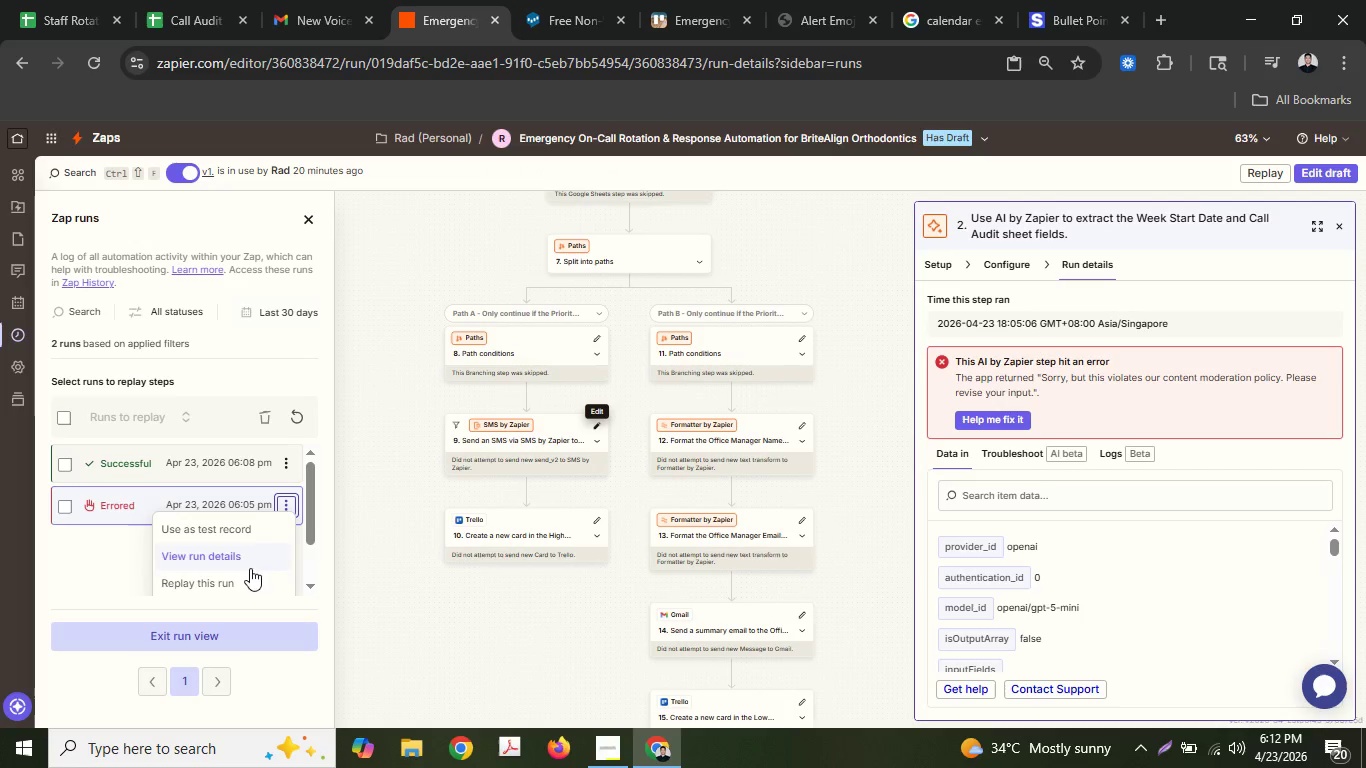 
scroll: coordinate [239, 577], scroll_direction: down, amount: 1.0
 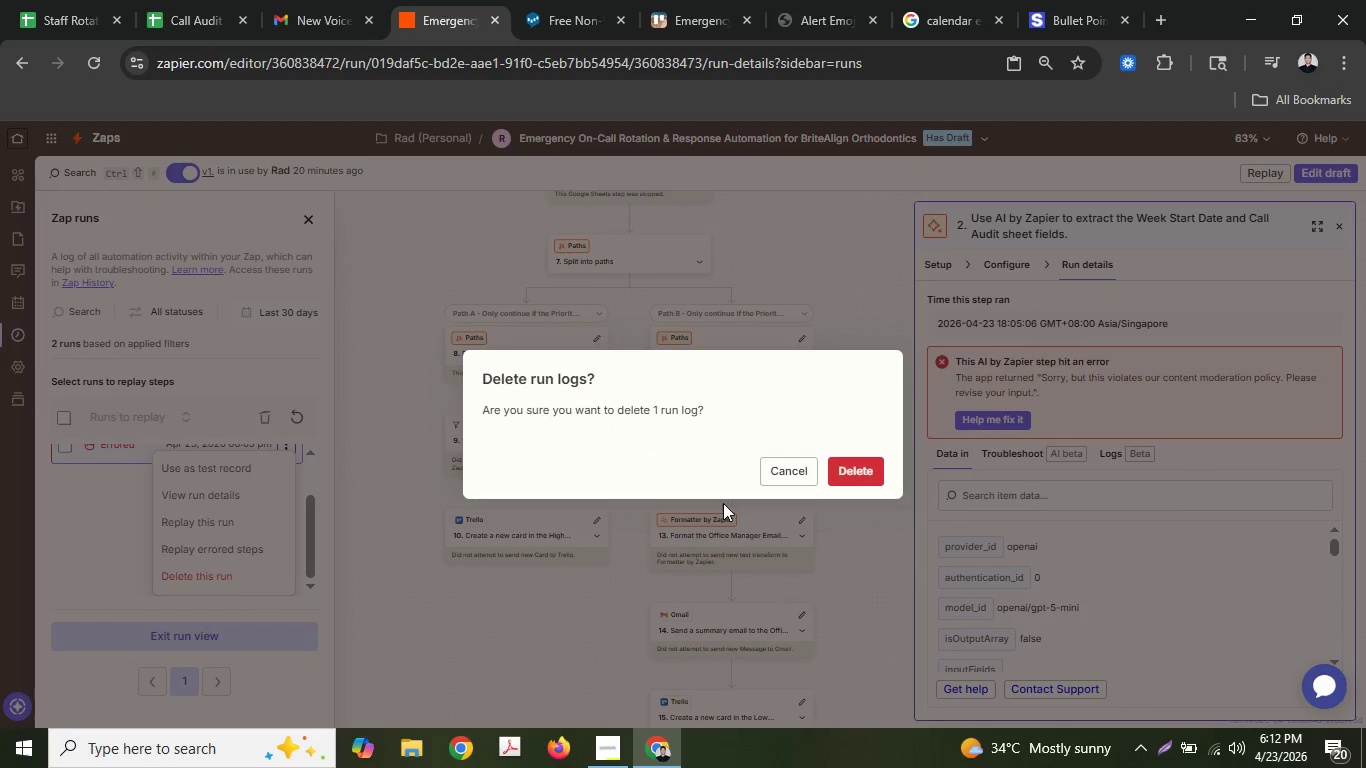 
left_click([827, 472])
 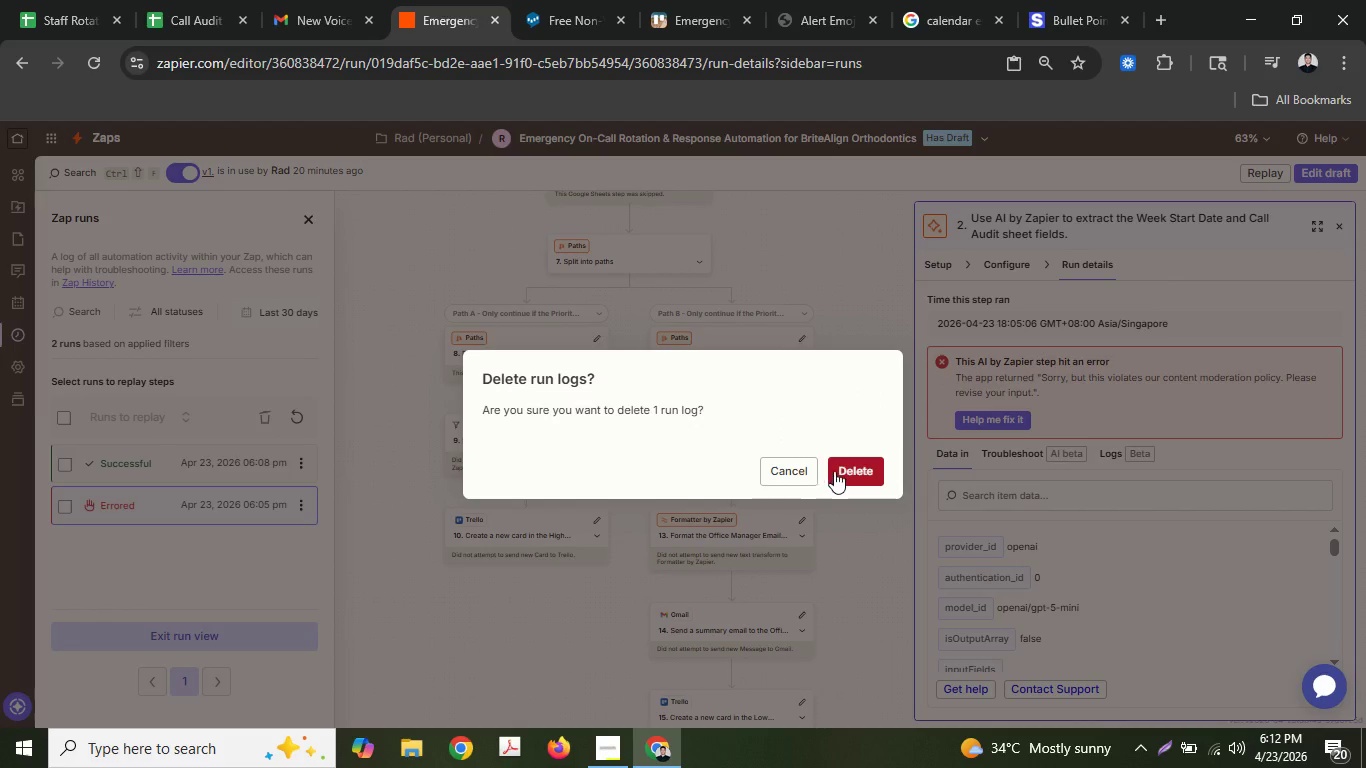 
left_click([868, 465])
 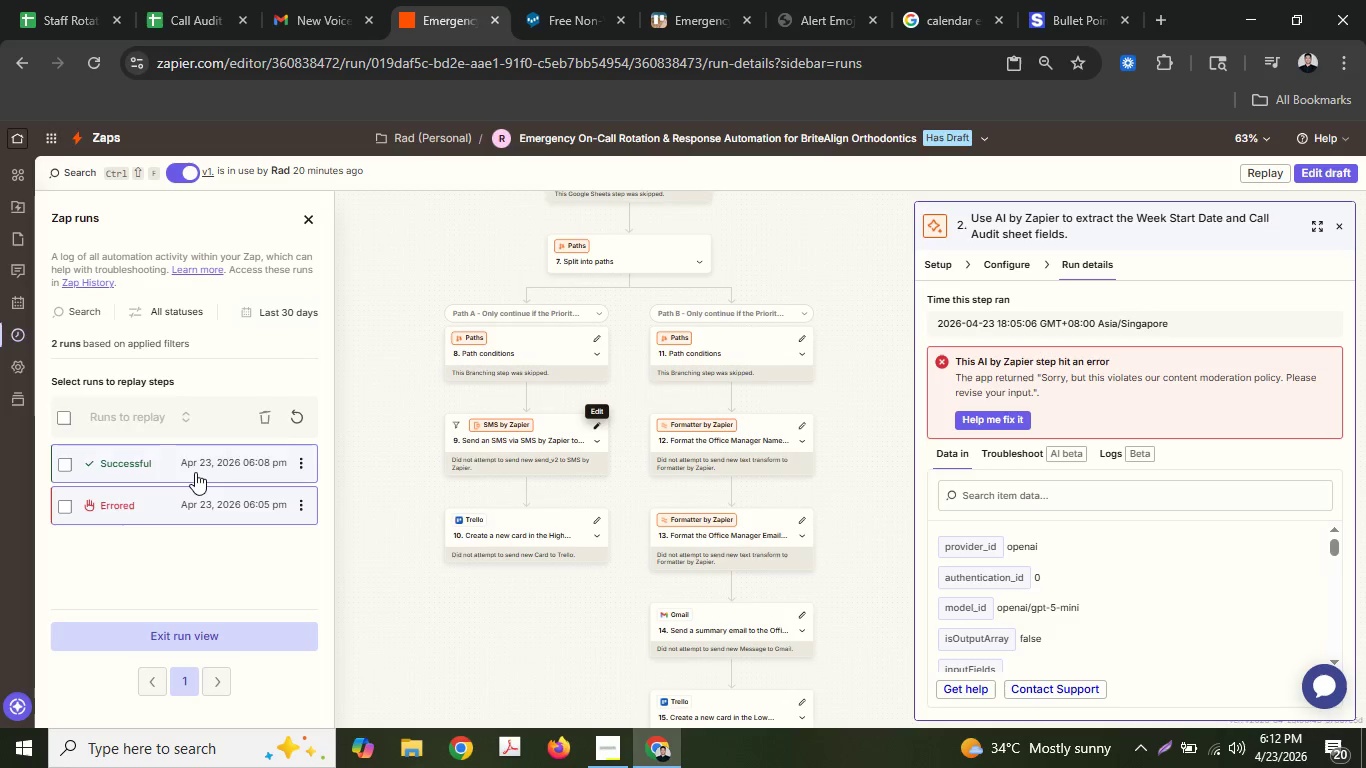 
left_click([195, 470])
 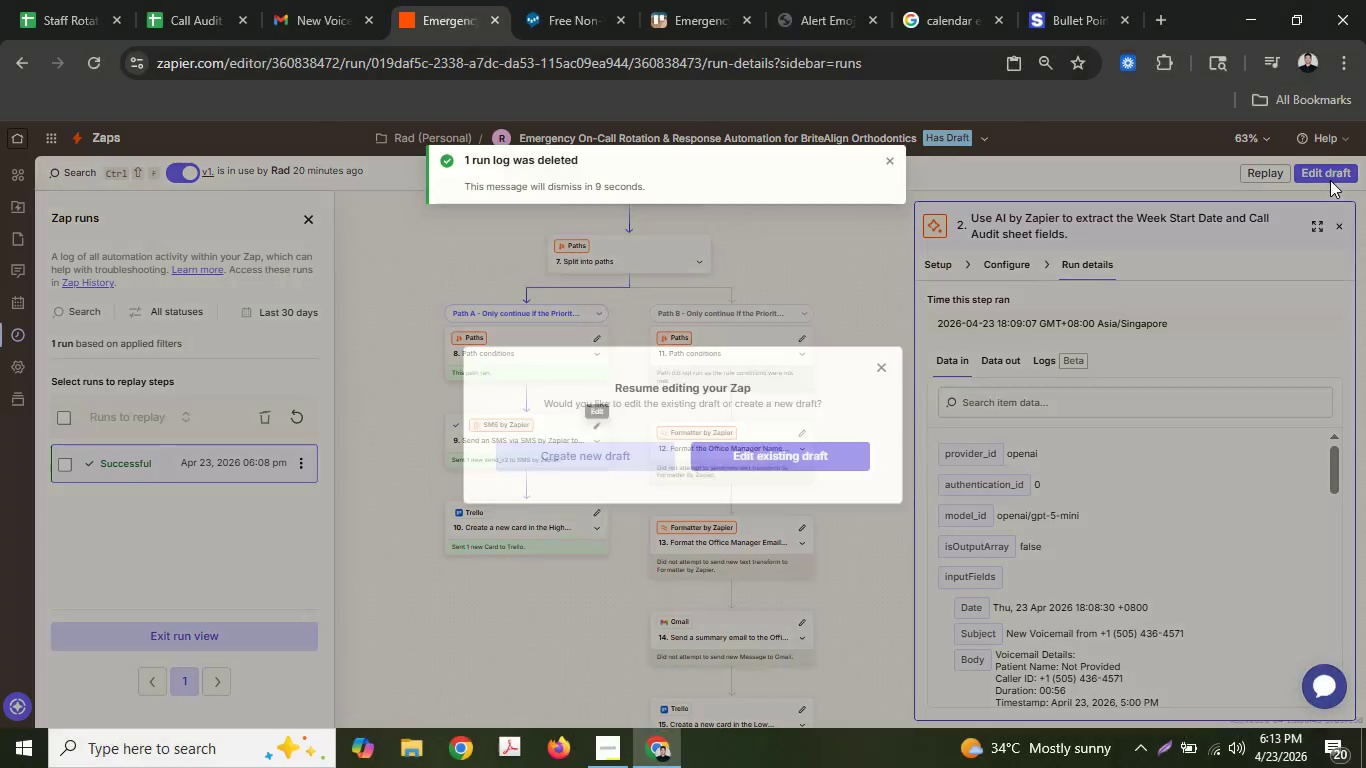 
left_click([837, 446])
 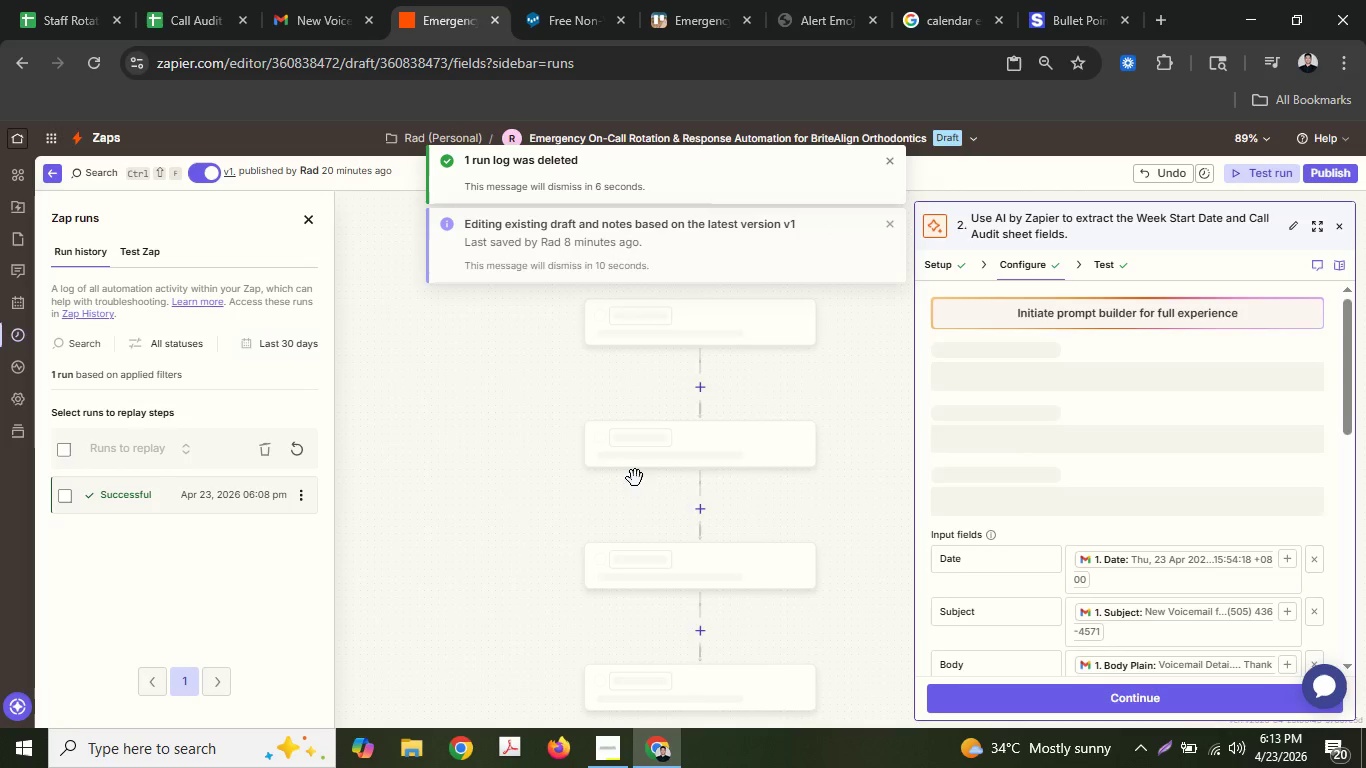 
scroll: coordinate [566, 473], scroll_direction: down, amount: 7.0
 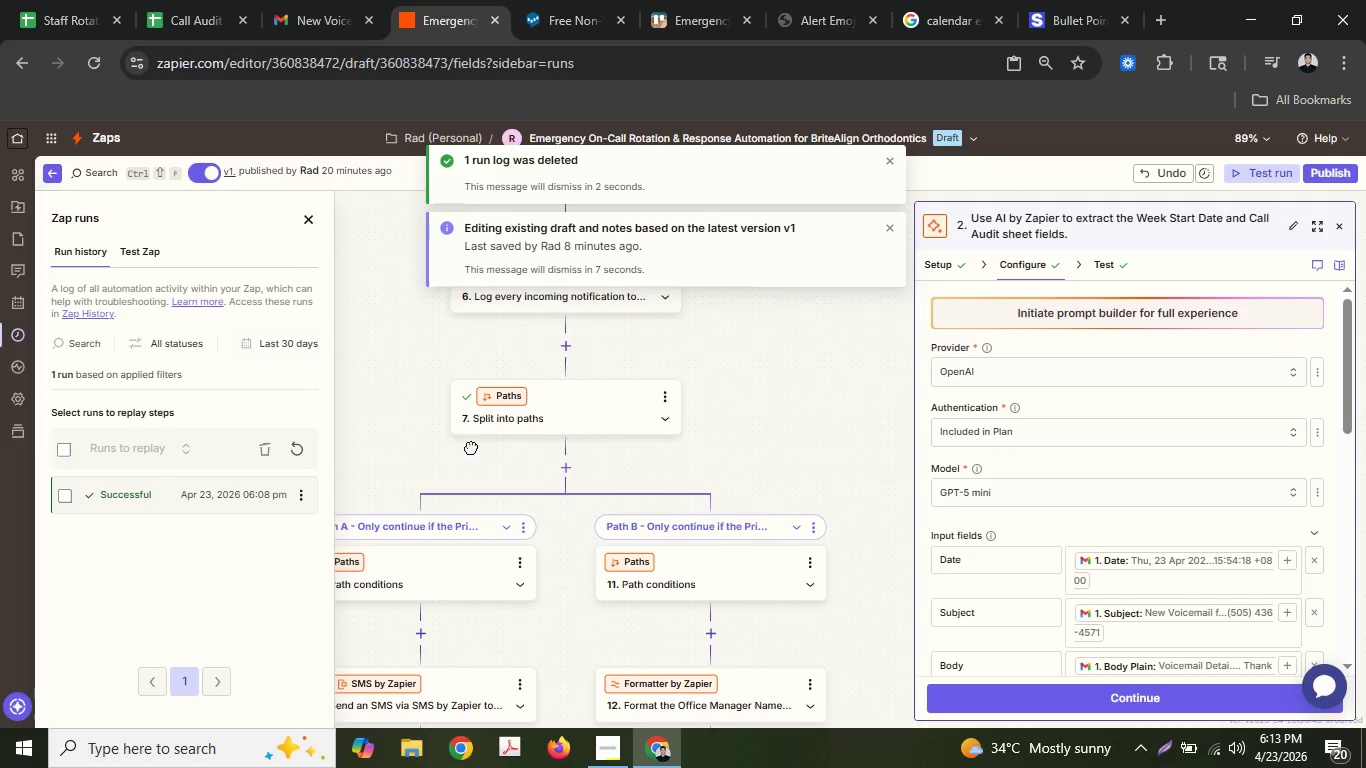 
scroll: coordinate [515, 494], scroll_direction: up, amount: 2.0
 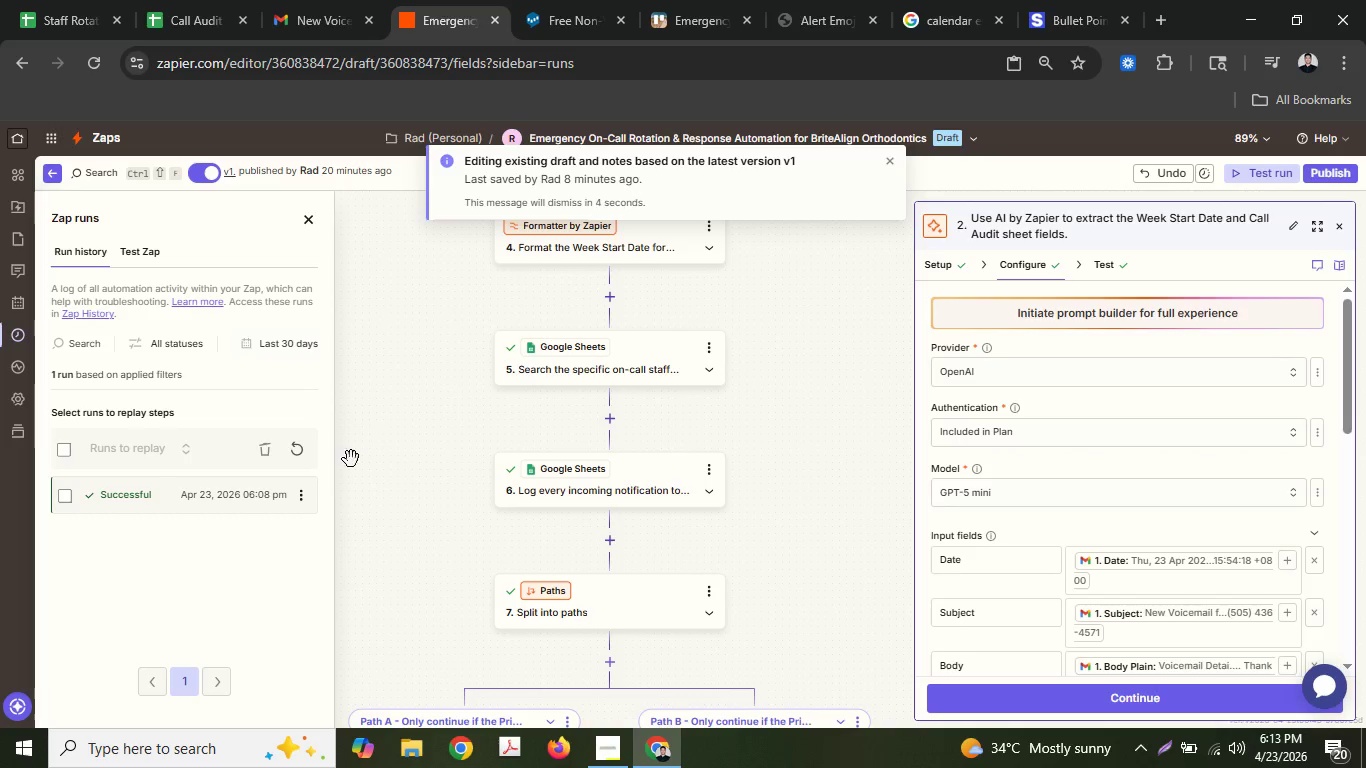 
left_click([297, 494])
 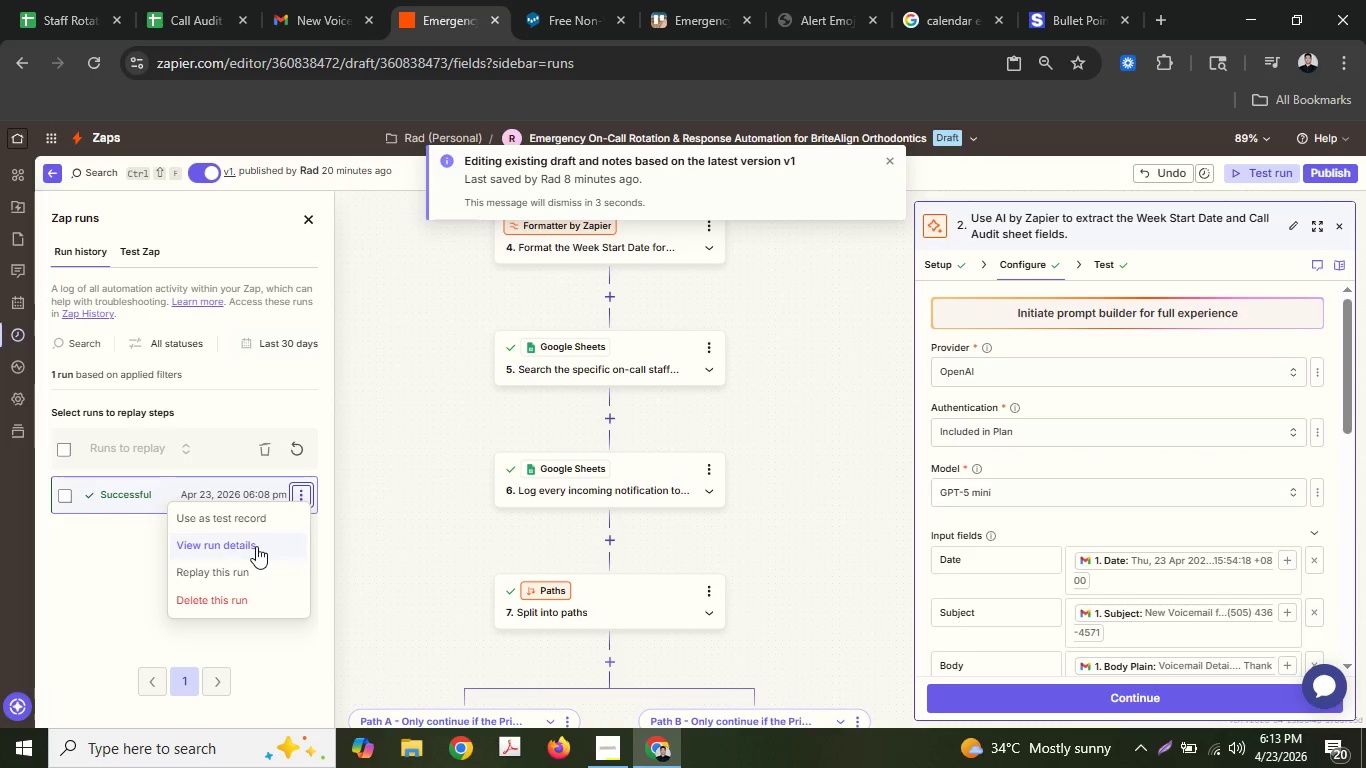 
left_click([256, 526])
 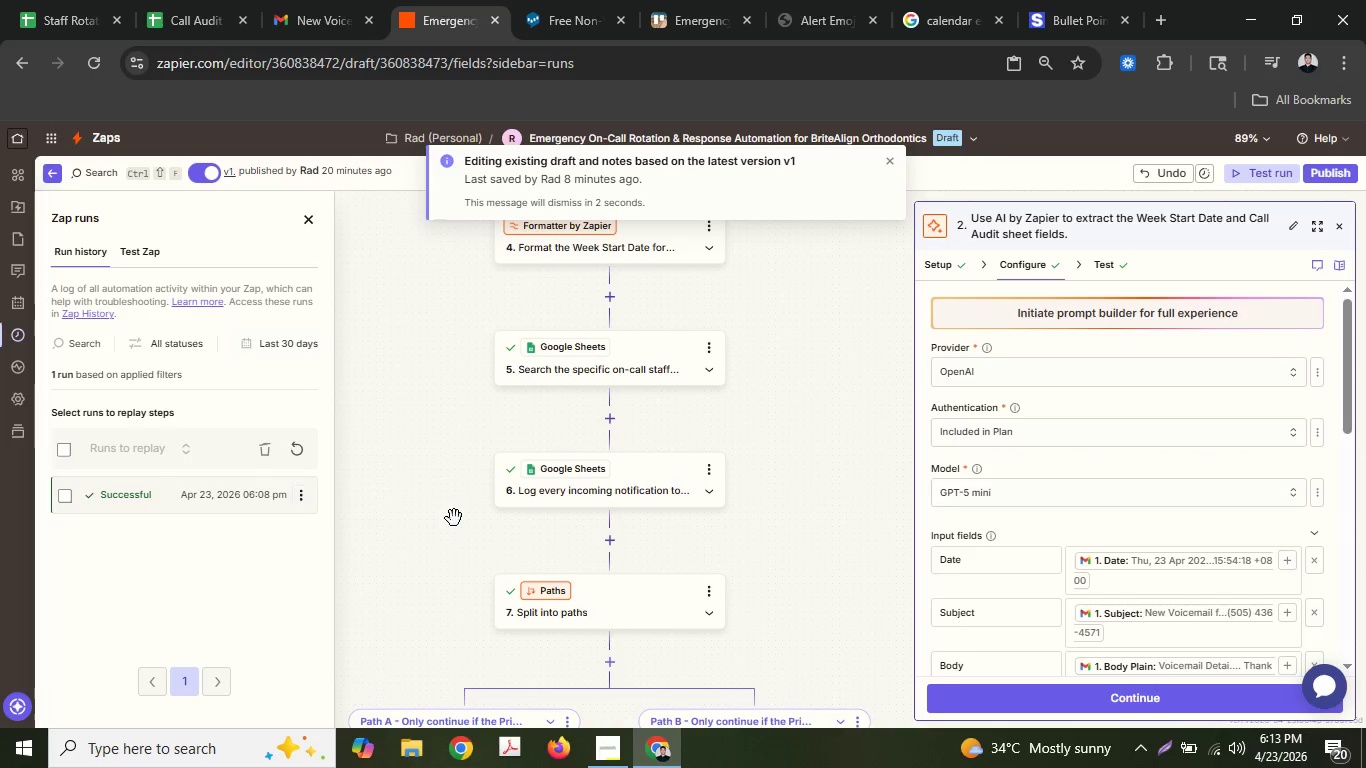 
scroll: coordinate [450, 518], scroll_direction: down, amount: 11.0
 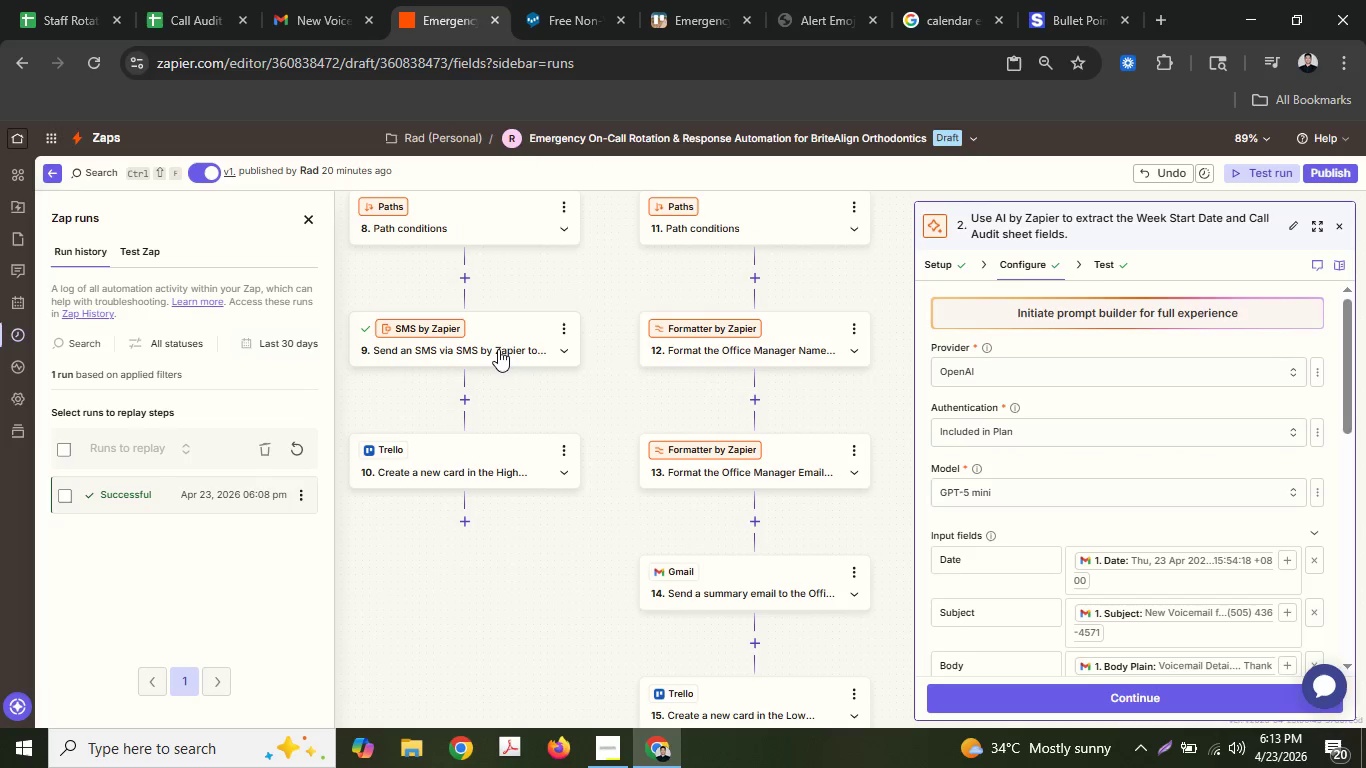 
left_click([498, 347])
 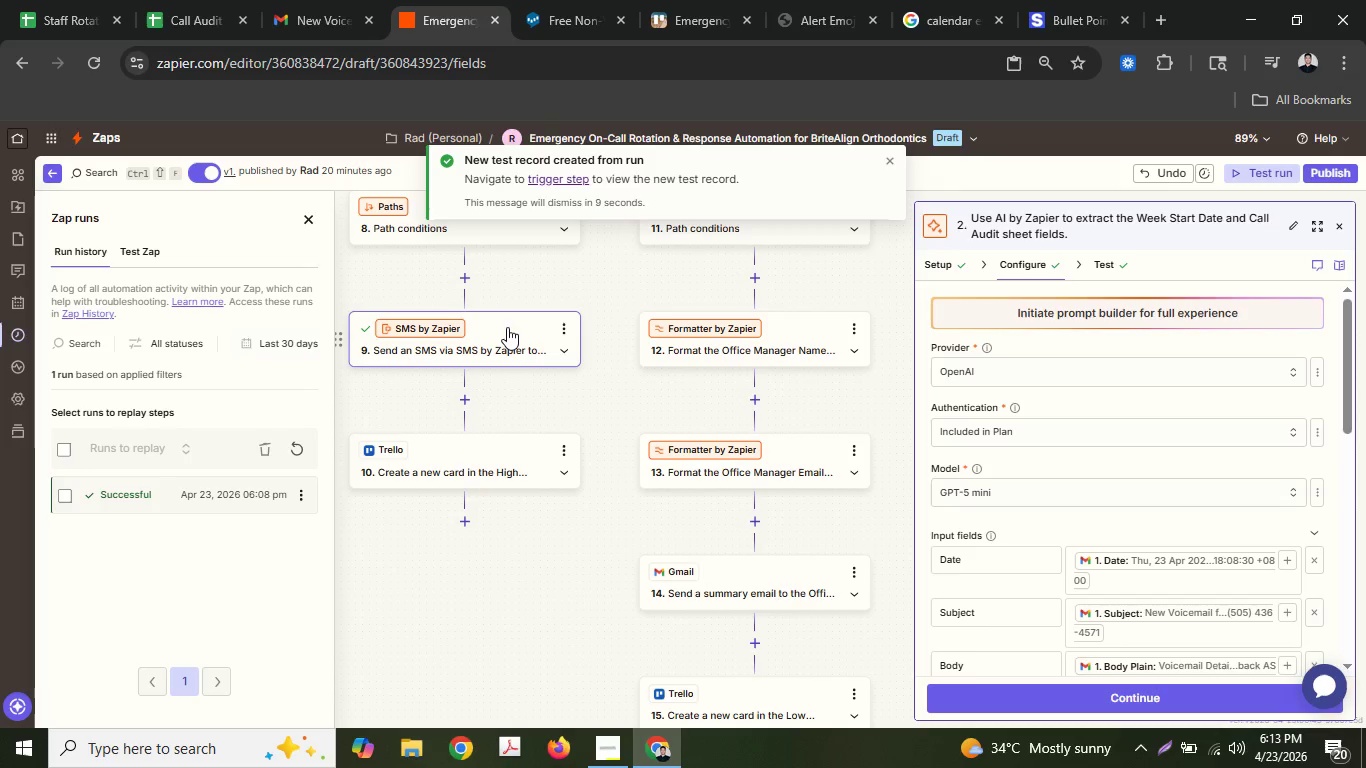 
left_click([507, 327])
 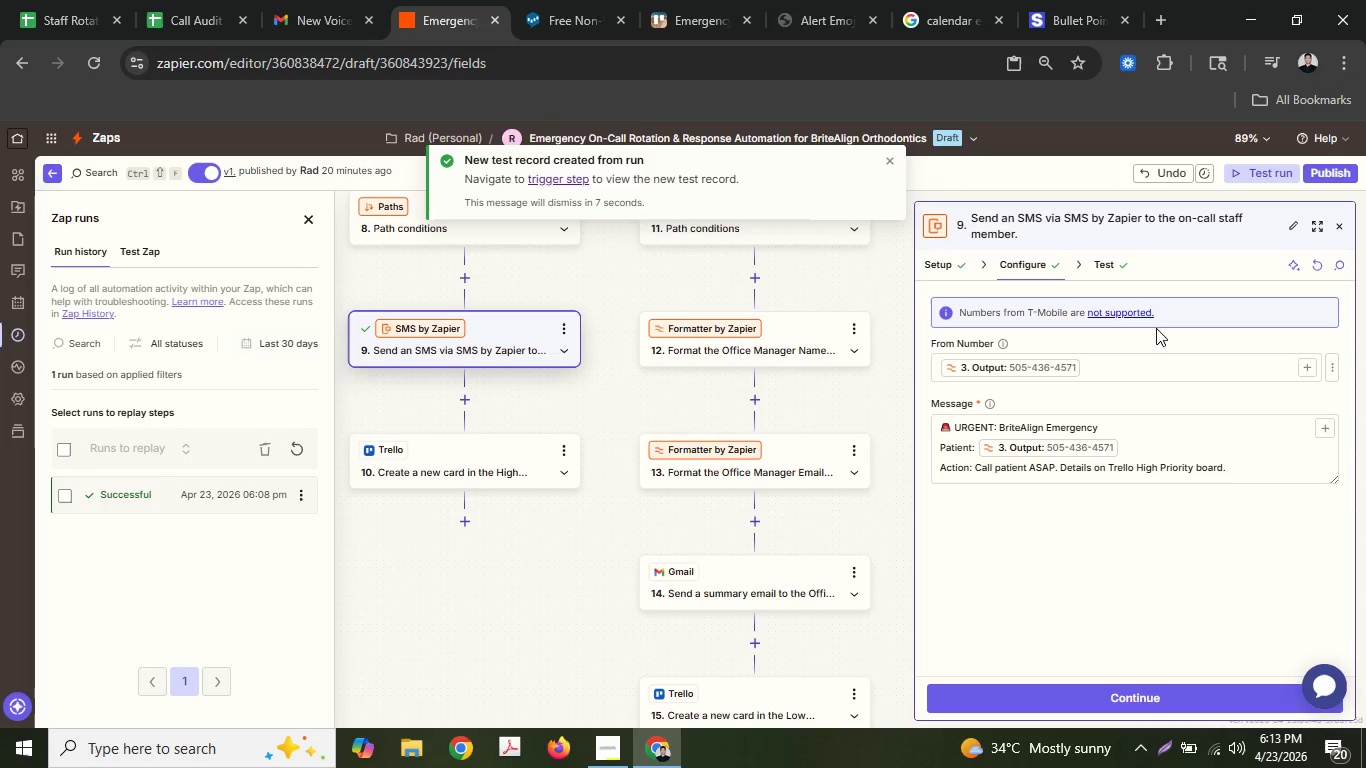 
left_click([1102, 259])
 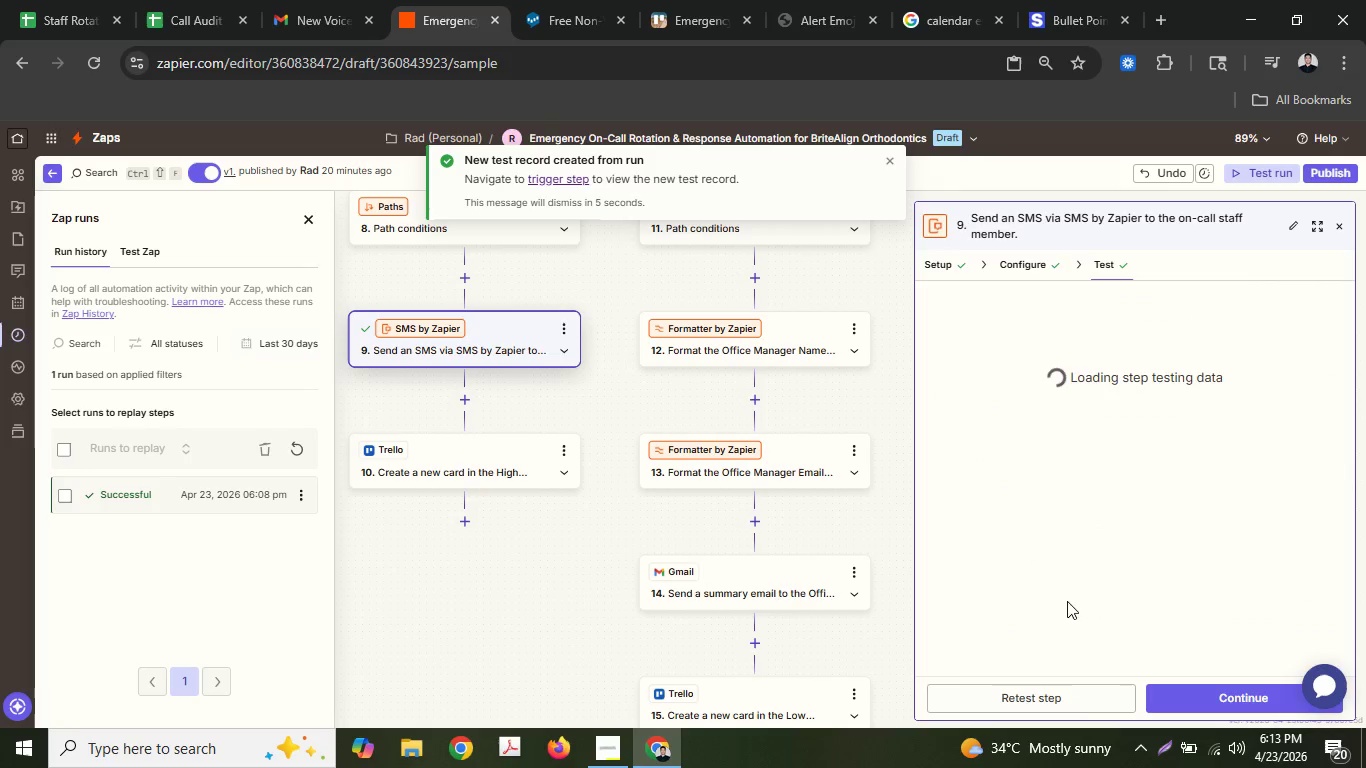 
left_click([1079, 692])
 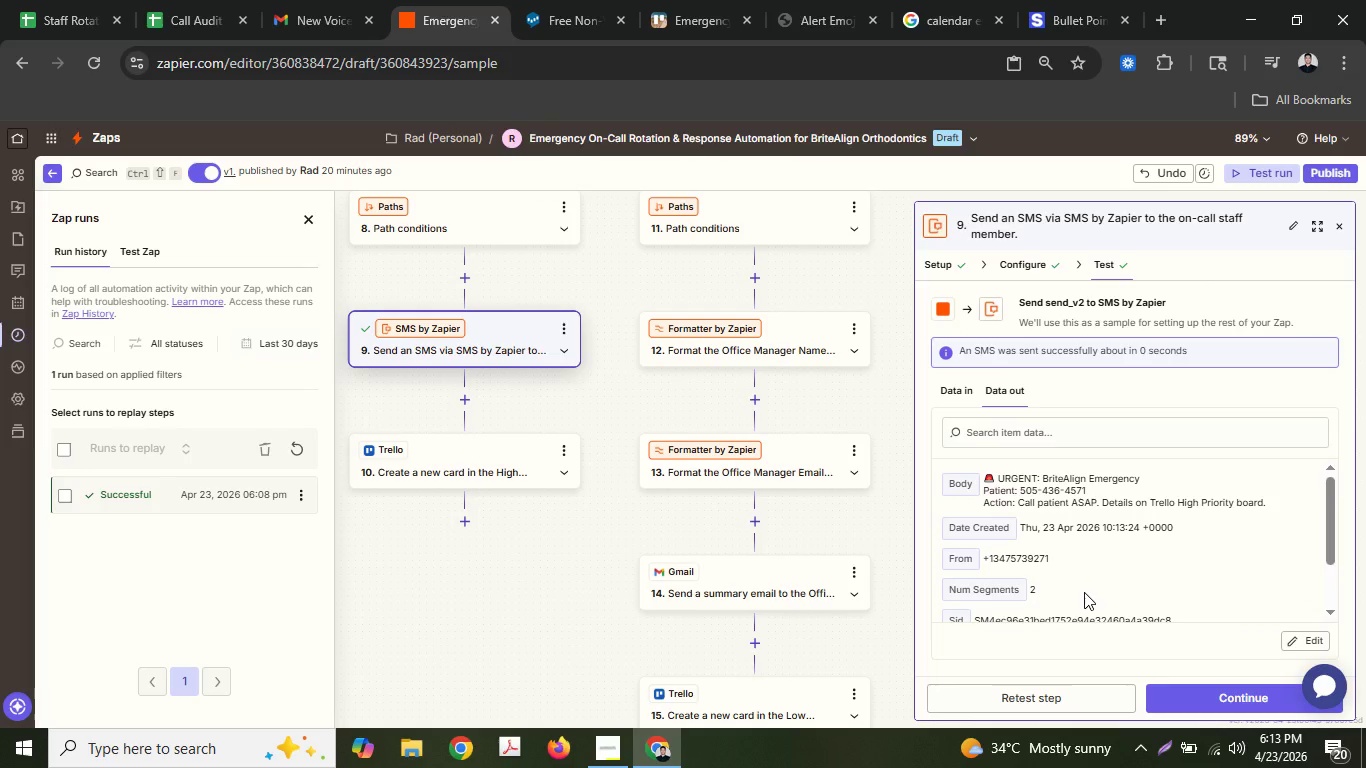 
wait(8.45)
 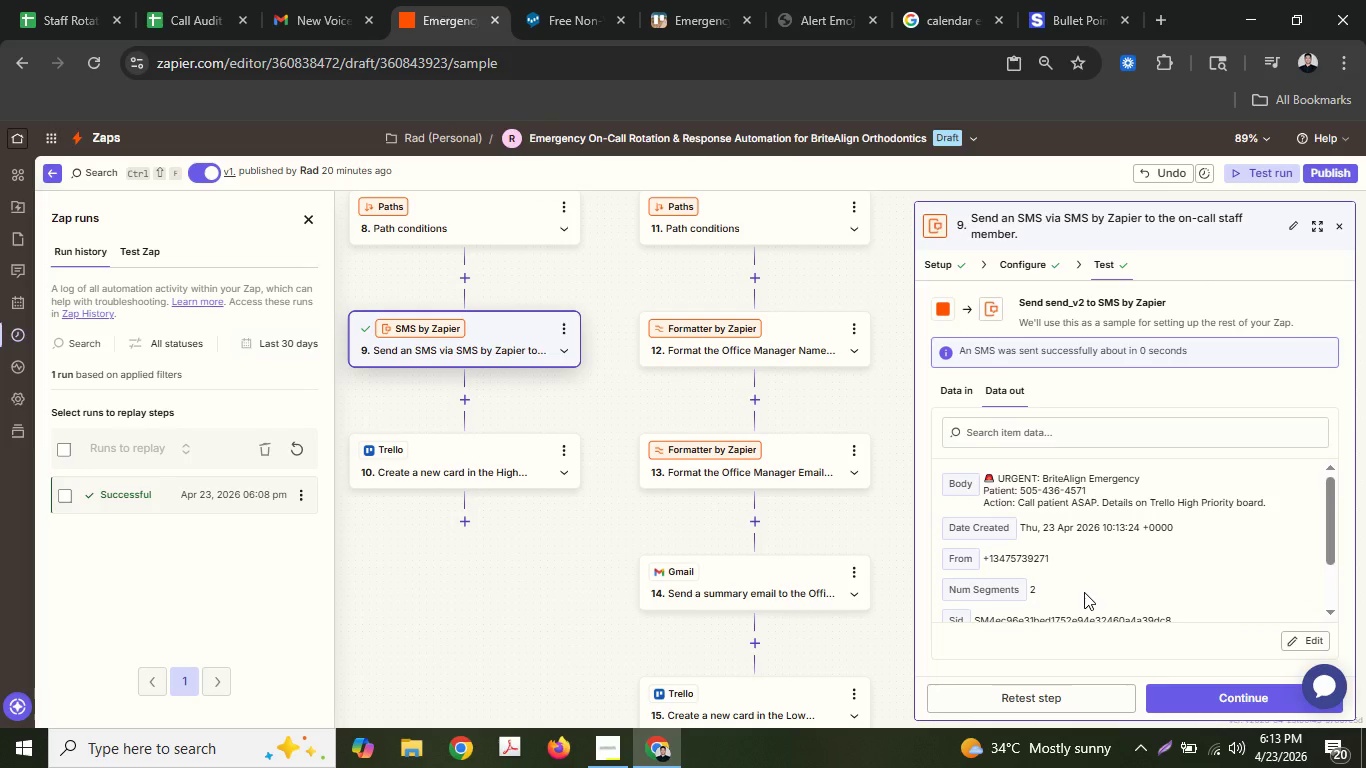 
left_click([730, 0])
 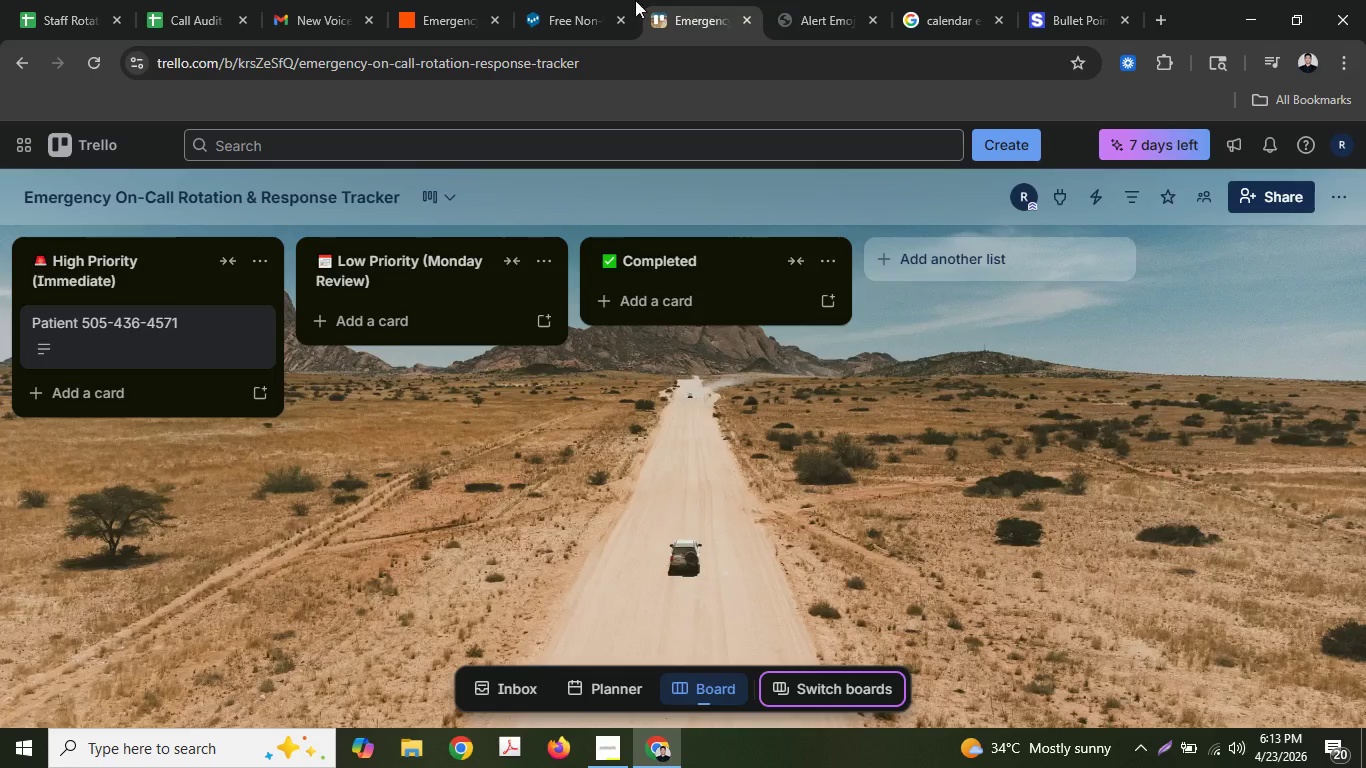 
left_click([586, 0])
 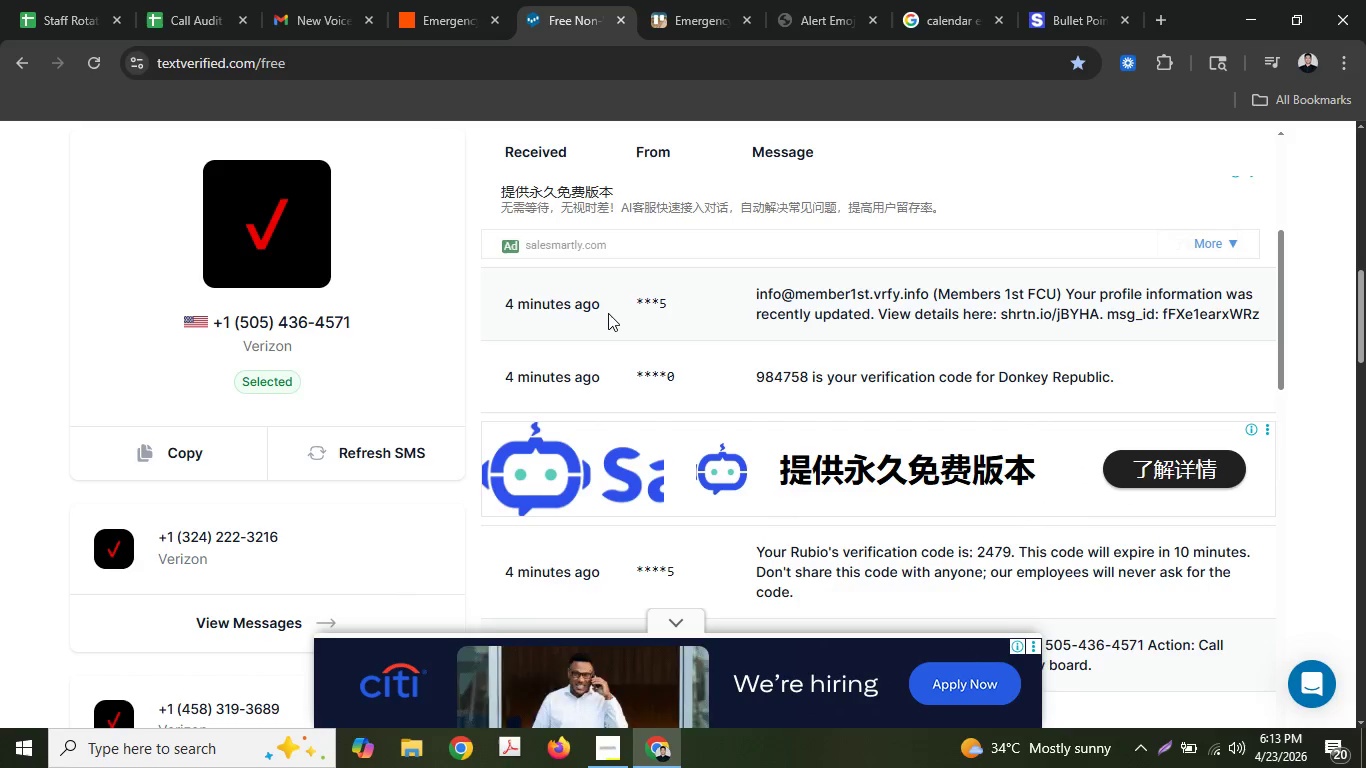 
scroll: coordinate [650, 319], scroll_direction: up, amount: 4.0
 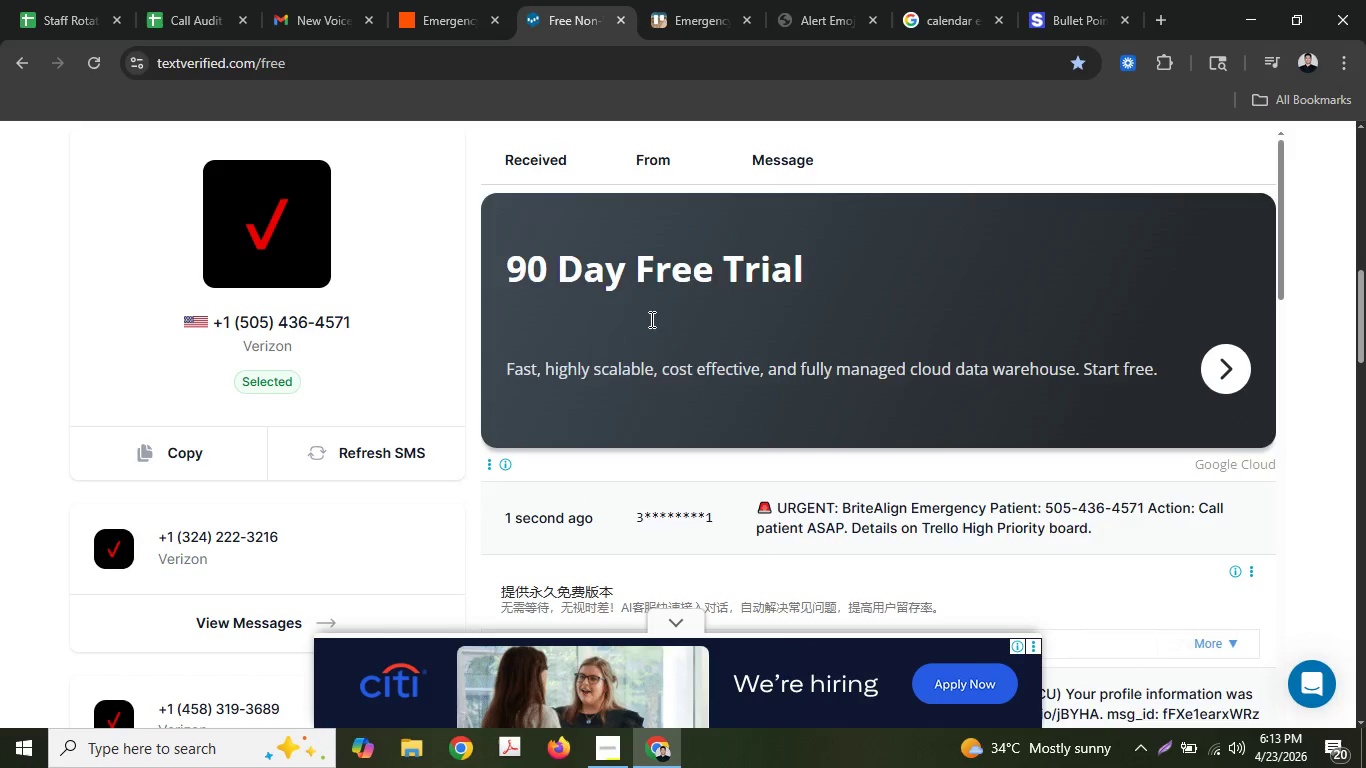 
scroll: coordinate [650, 319], scroll_direction: down, amount: 2.0
 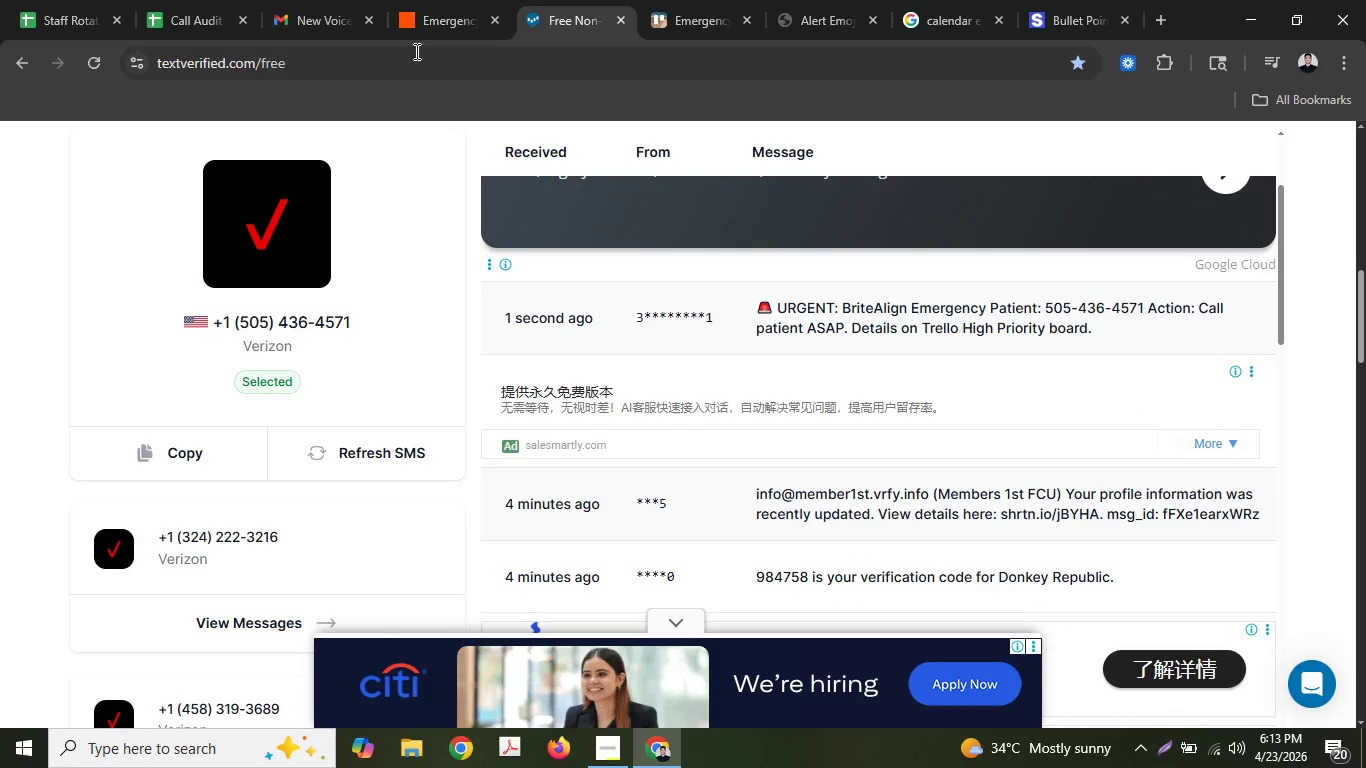 
left_click([497, 0])
 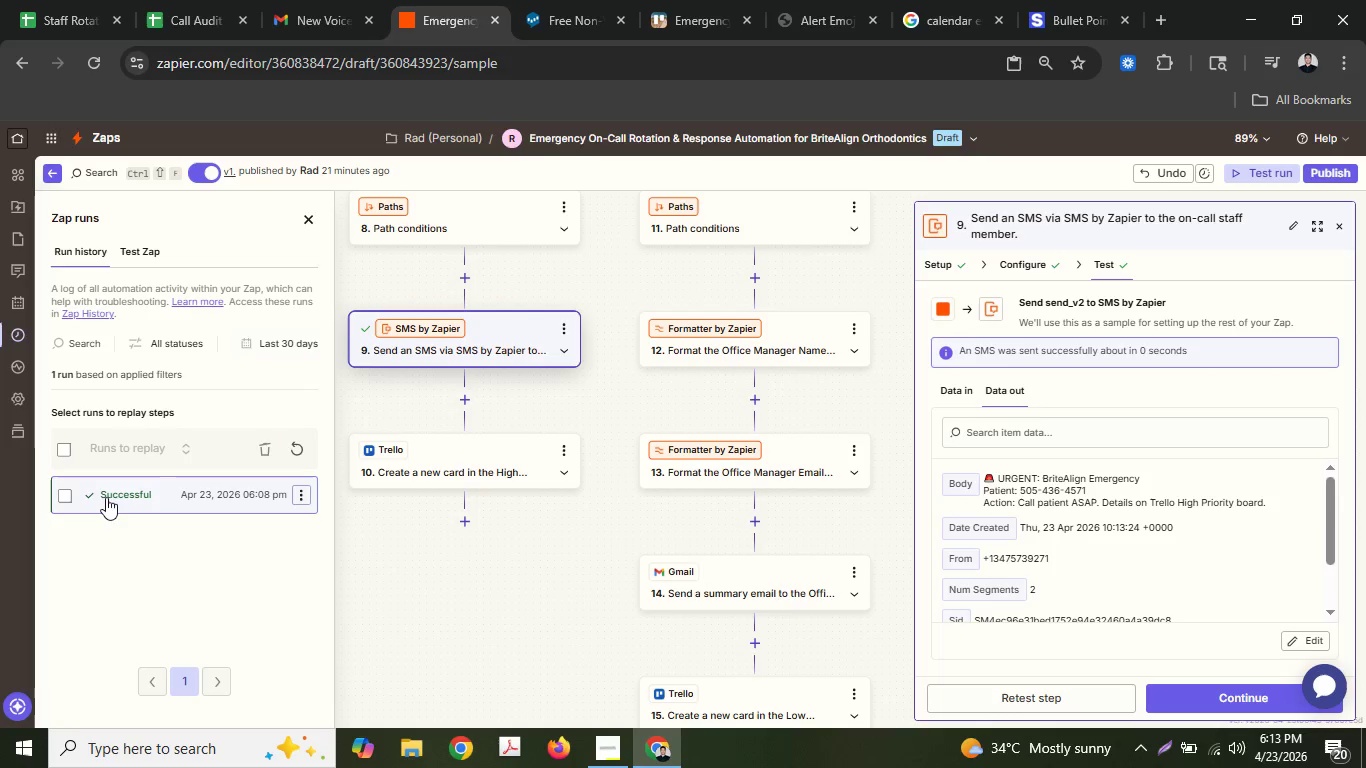 
left_click([58, 495])
 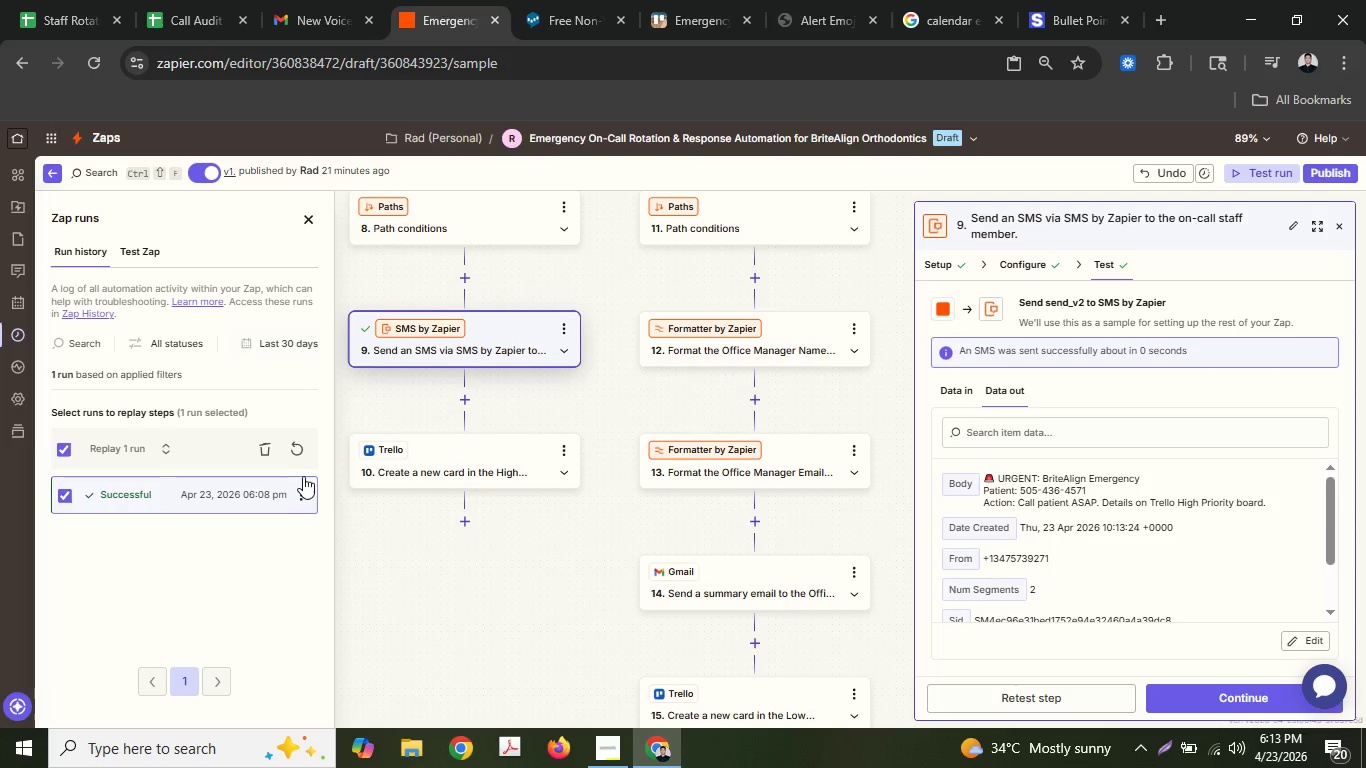 
left_click([311, 497])
 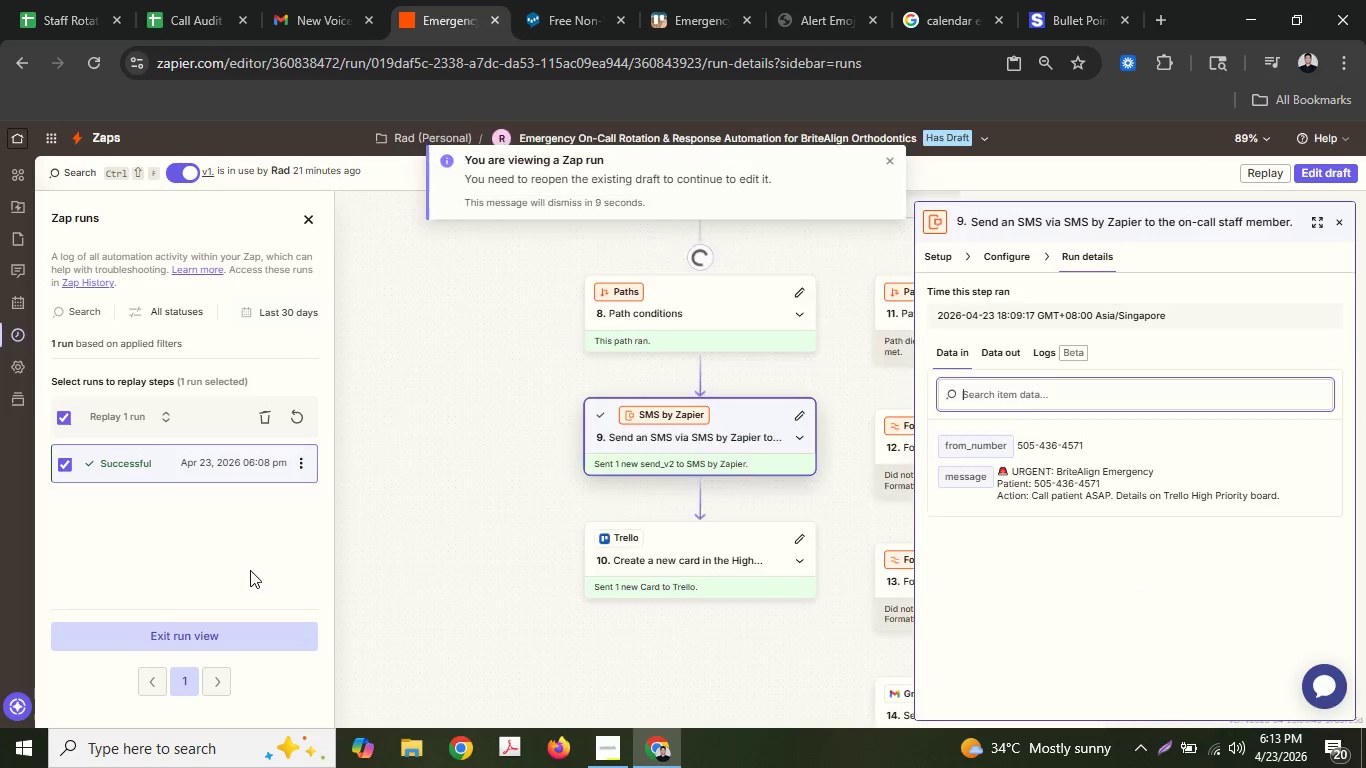 
wait(5.08)
 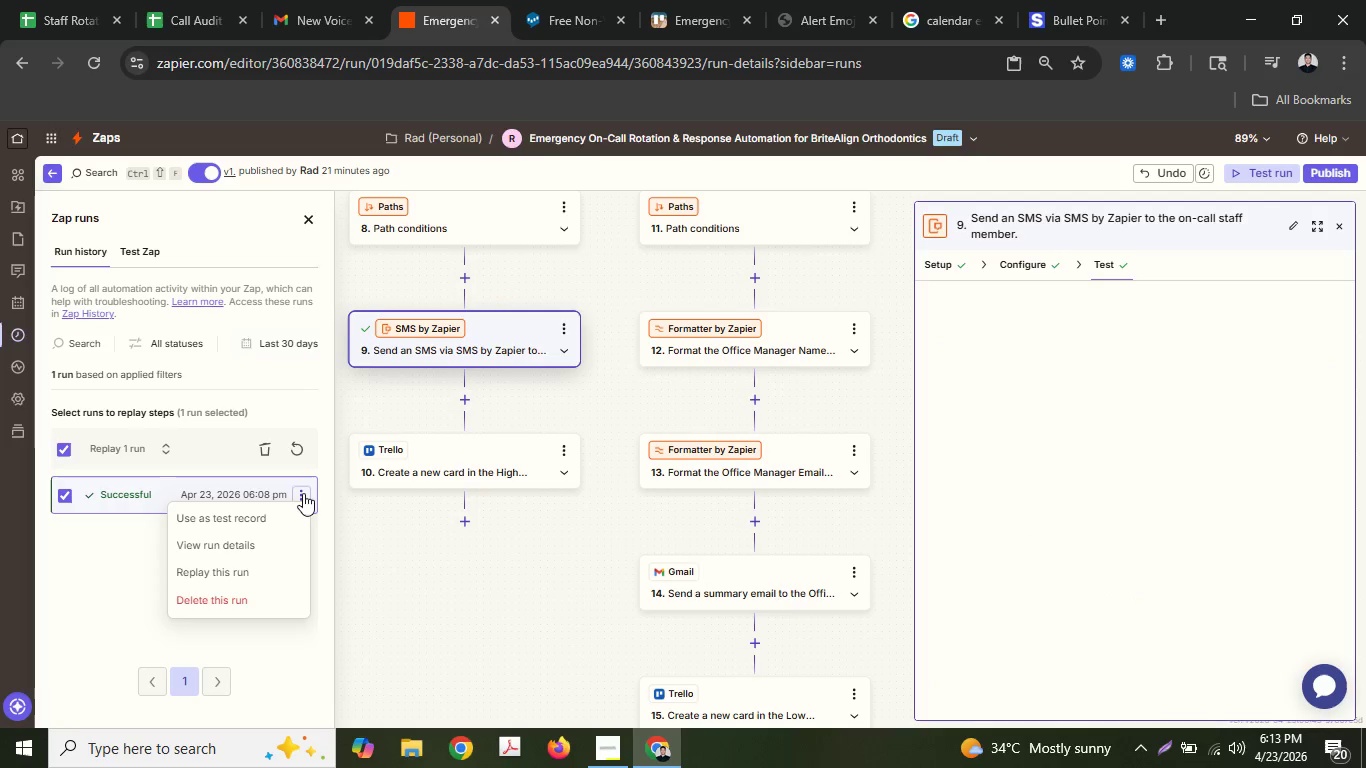 
left_click([597, 0])
 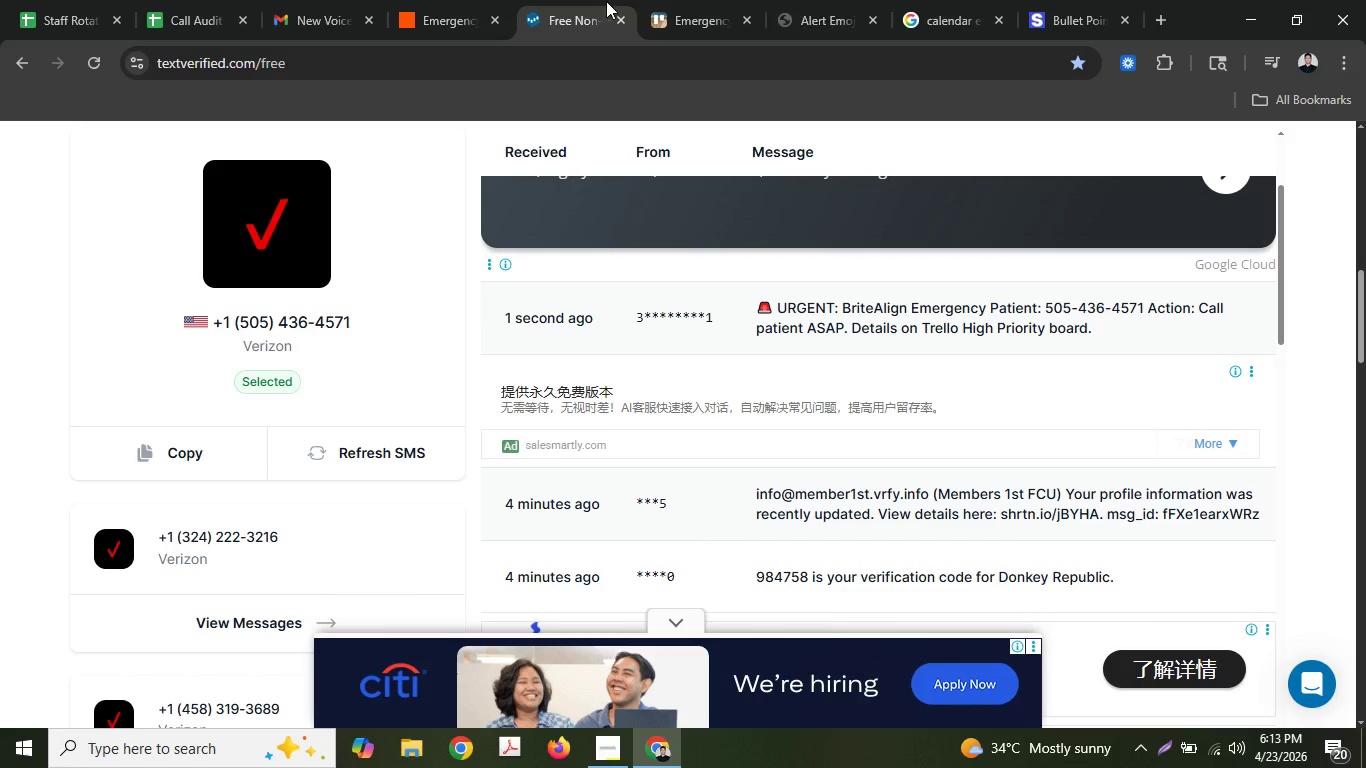 
mouse_move([656, 22])
 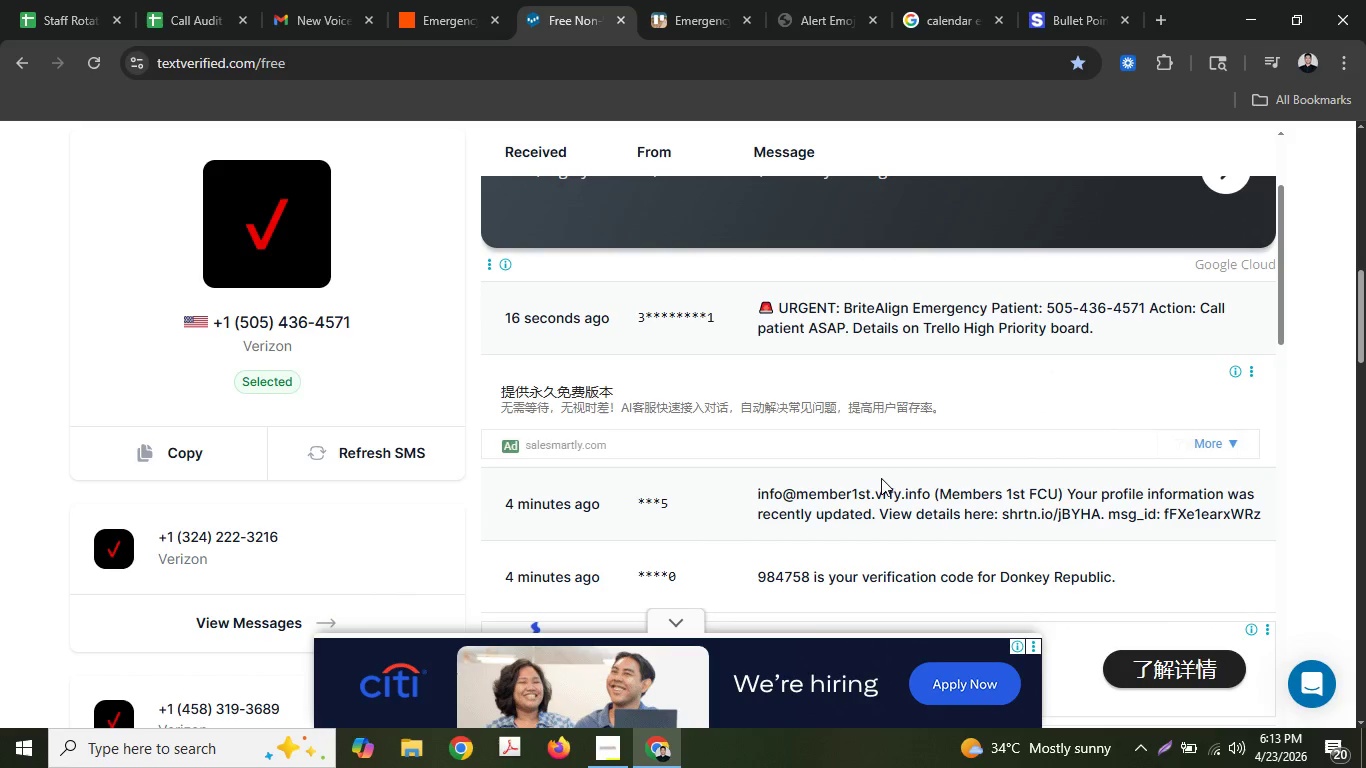 
scroll: coordinate [868, 441], scroll_direction: down, amount: 2.0
 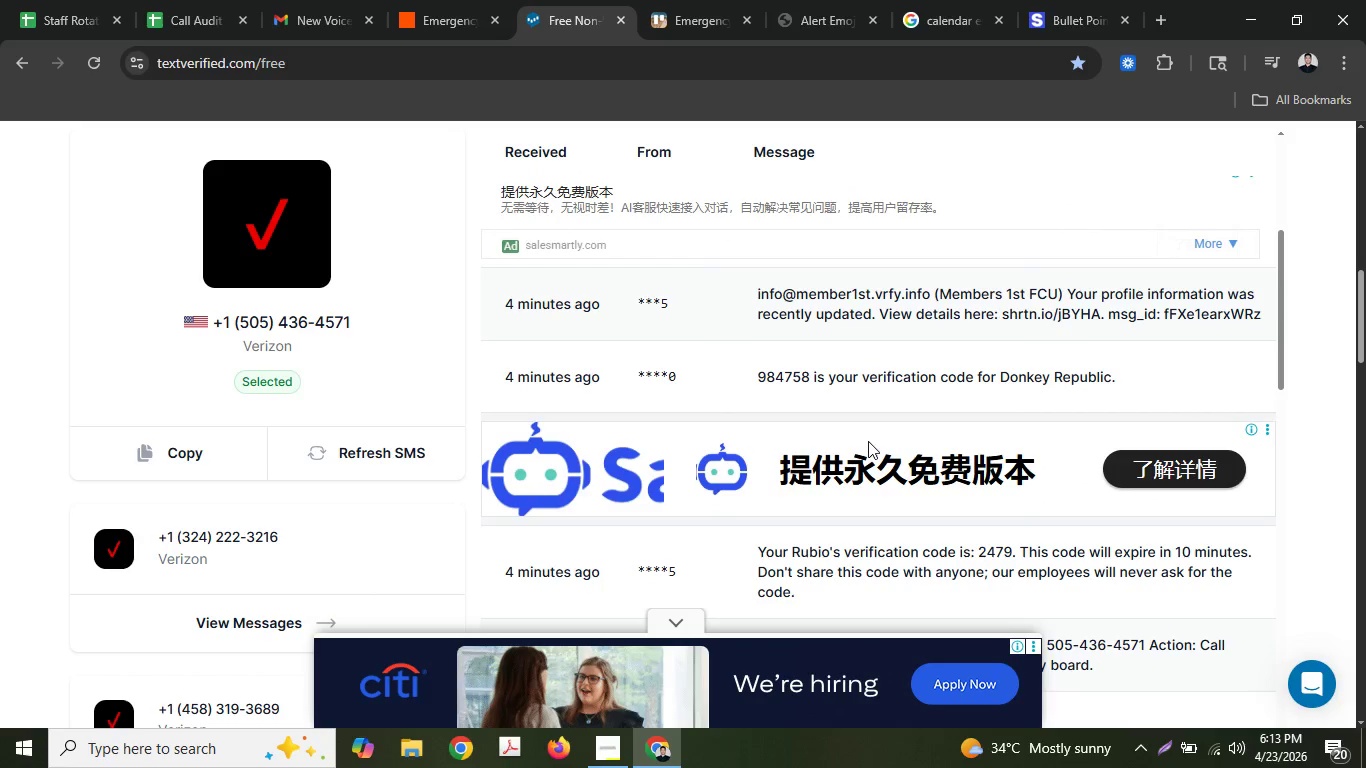 
scroll: coordinate [868, 441], scroll_direction: up, amount: 3.0
 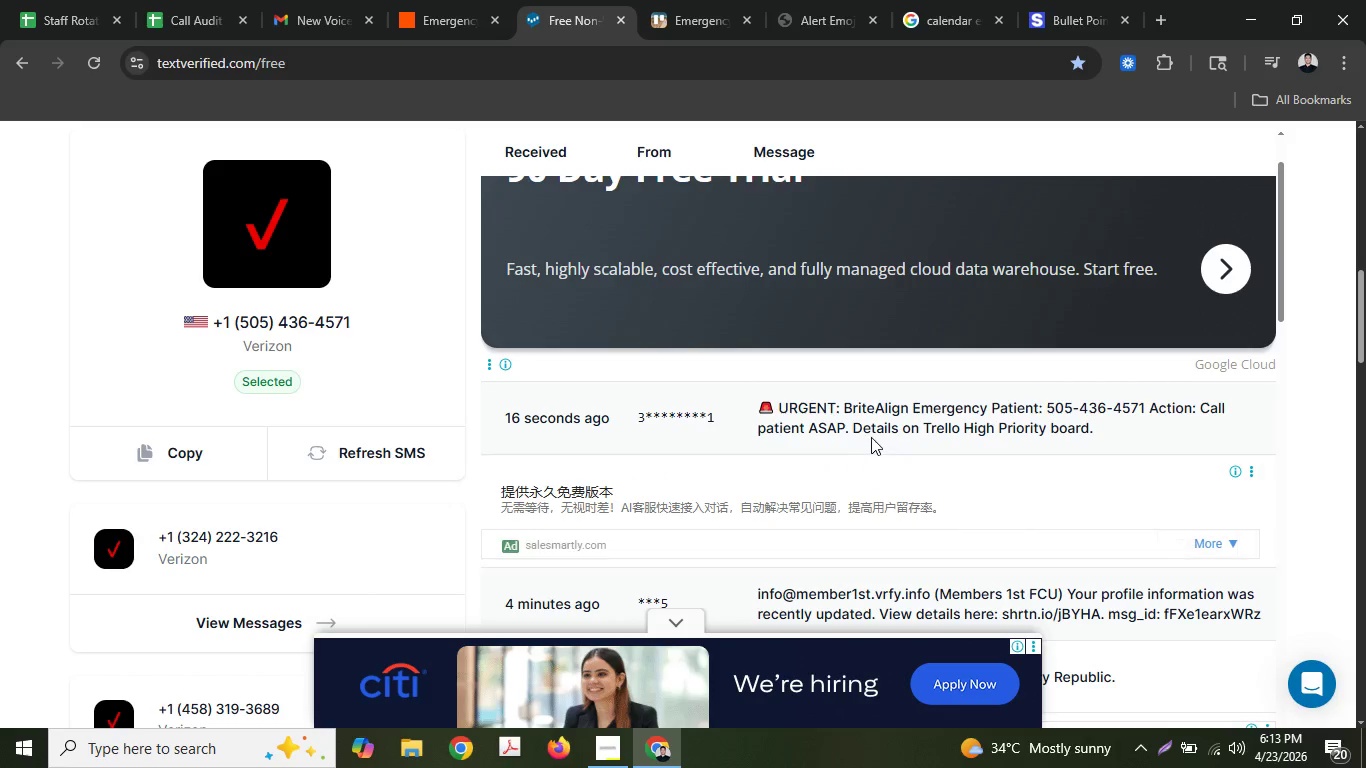 
scroll: coordinate [885, 476], scroll_direction: none, amount: 0.0
 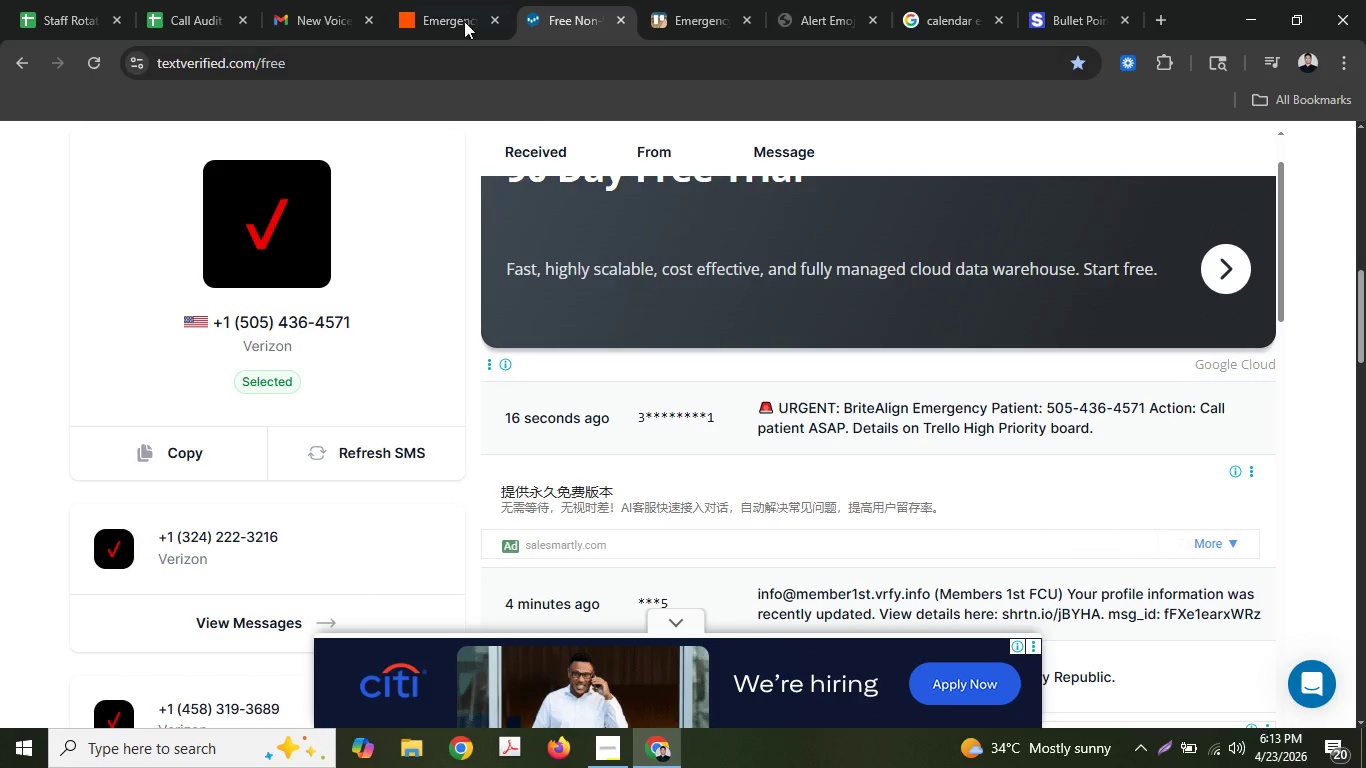 
left_click([467, 0])
 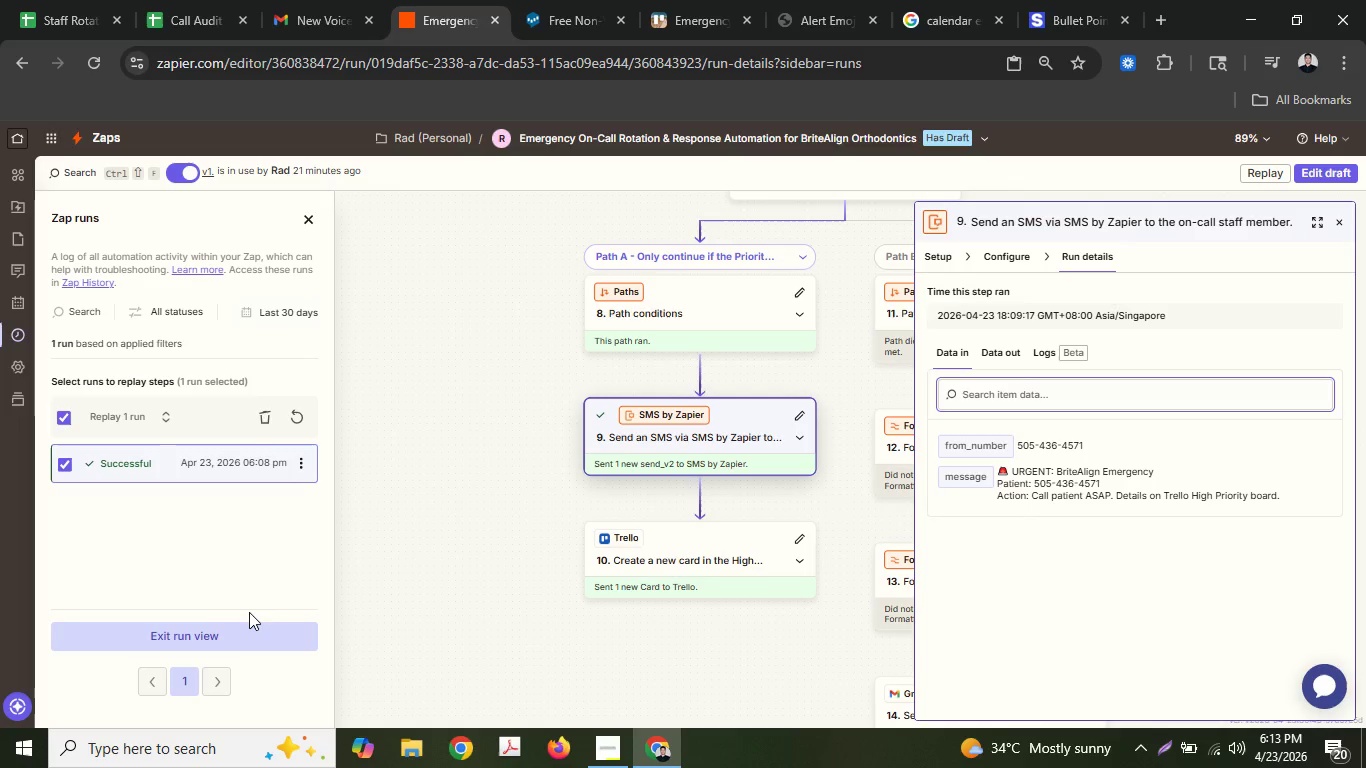 
left_click([234, 636])
 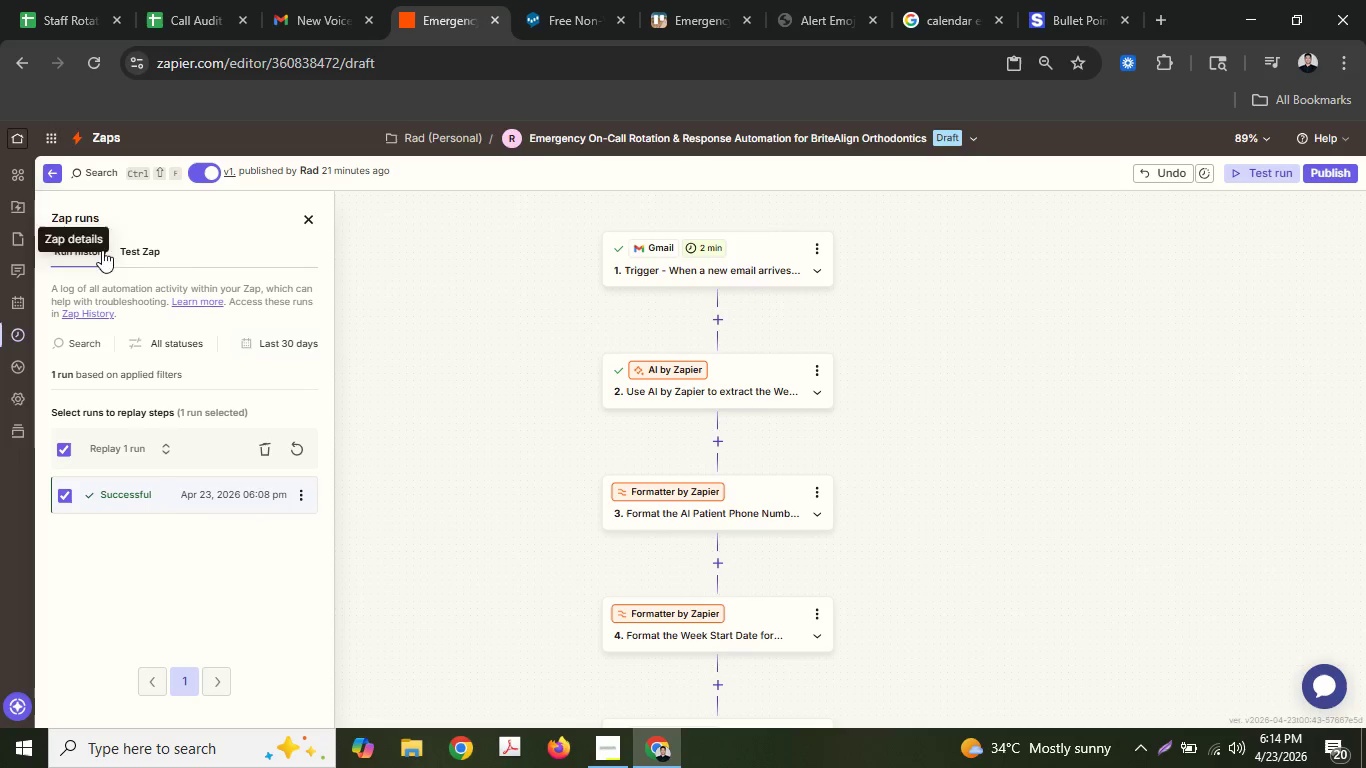 
wait(5.91)
 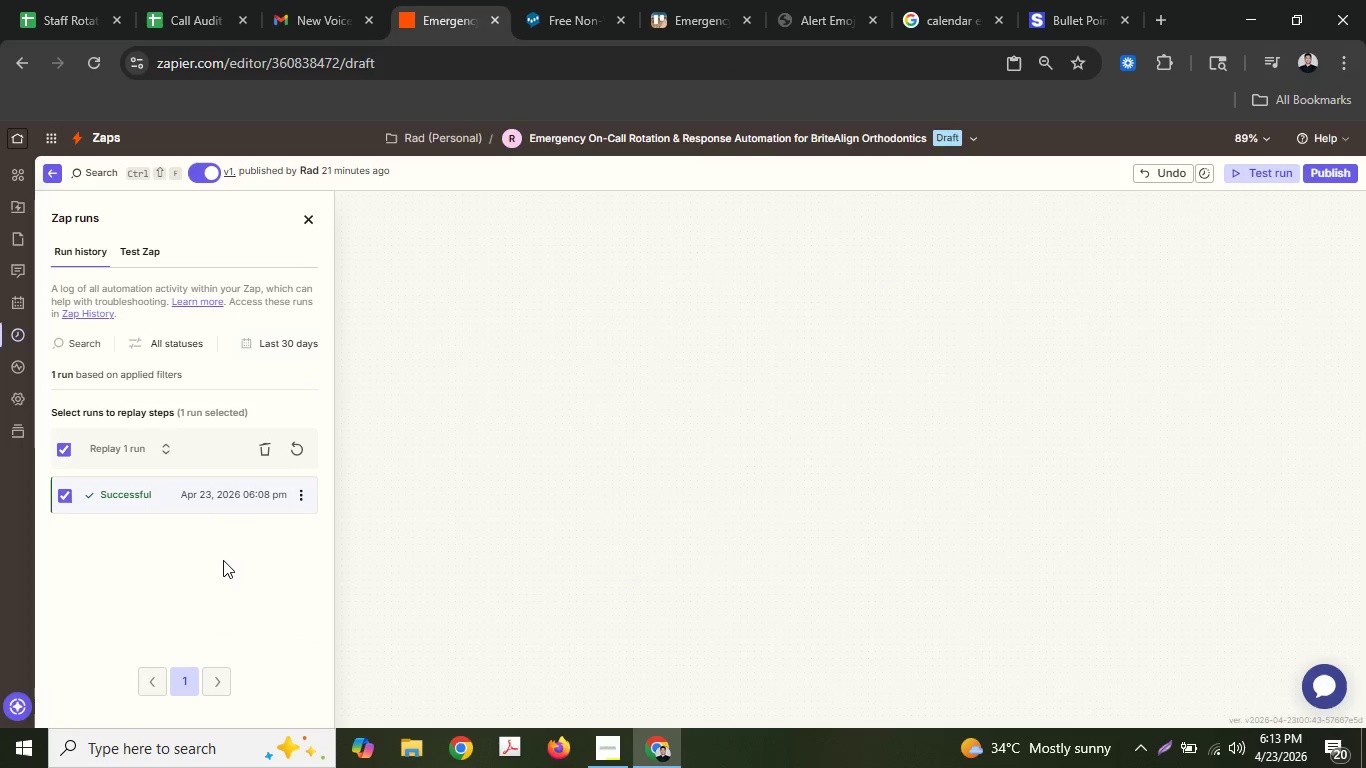 
left_click([295, 489])
 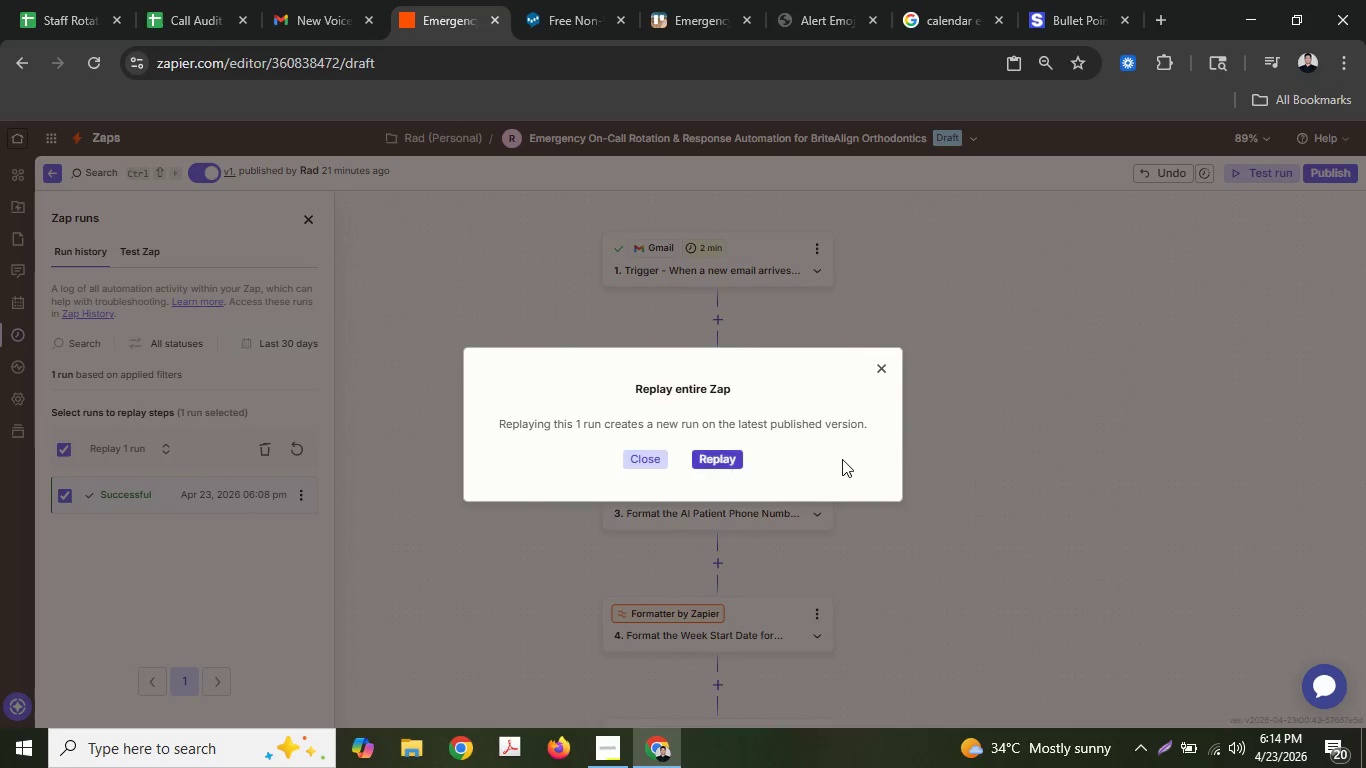 
left_click([708, 455])
 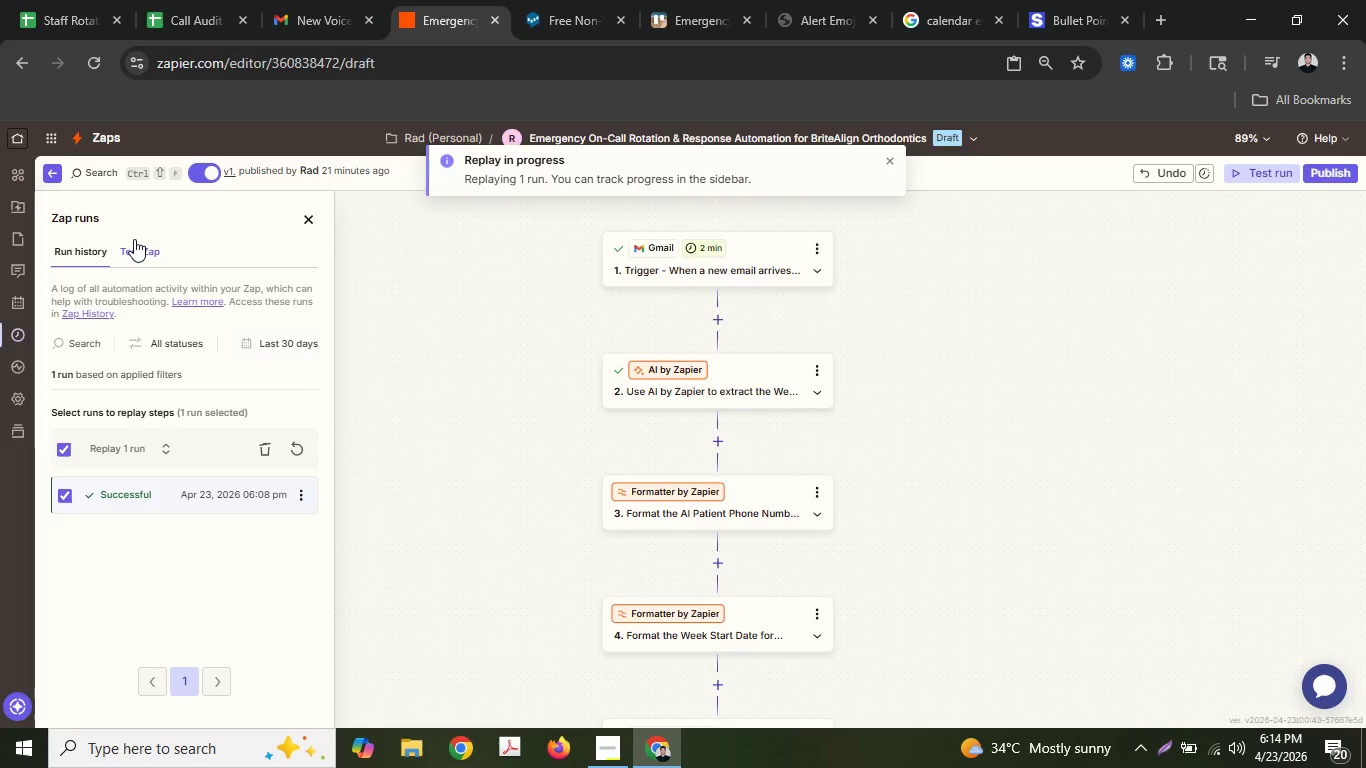 
wait(5.01)
 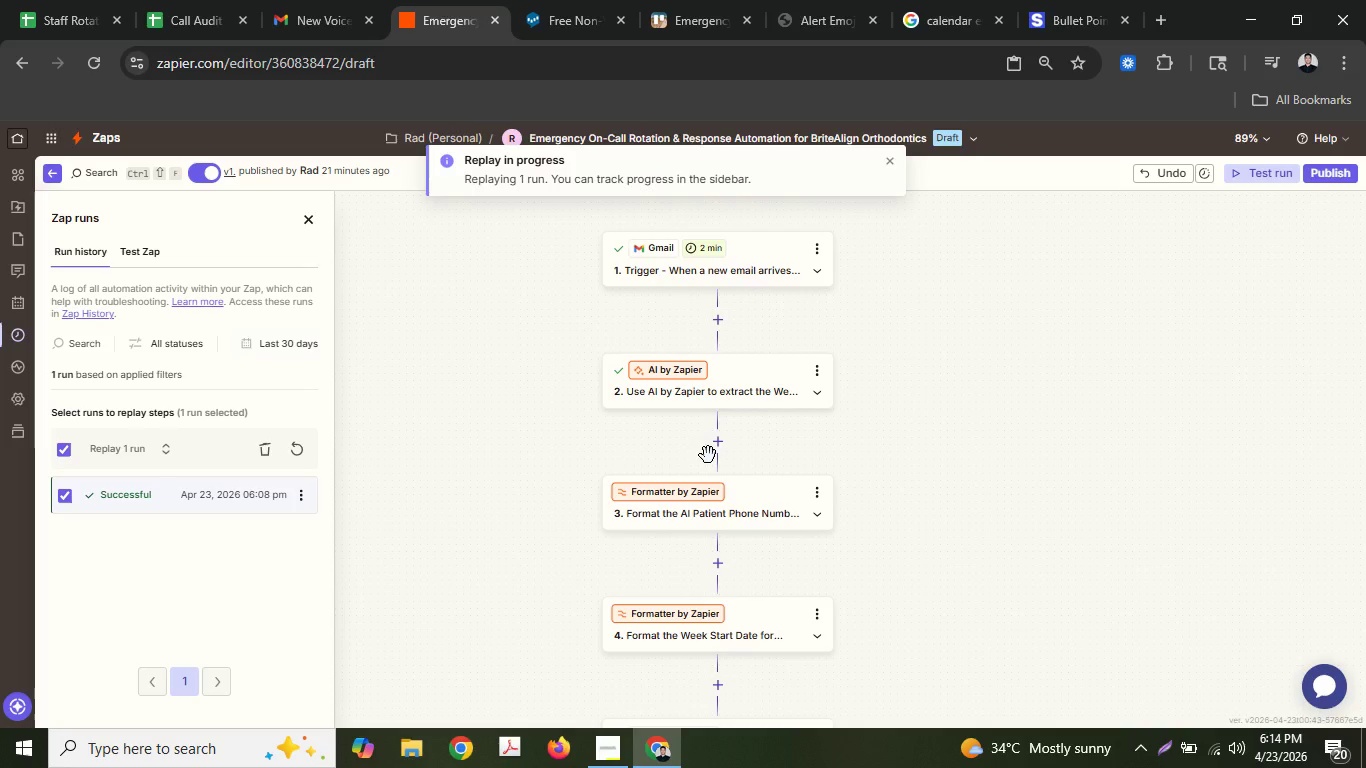 
scroll: coordinate [692, 533], scroll_direction: down, amount: 1.0
 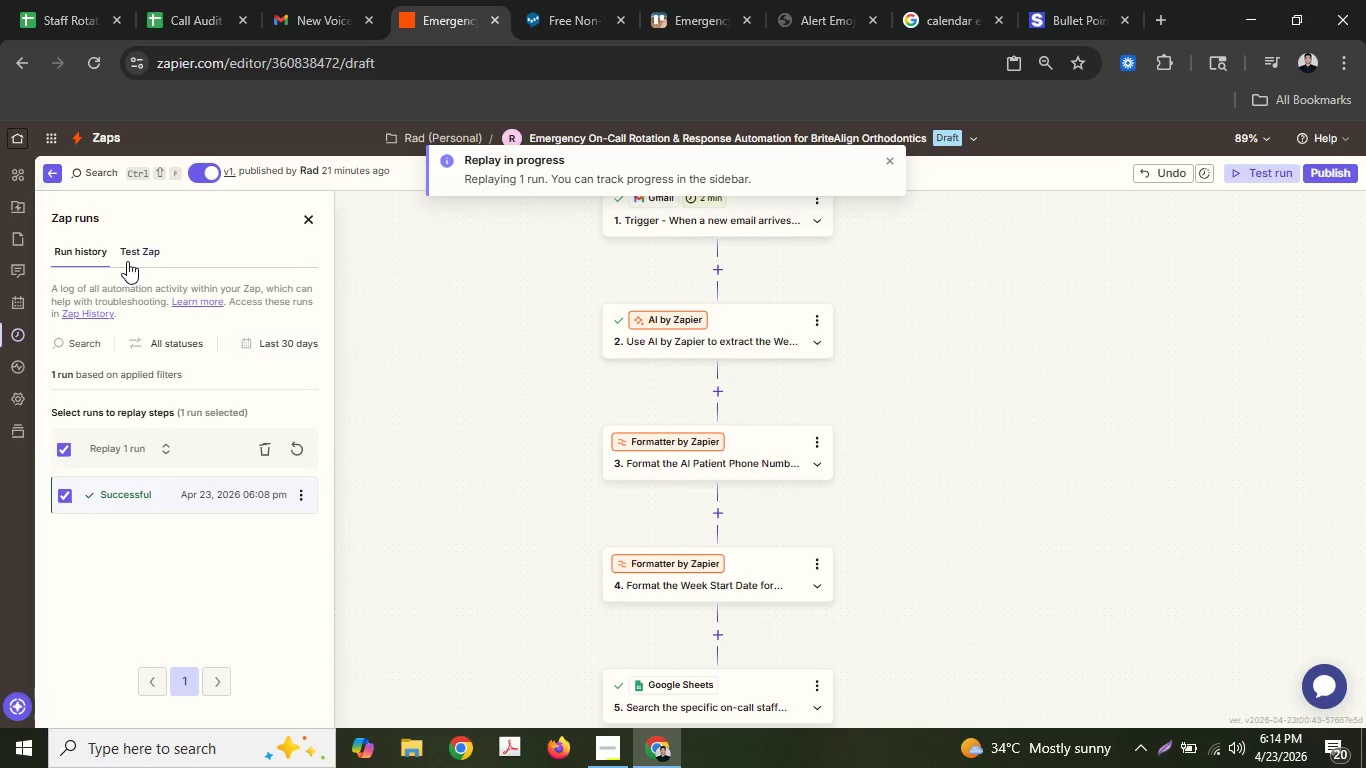 
left_click([142, 253])
 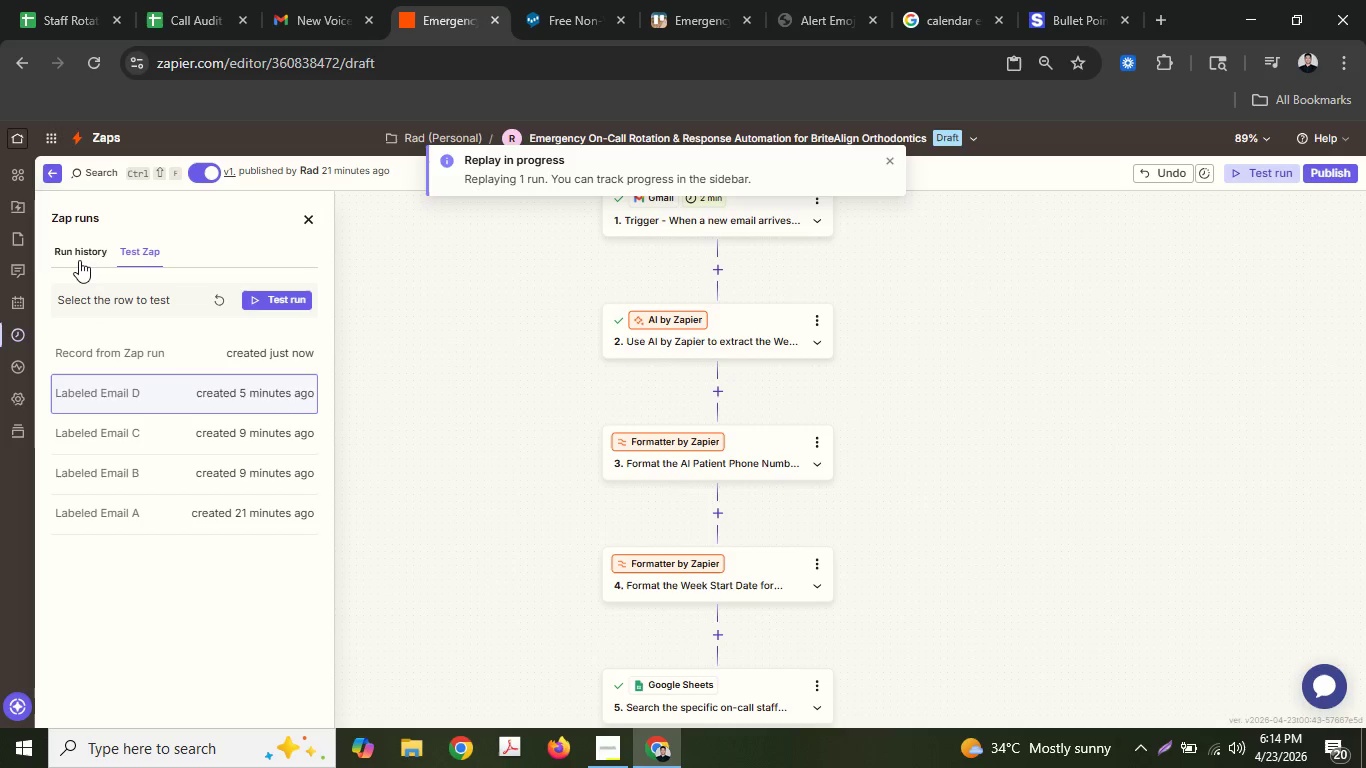 
left_click([63, 258])
 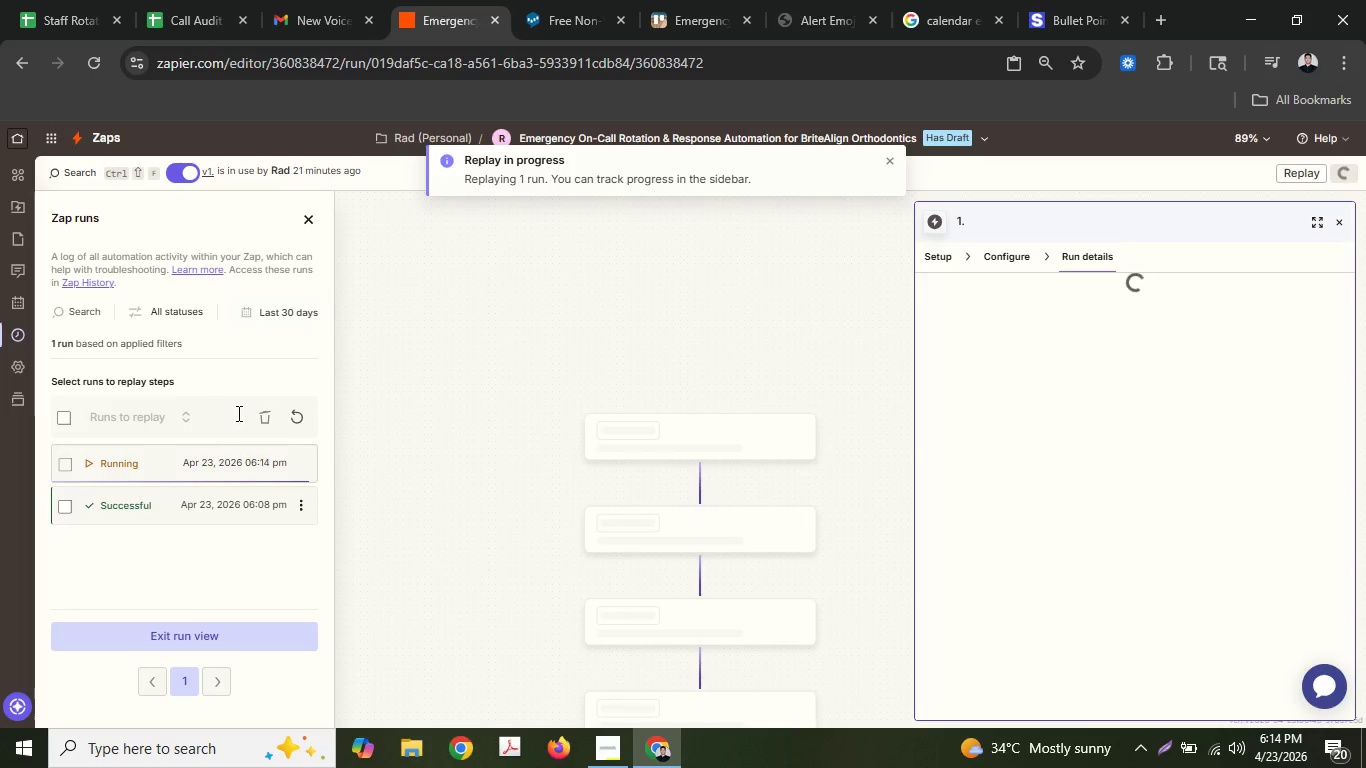 
scroll: coordinate [606, 482], scroll_direction: down, amount: 5.0
 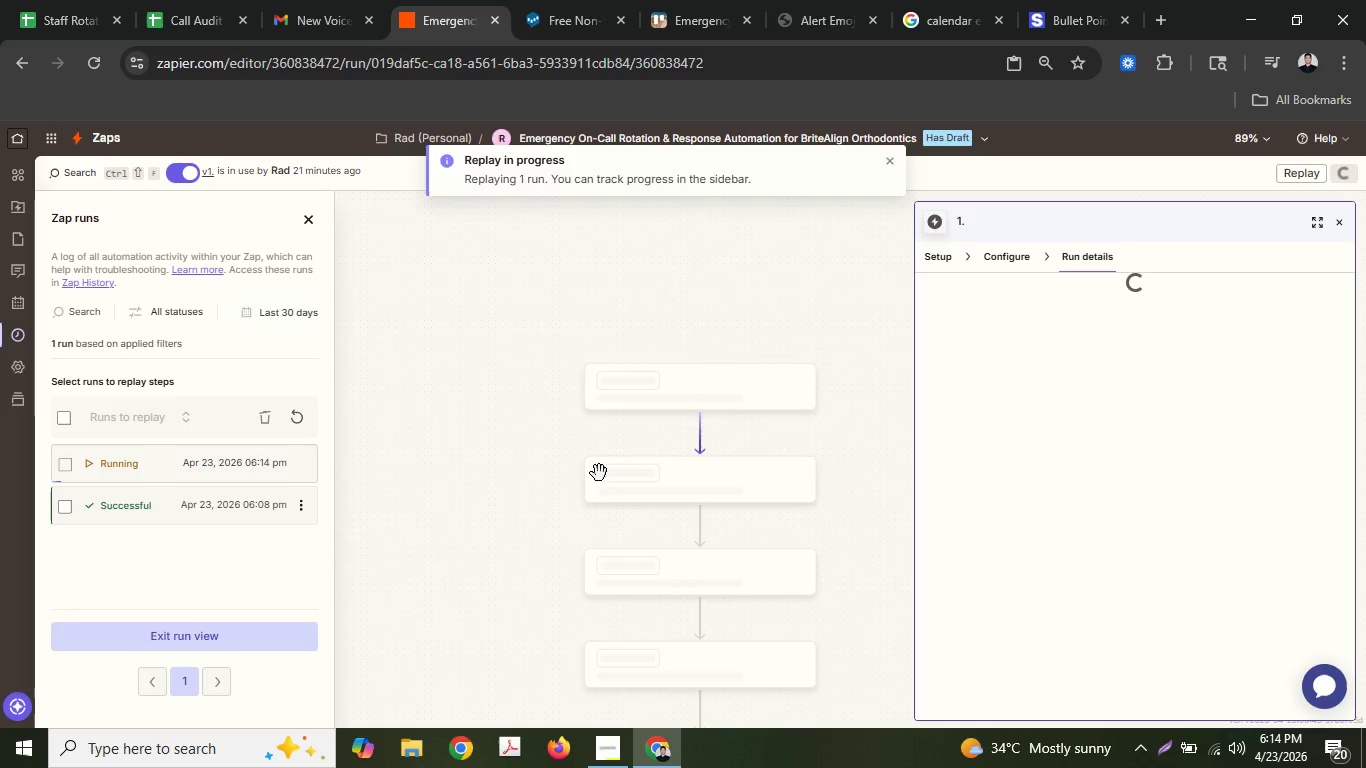 
hold_key(key=ControlLeft, duration=0.53)
scroll: coordinate [478, 550], scroll_direction: down, amount: 5.0
 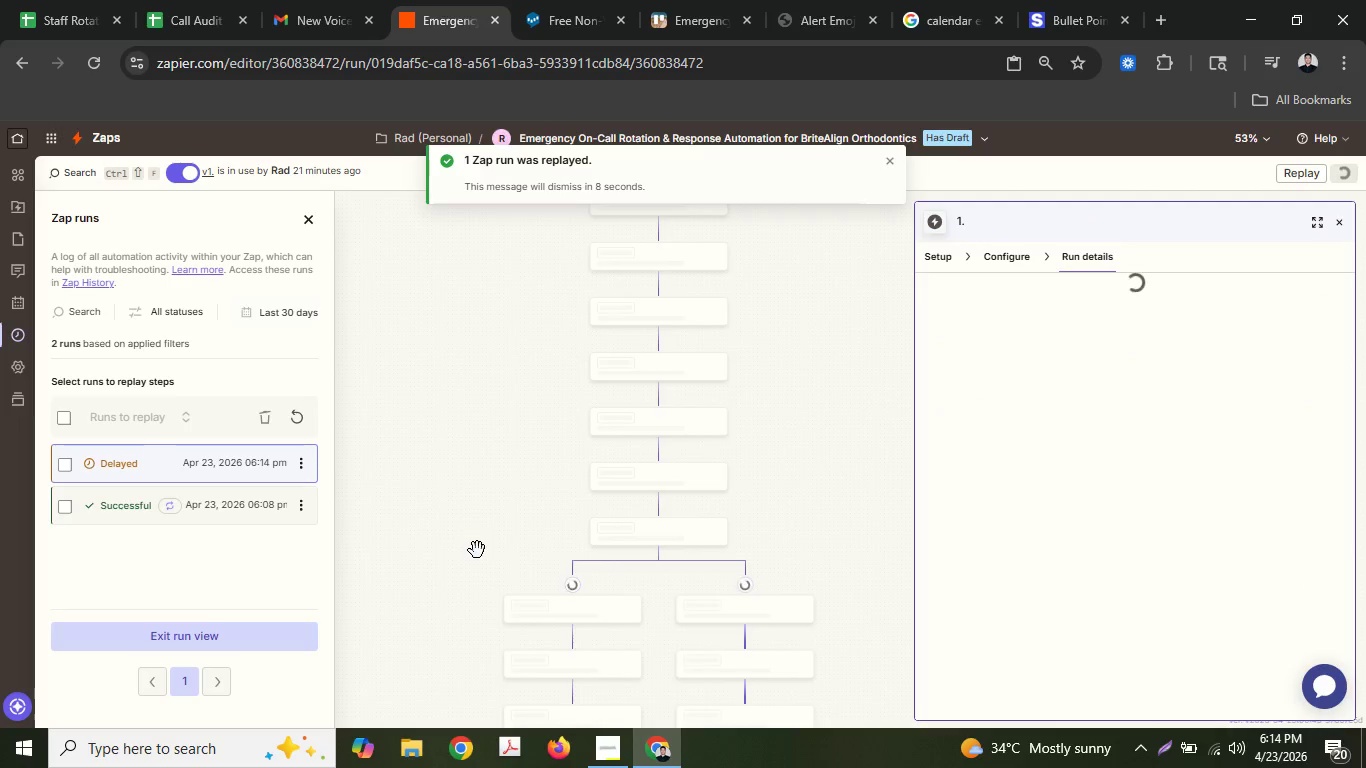 
scroll: coordinate [477, 550], scroll_direction: up, amount: 2.0
 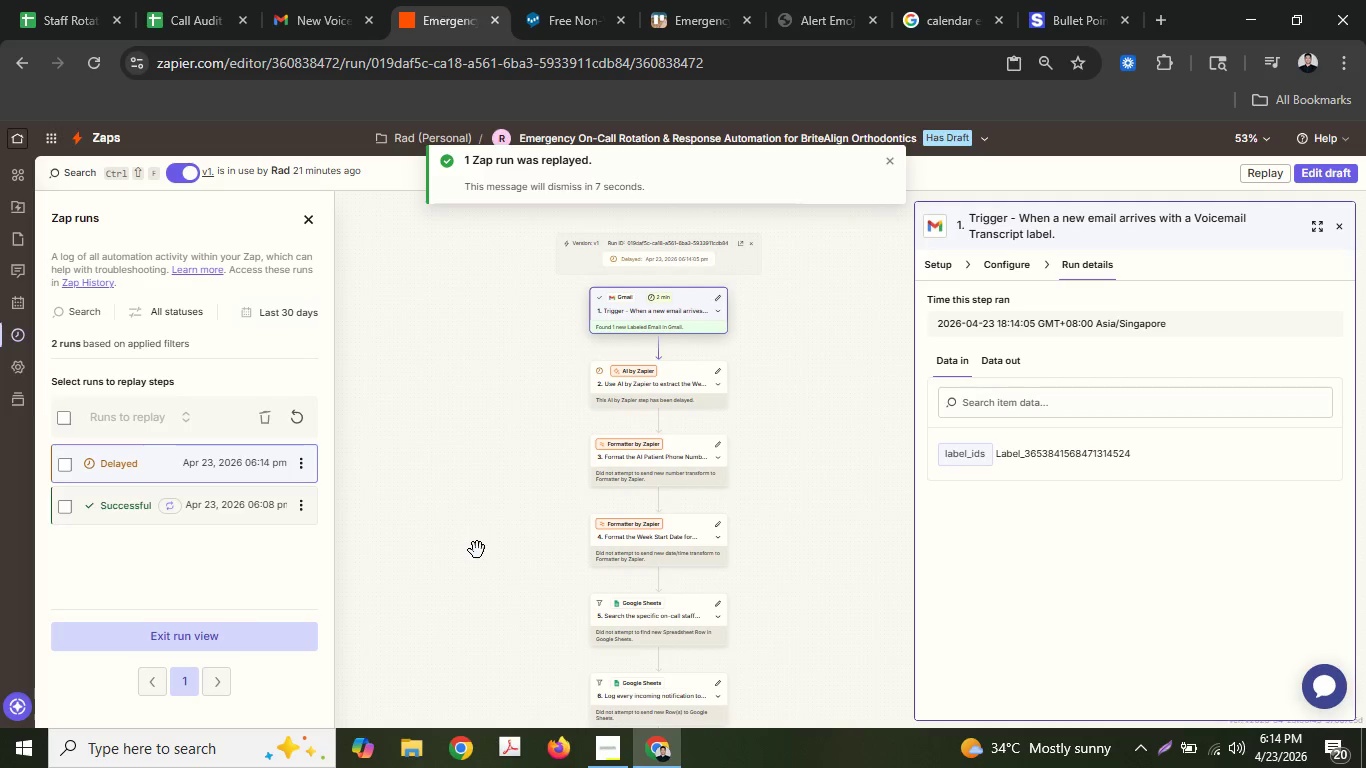 
scroll: coordinate [477, 550], scroll_direction: down, amount: 1.0
 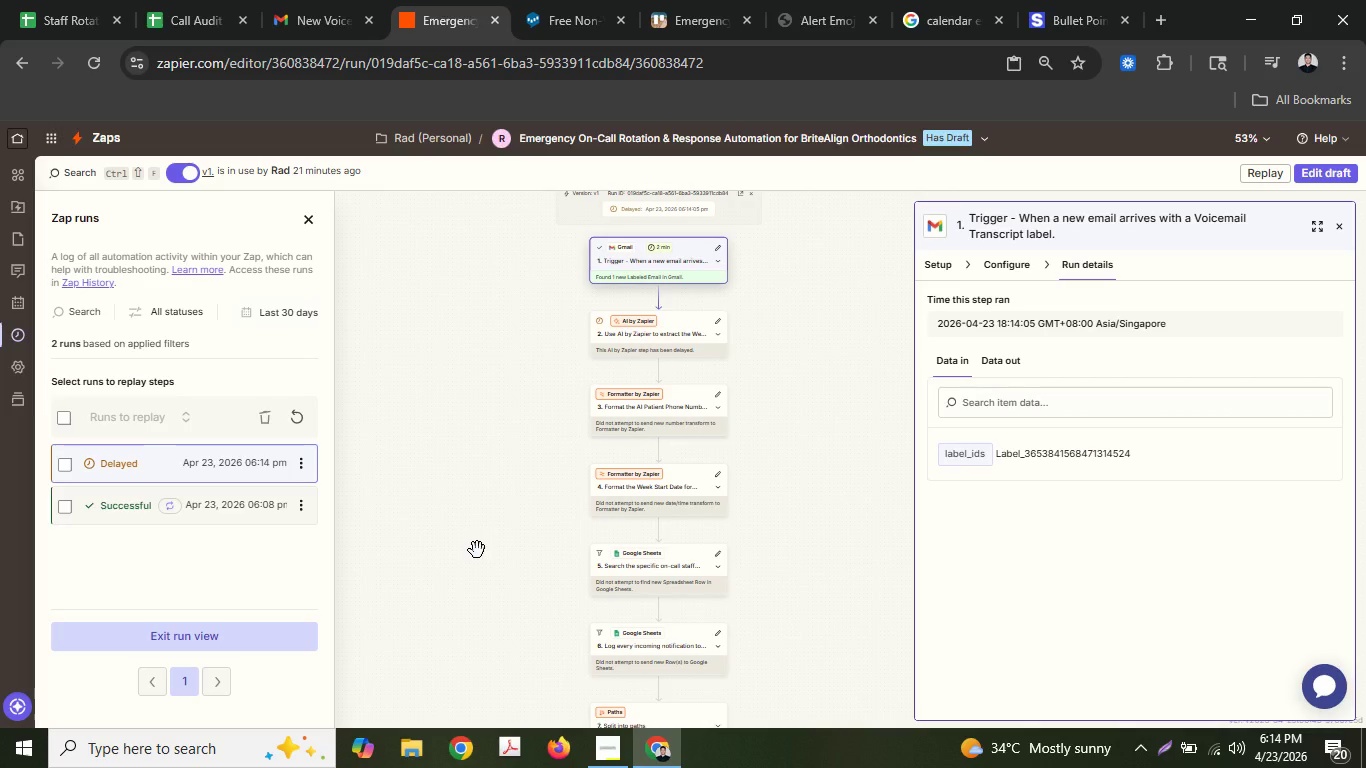 
wait(11.69)
 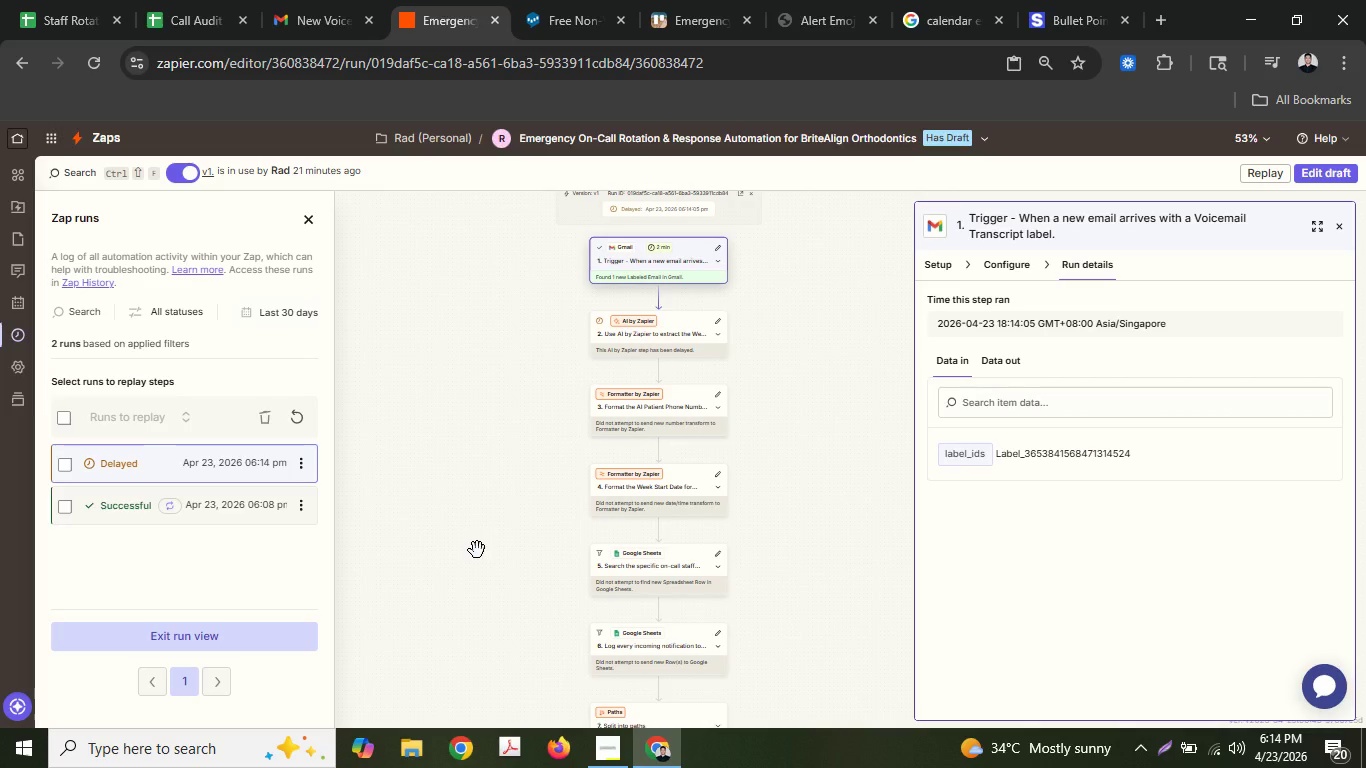 
scroll: coordinate [515, 444], scroll_direction: down, amount: 3.0
 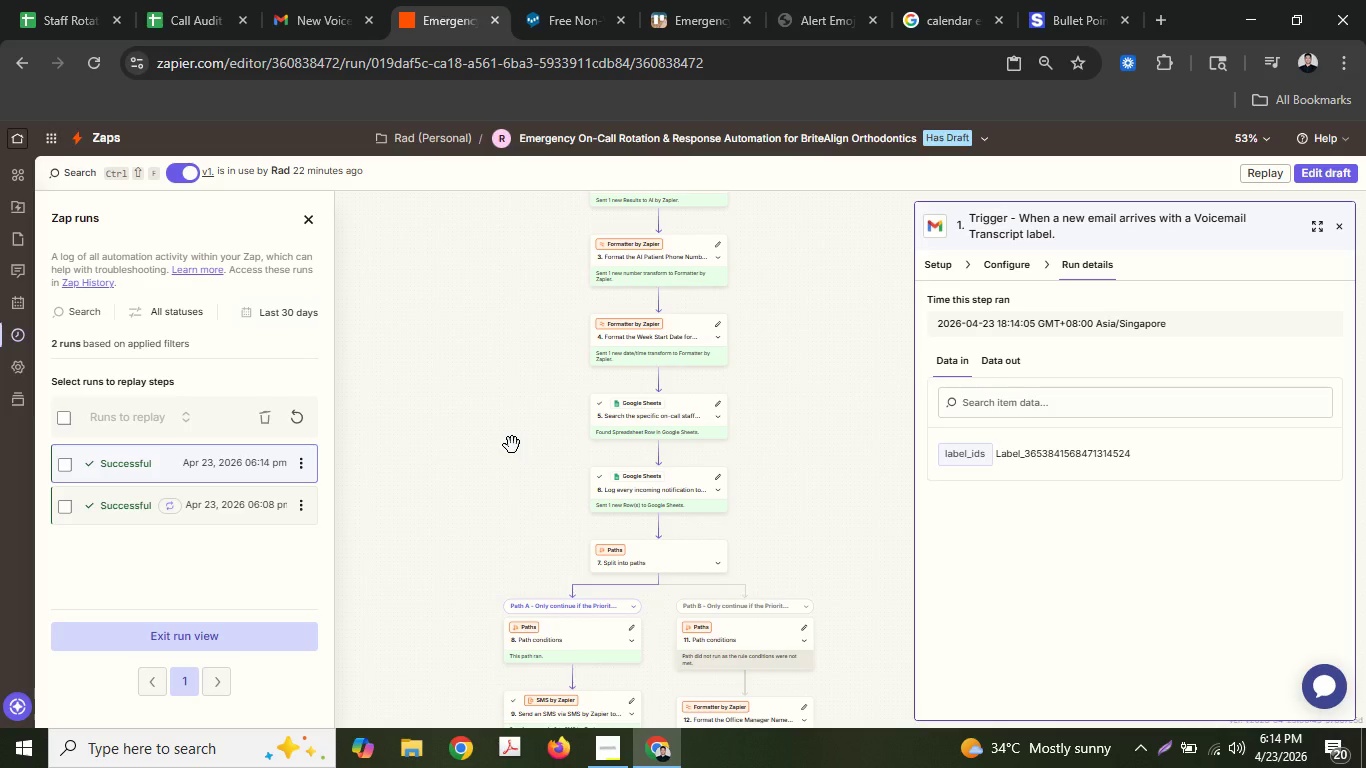 
wait(26.18)
 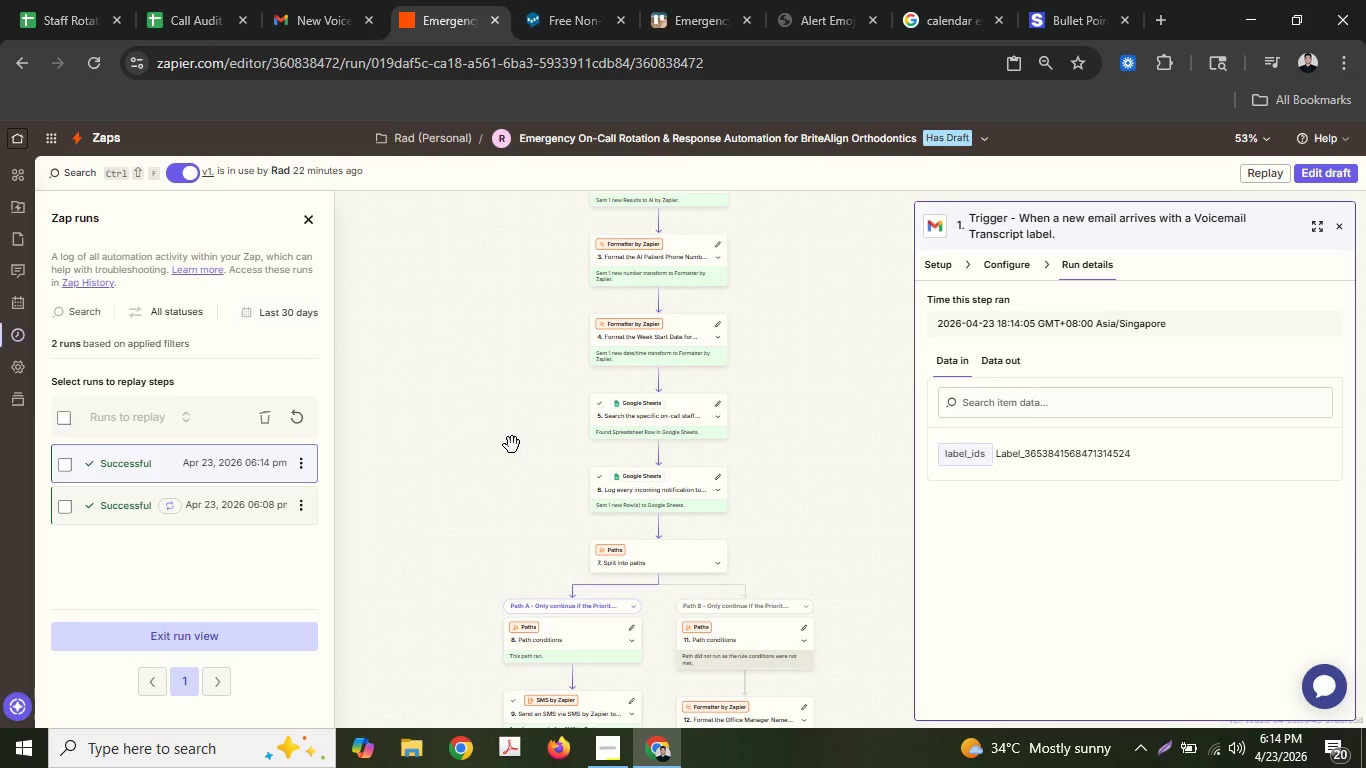 
scroll: coordinate [530, 515], scroll_direction: up, amount: 2.0
 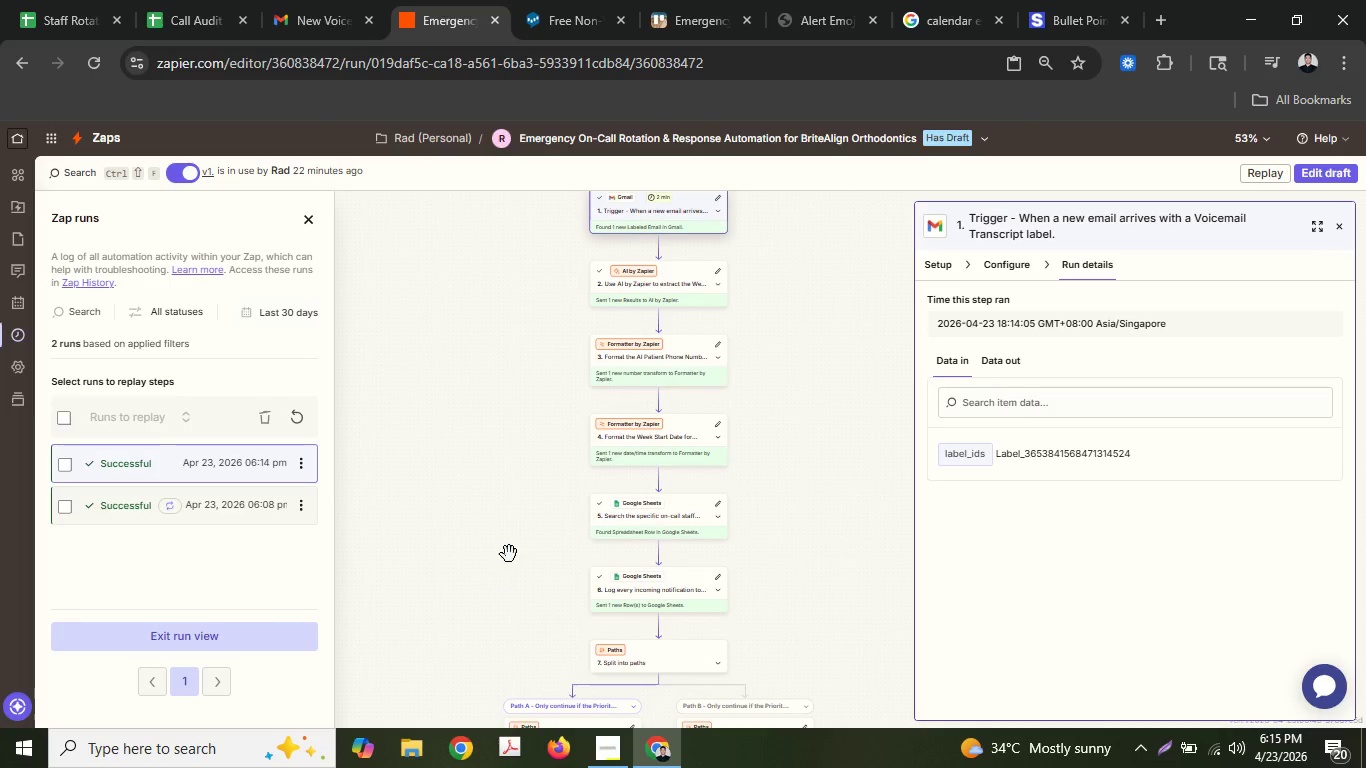 
scroll: coordinate [509, 548], scroll_direction: down, amount: 6.0
 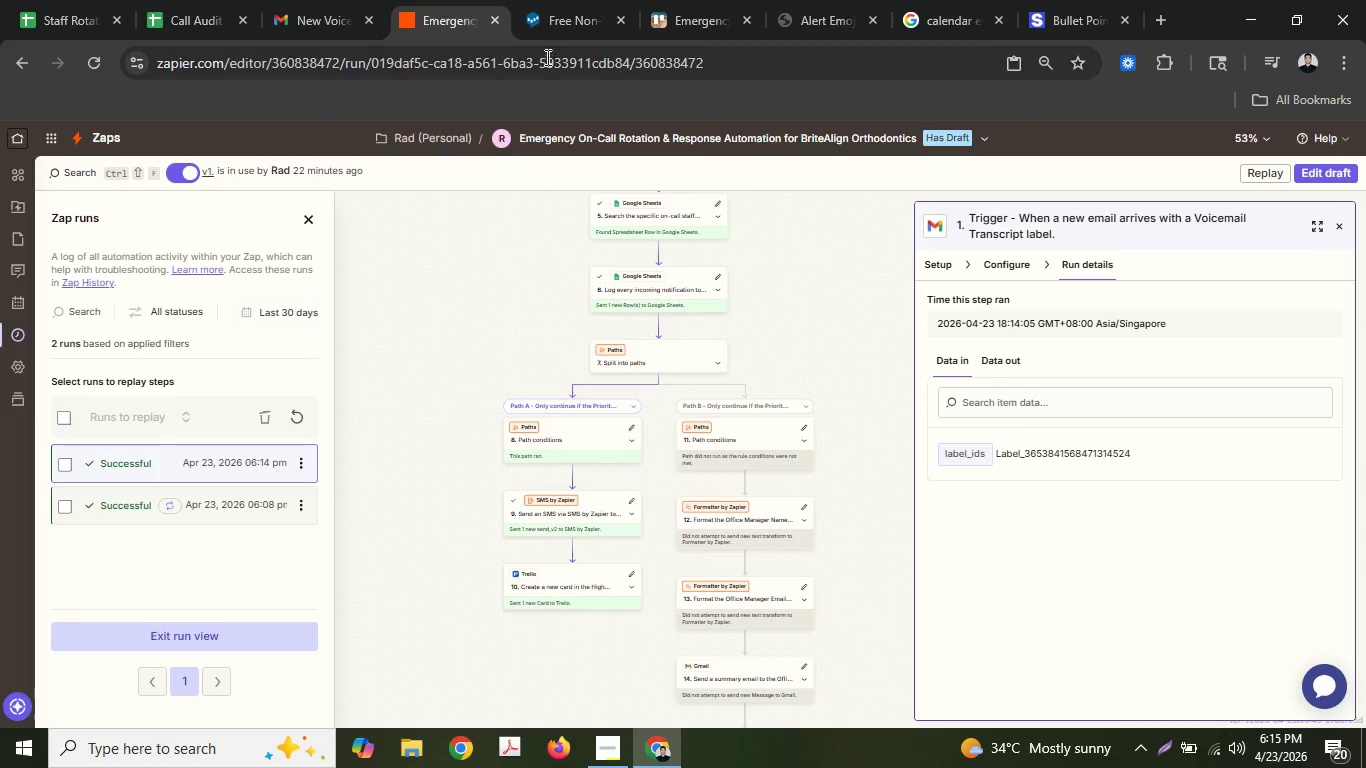 
left_click([545, 0])
 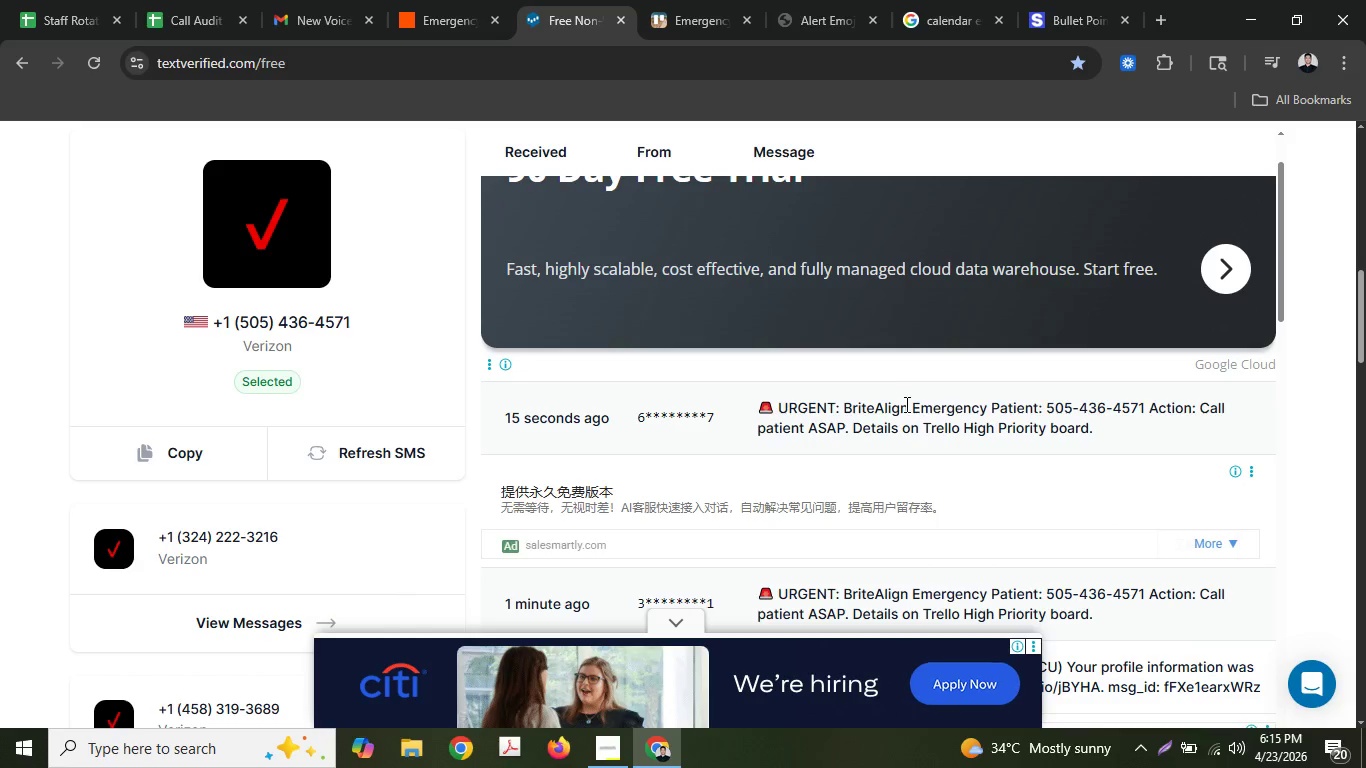 
scroll: coordinate [905, 403], scroll_direction: up, amount: 2.0
 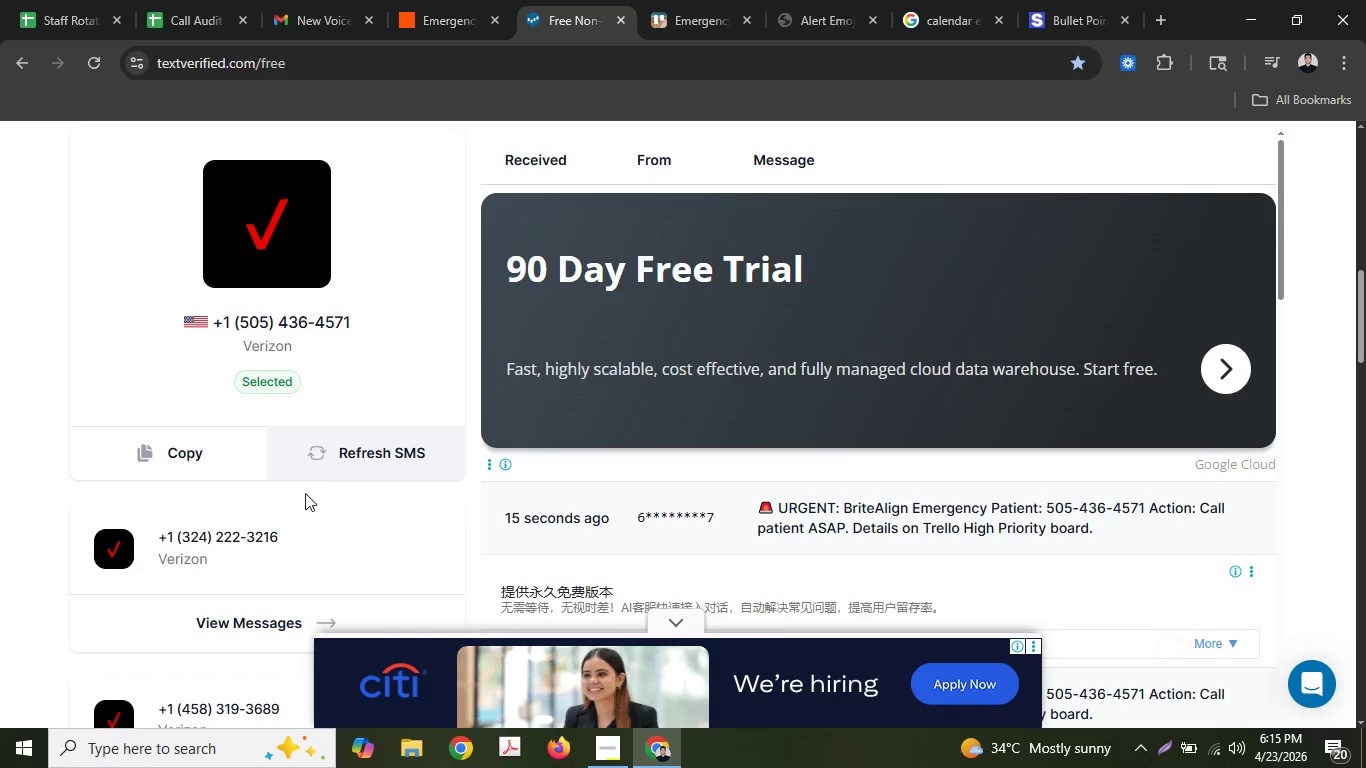 
left_click([351, 458])
 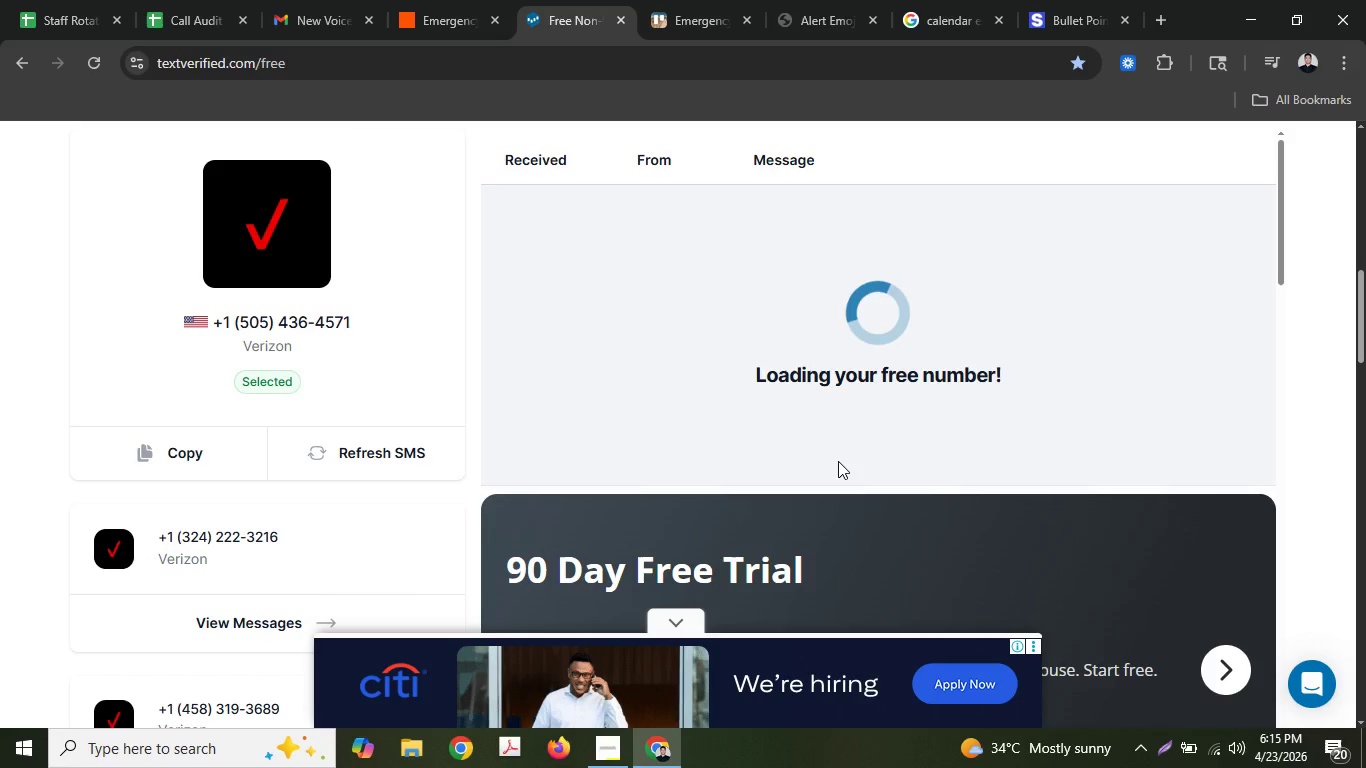 
scroll: coordinate [838, 461], scroll_direction: down, amount: 6.0
 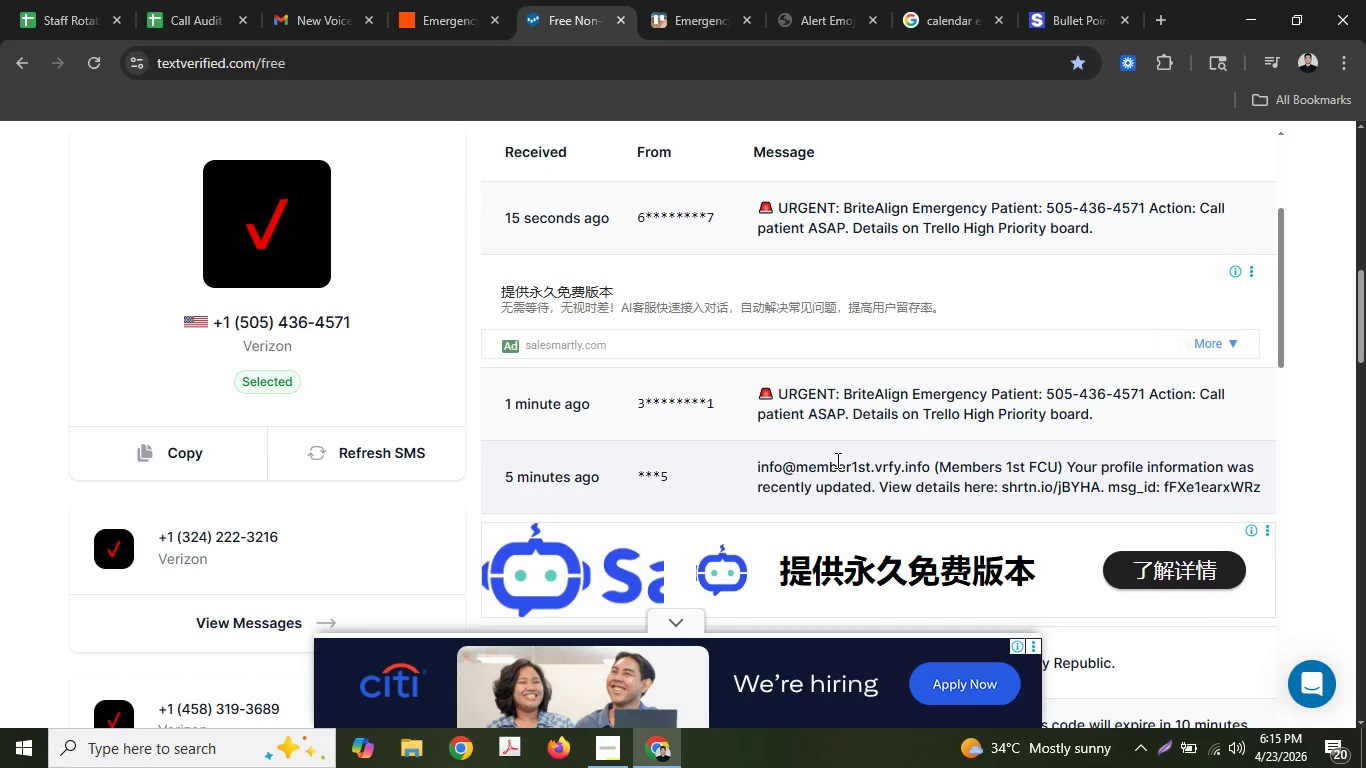 
scroll: coordinate [836, 459], scroll_direction: up, amount: 1.0
 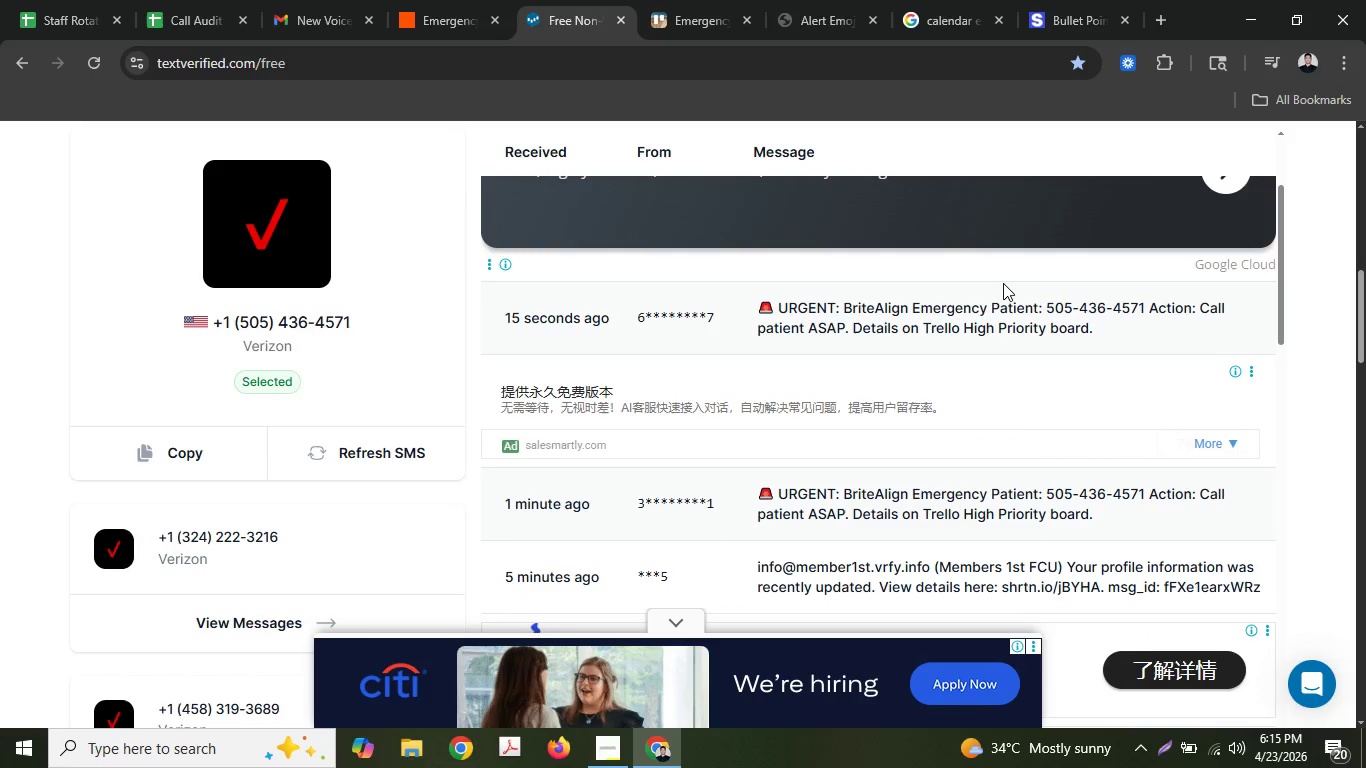 
double_click([976, 324])
 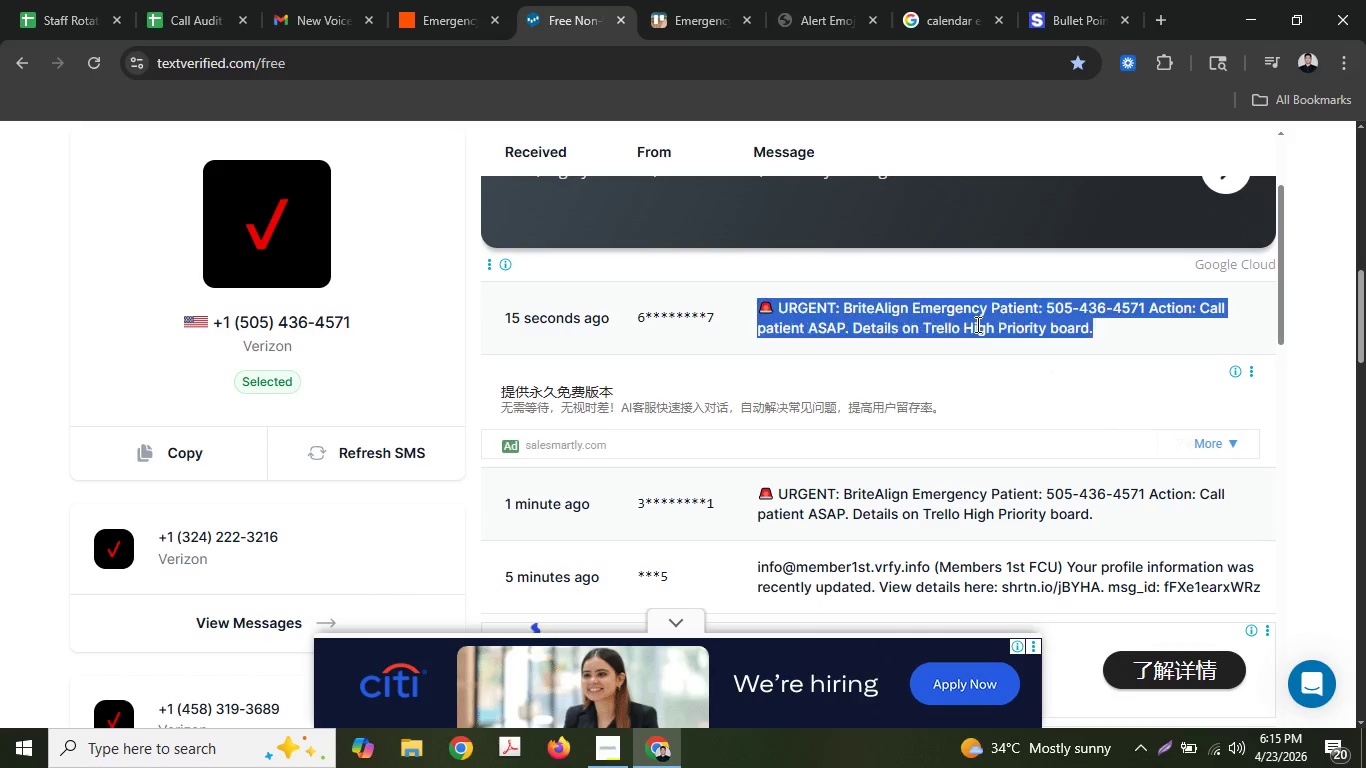 
triple_click([976, 324])
 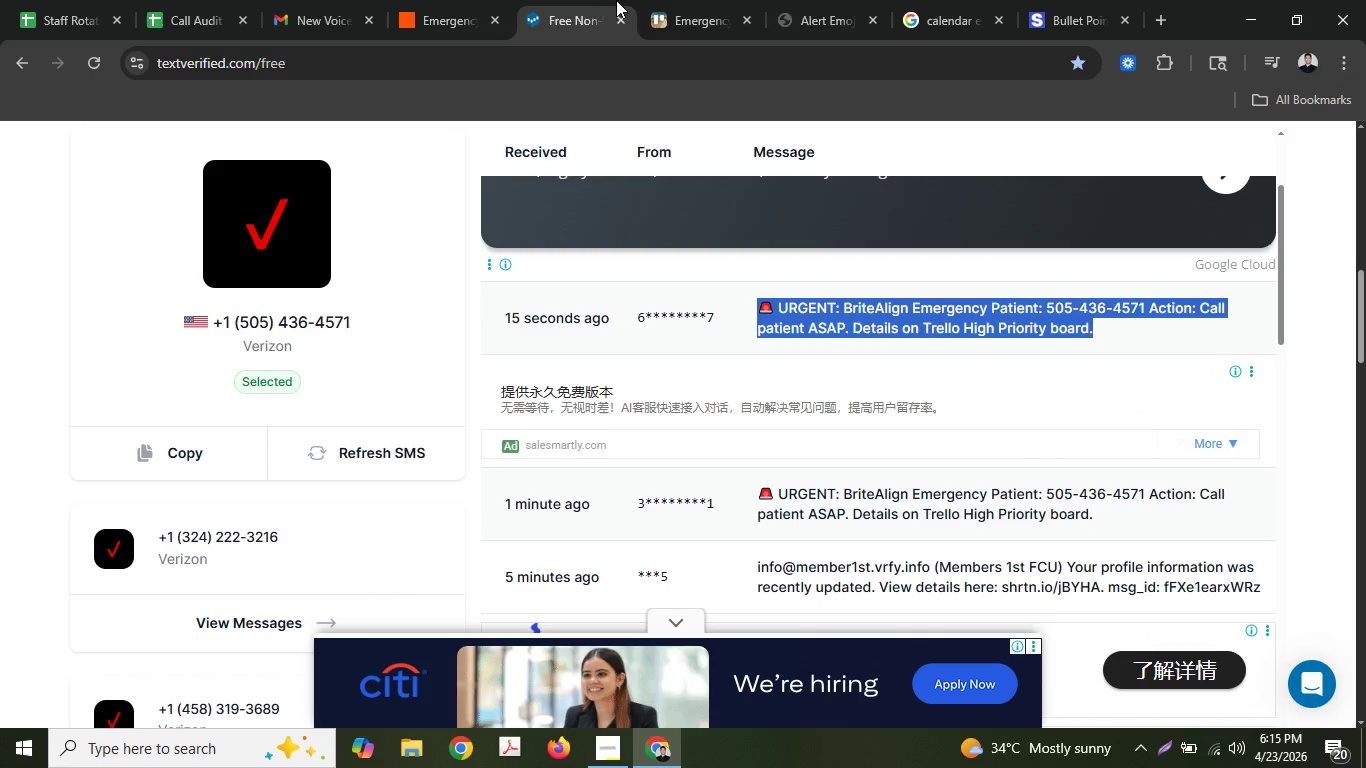 
left_click([683, 0])
 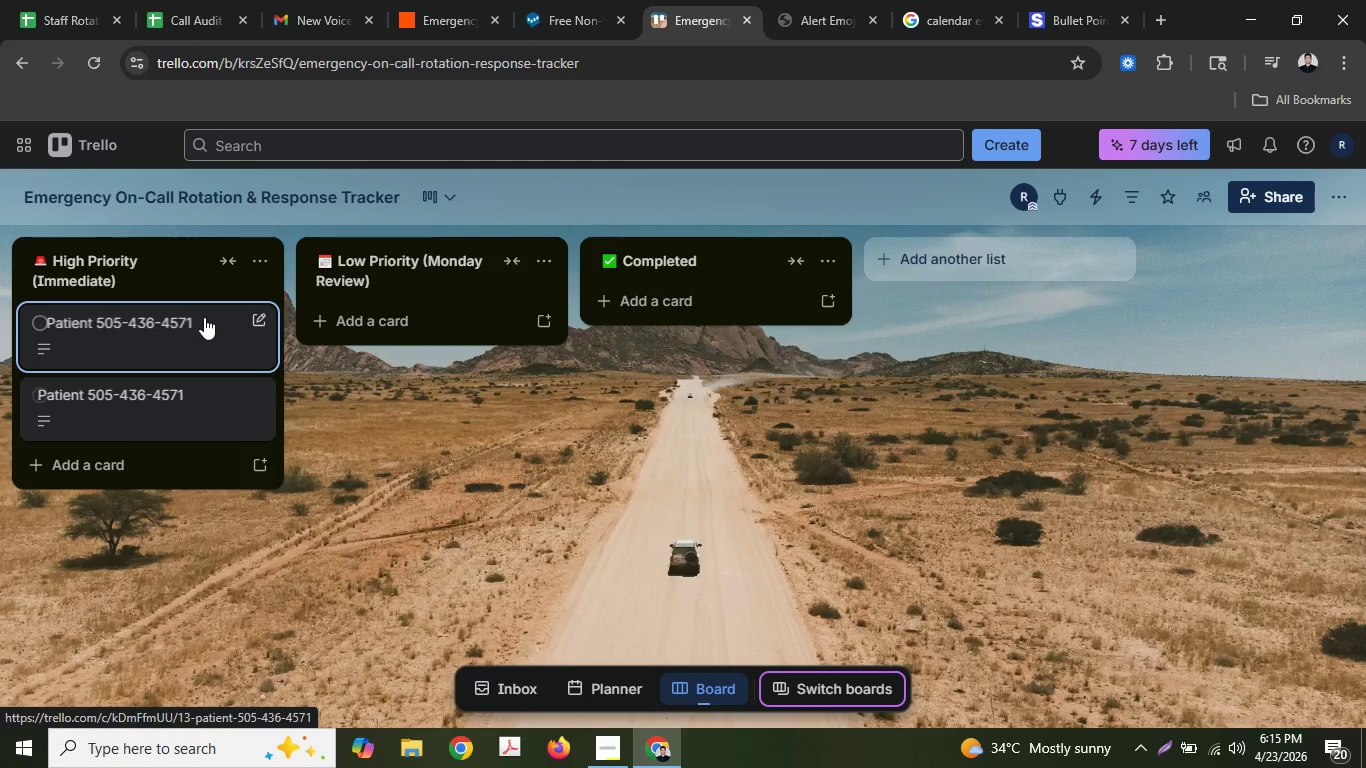 
right_click([204, 317])
 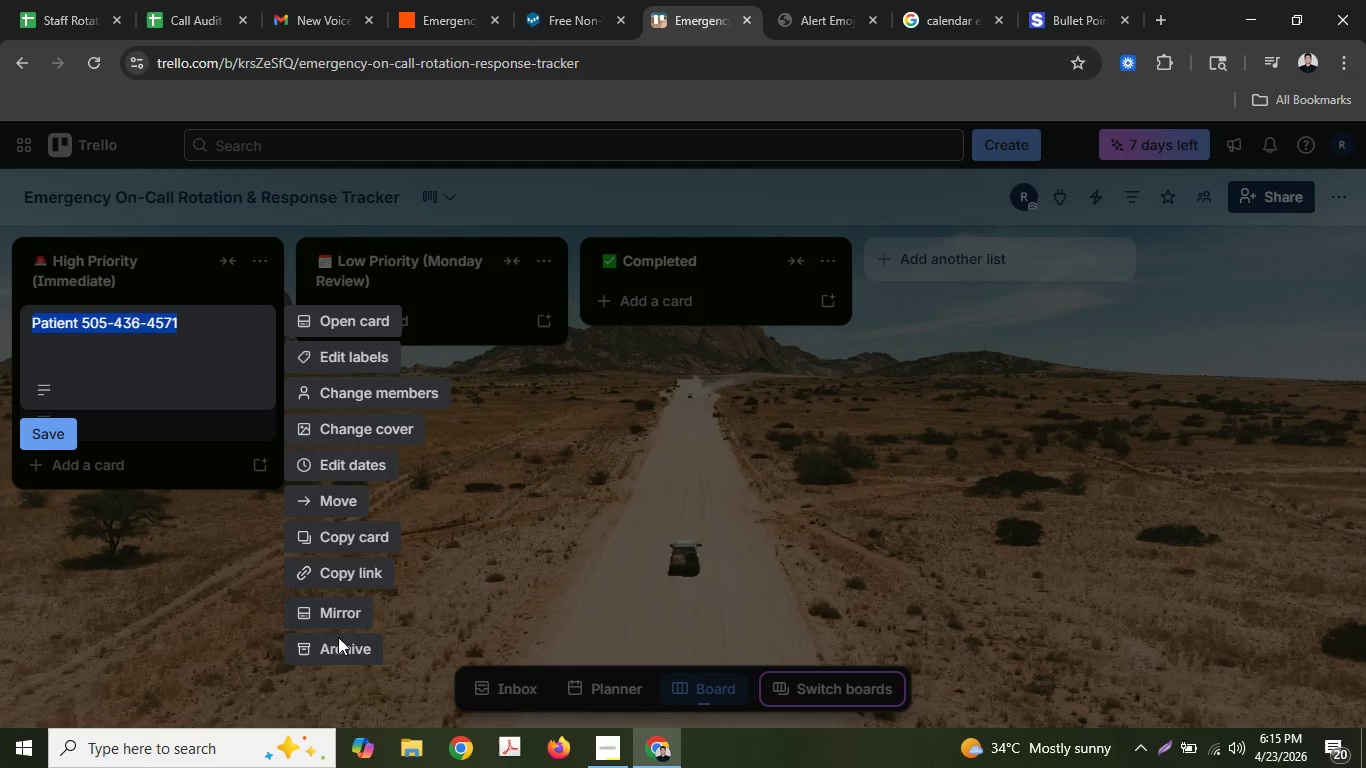 
left_click([337, 644])
 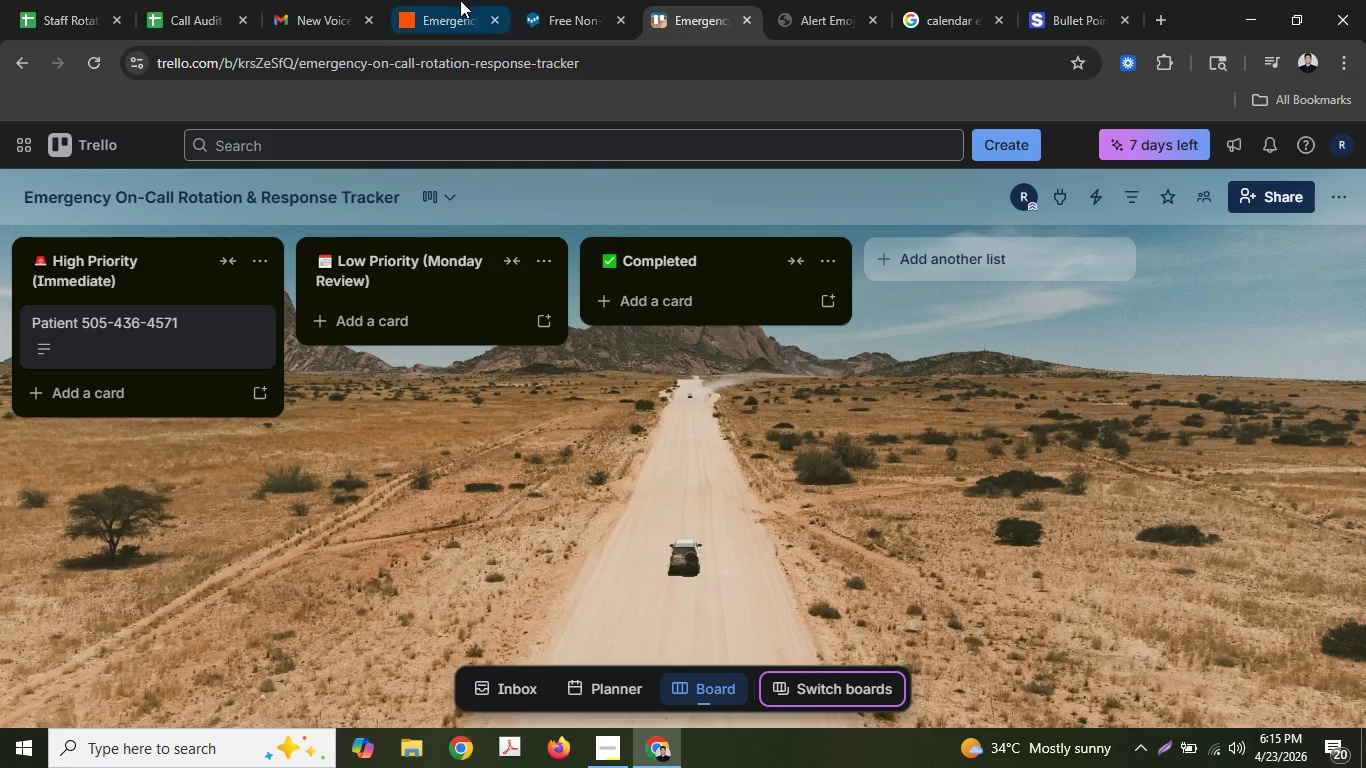 
left_click([456, 0])
 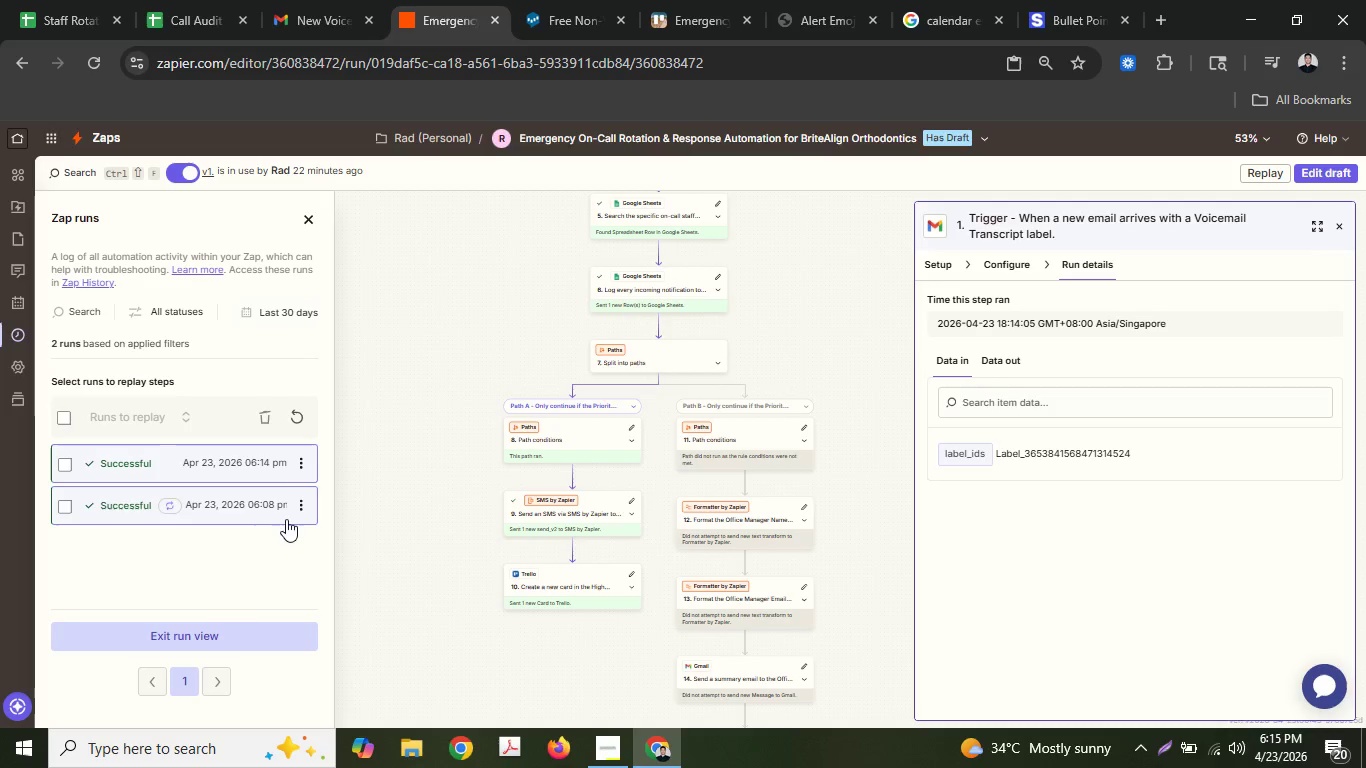 
left_click([303, 506])
 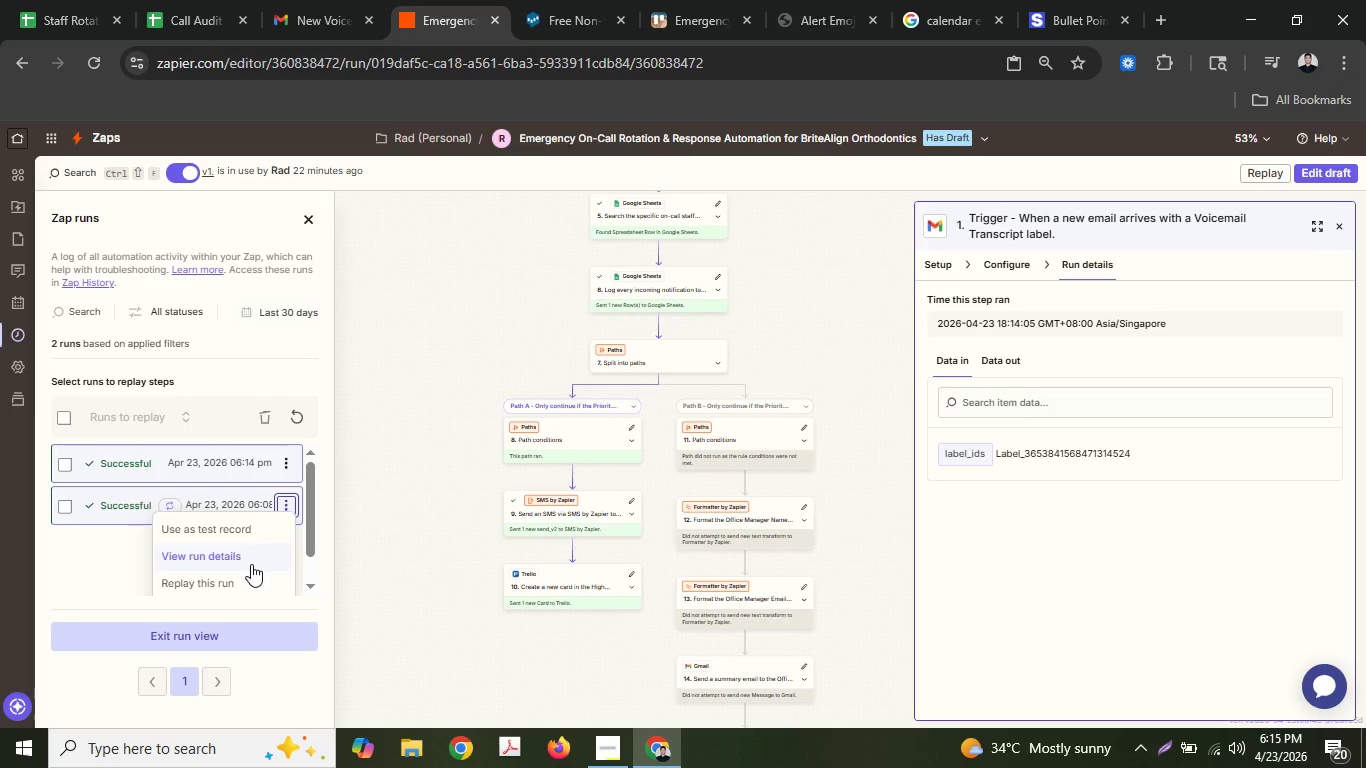 
scroll: coordinate [251, 562], scroll_direction: down, amount: 2.0
 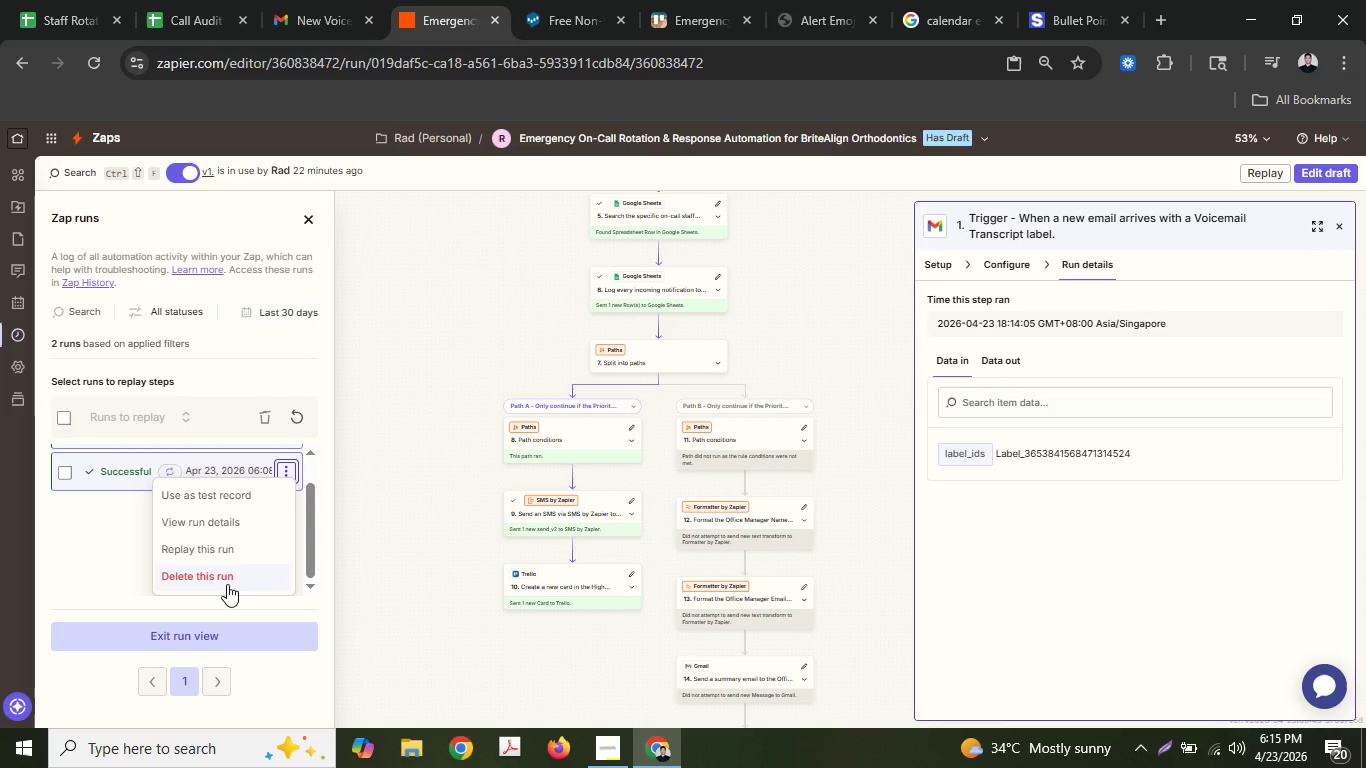 
left_click([226, 586])
 